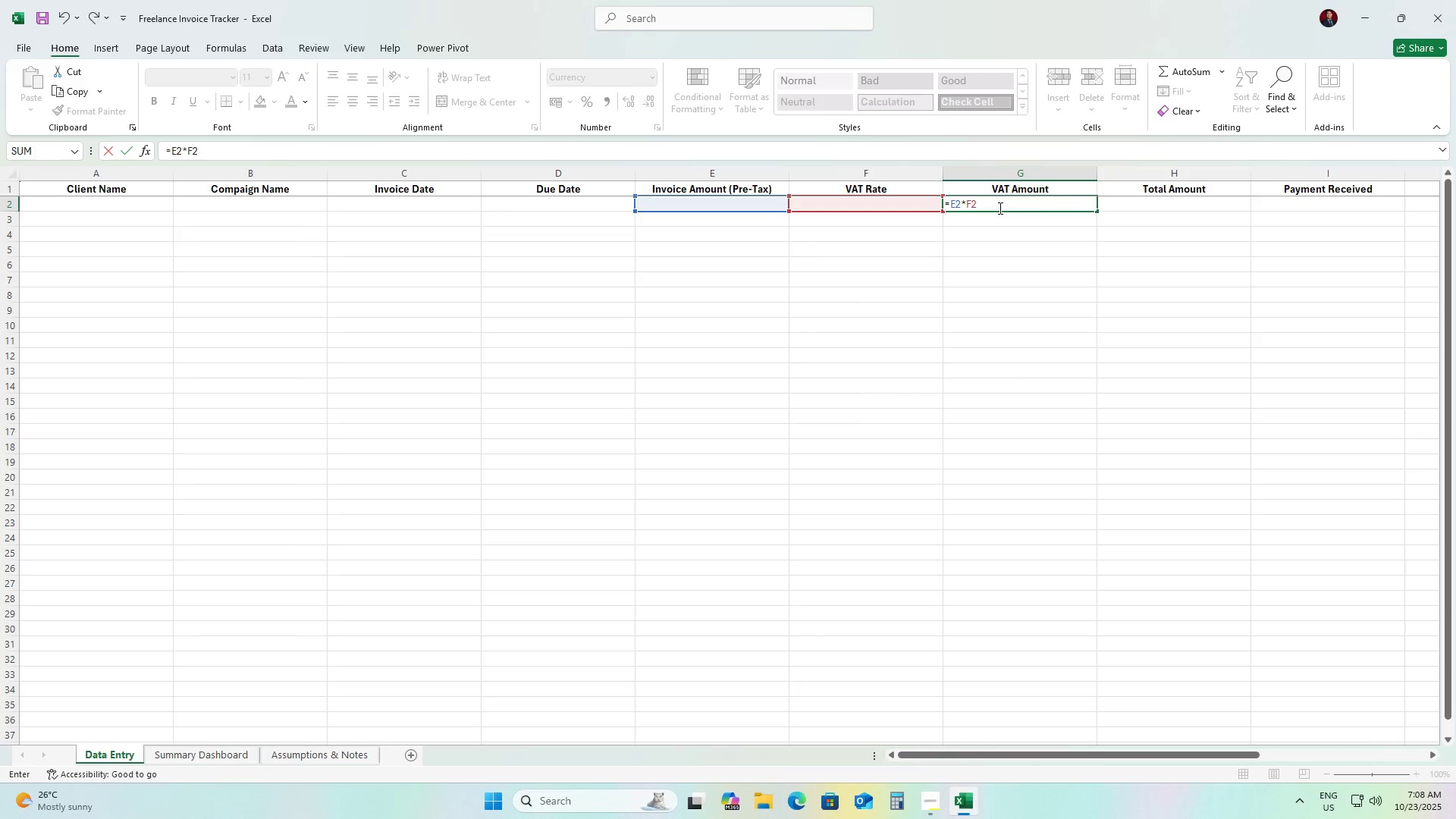 
key(Enter)
 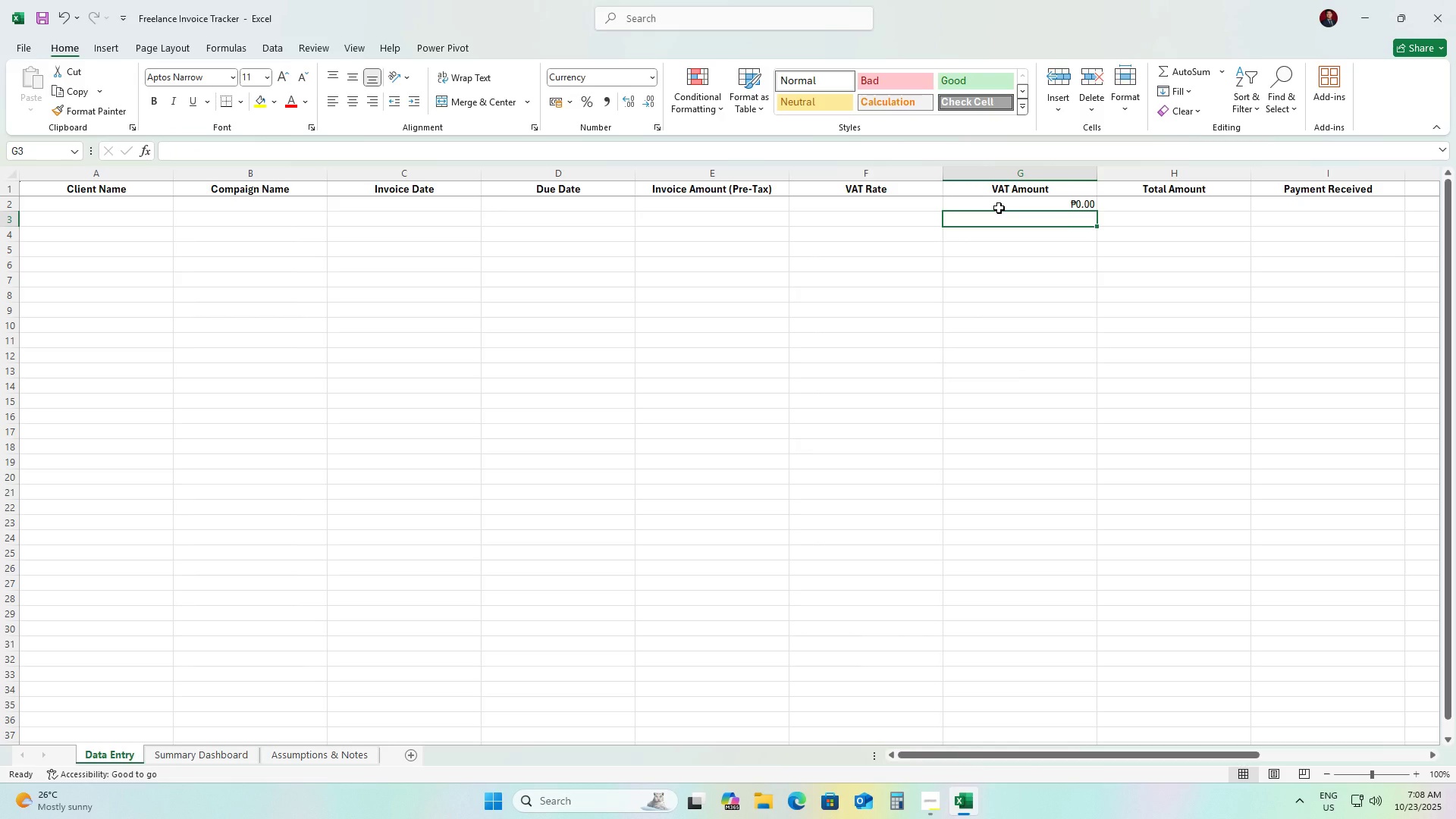 
key(ArrowUp)
 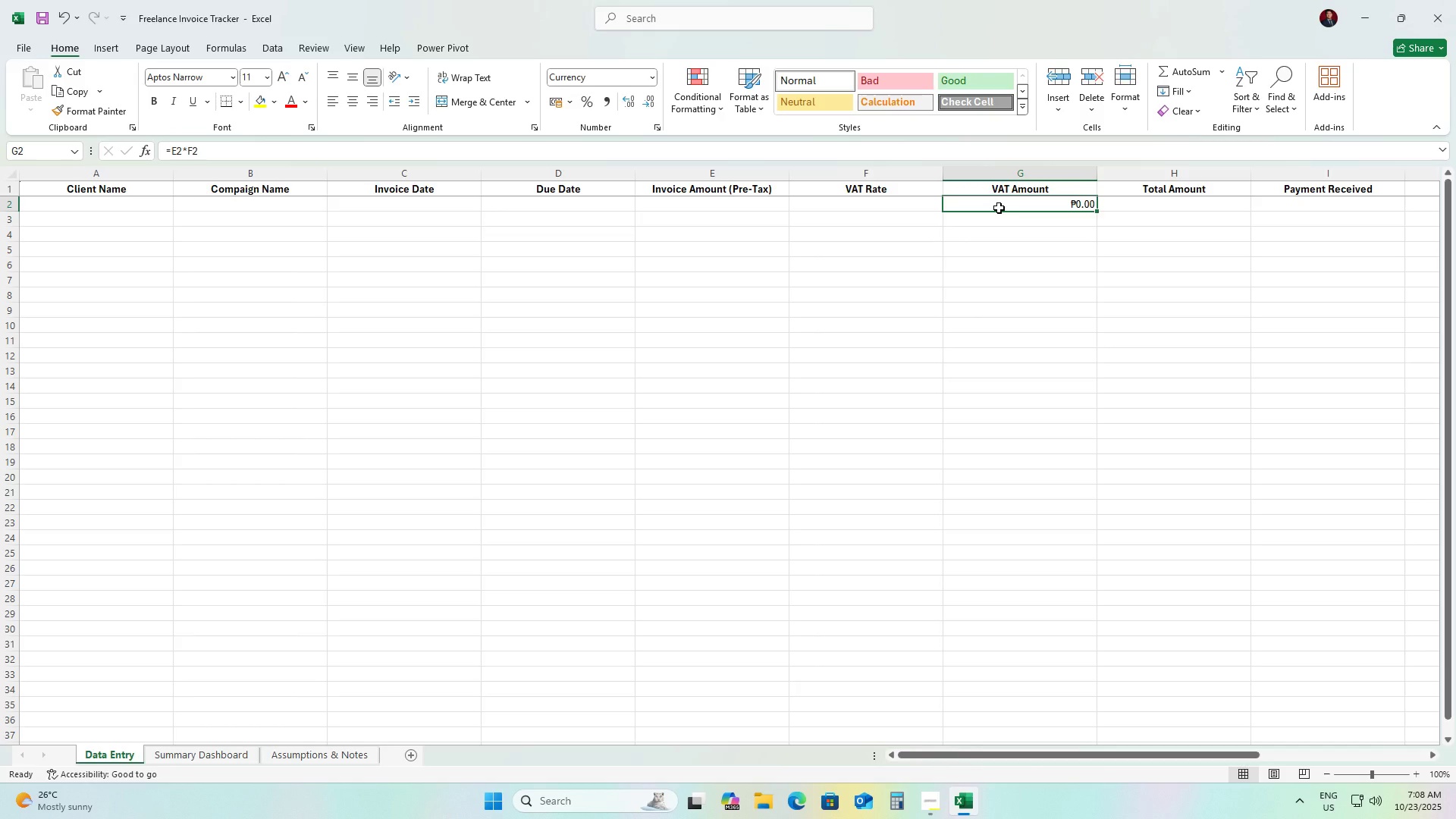 
key(ArrowDown)
 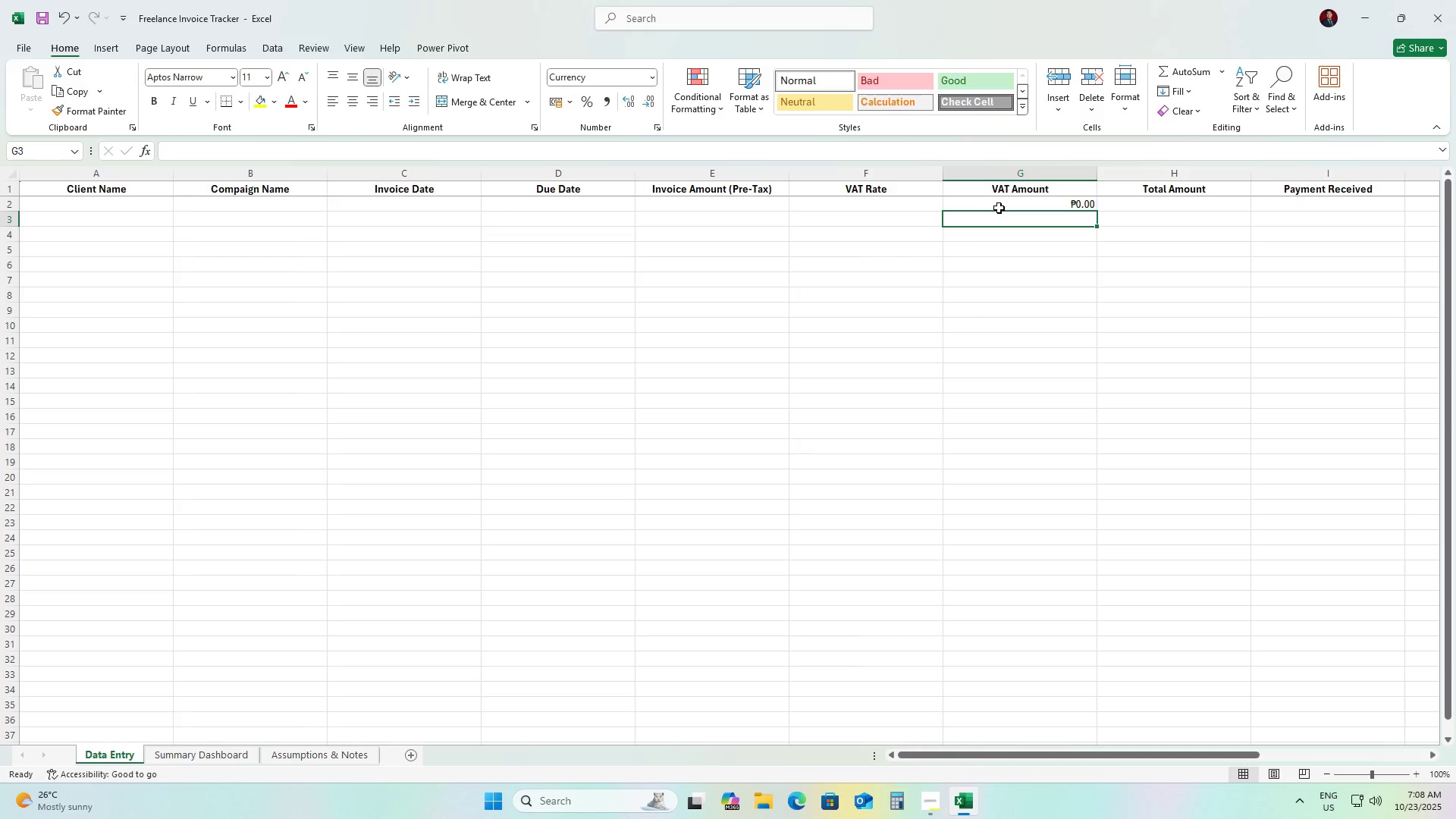 
key(ArrowUp)
 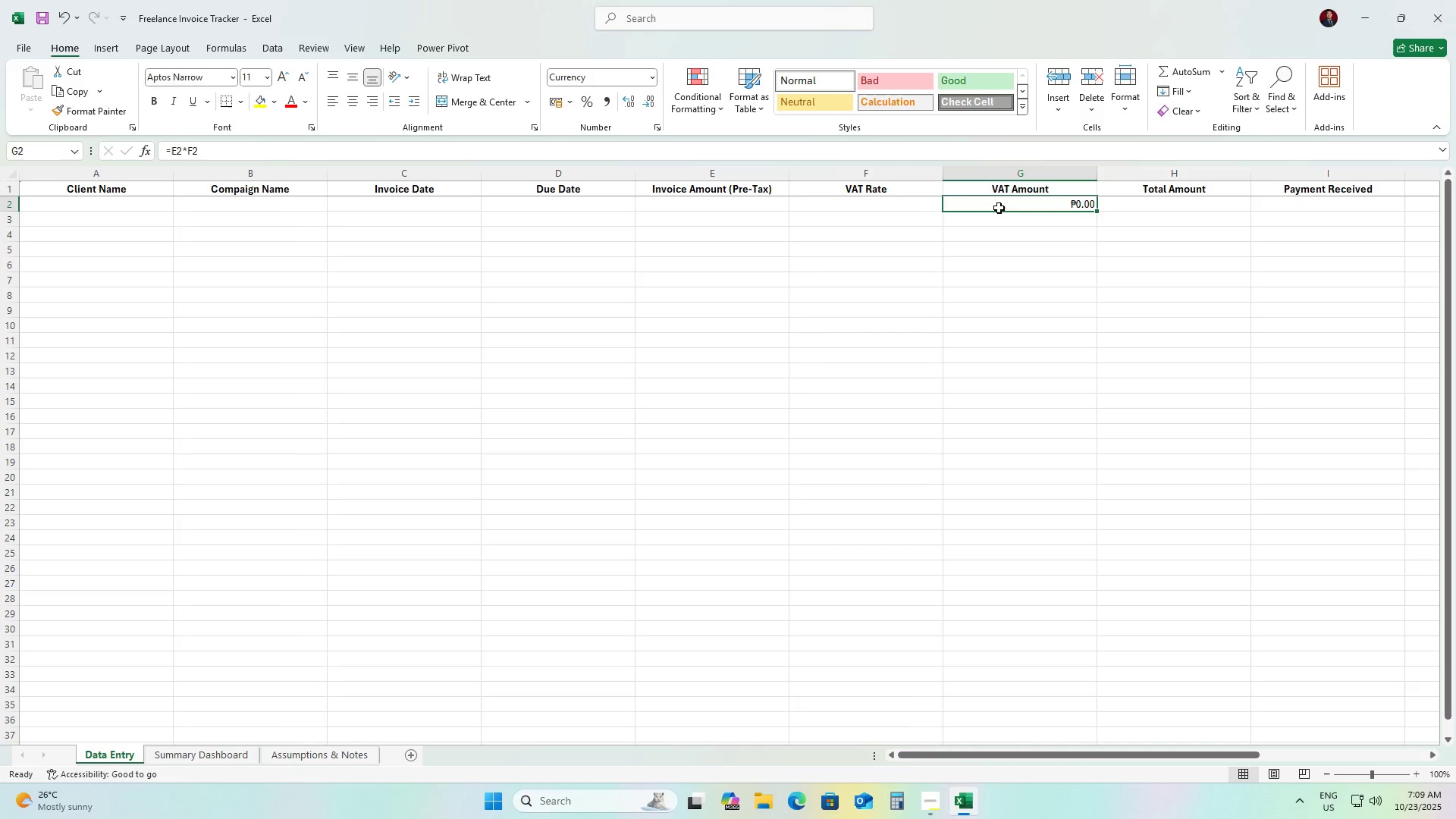 
key(ArrowRight)
 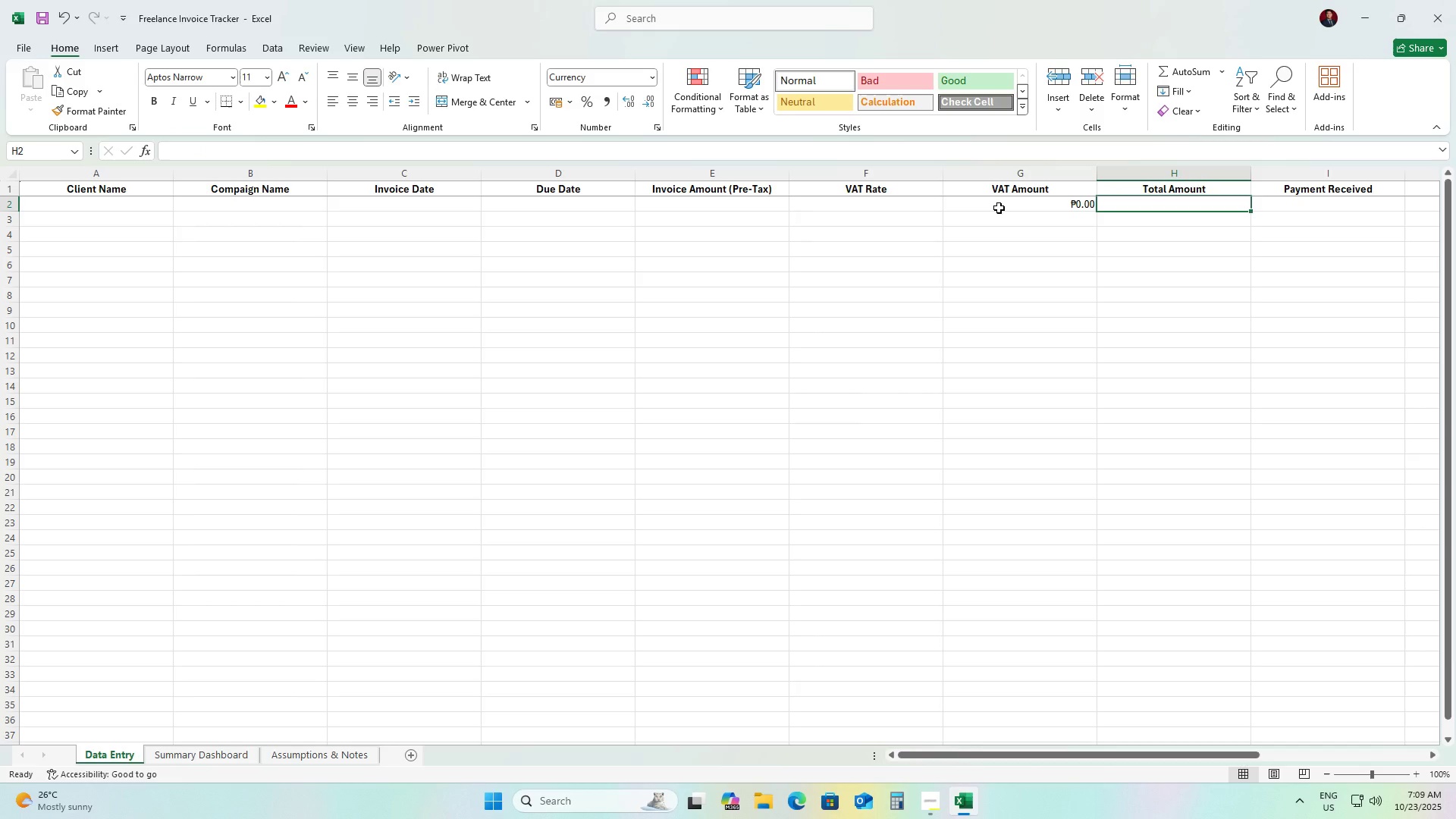 
type(=E2+G2)
 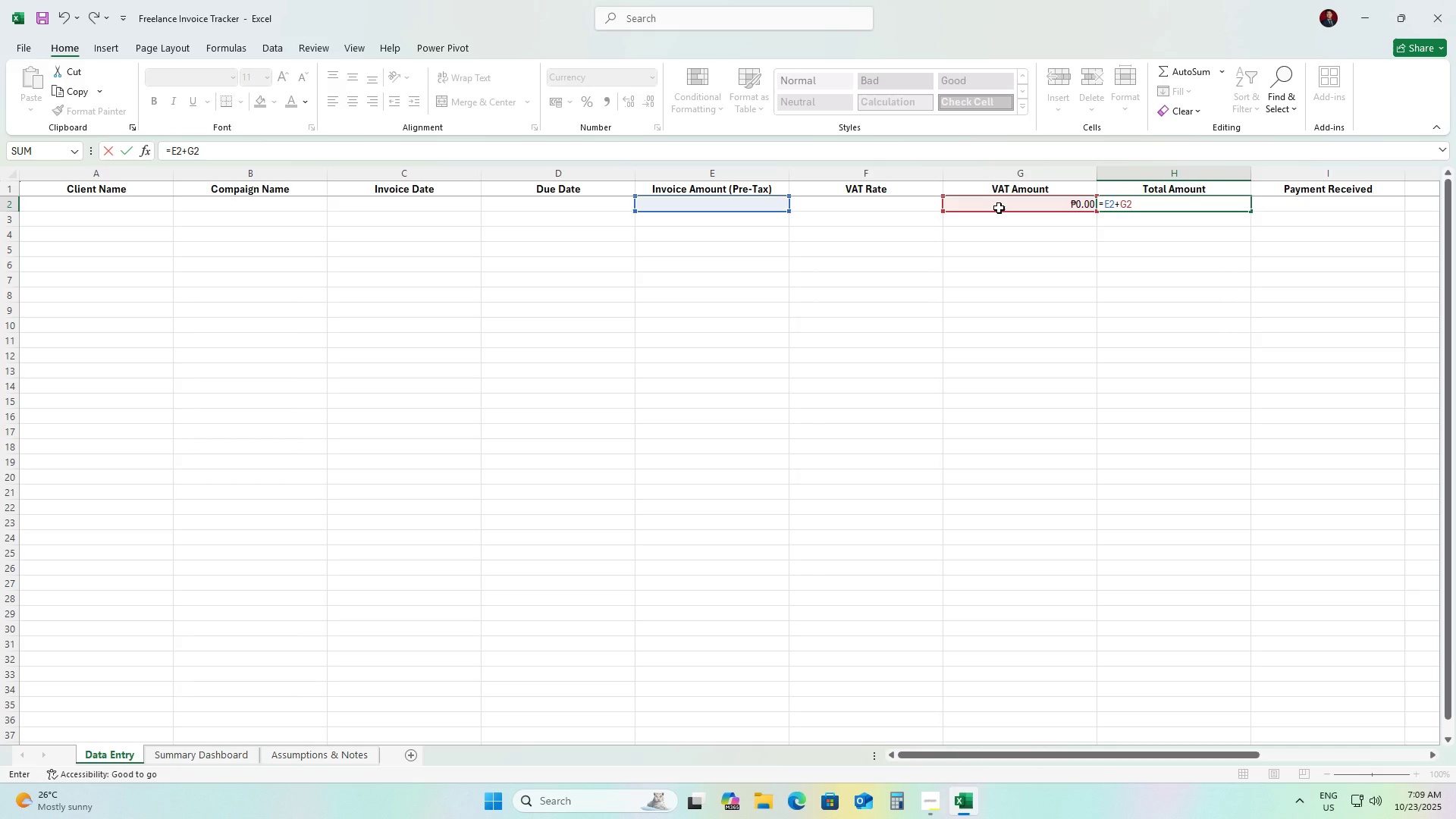 
key(Enter)
 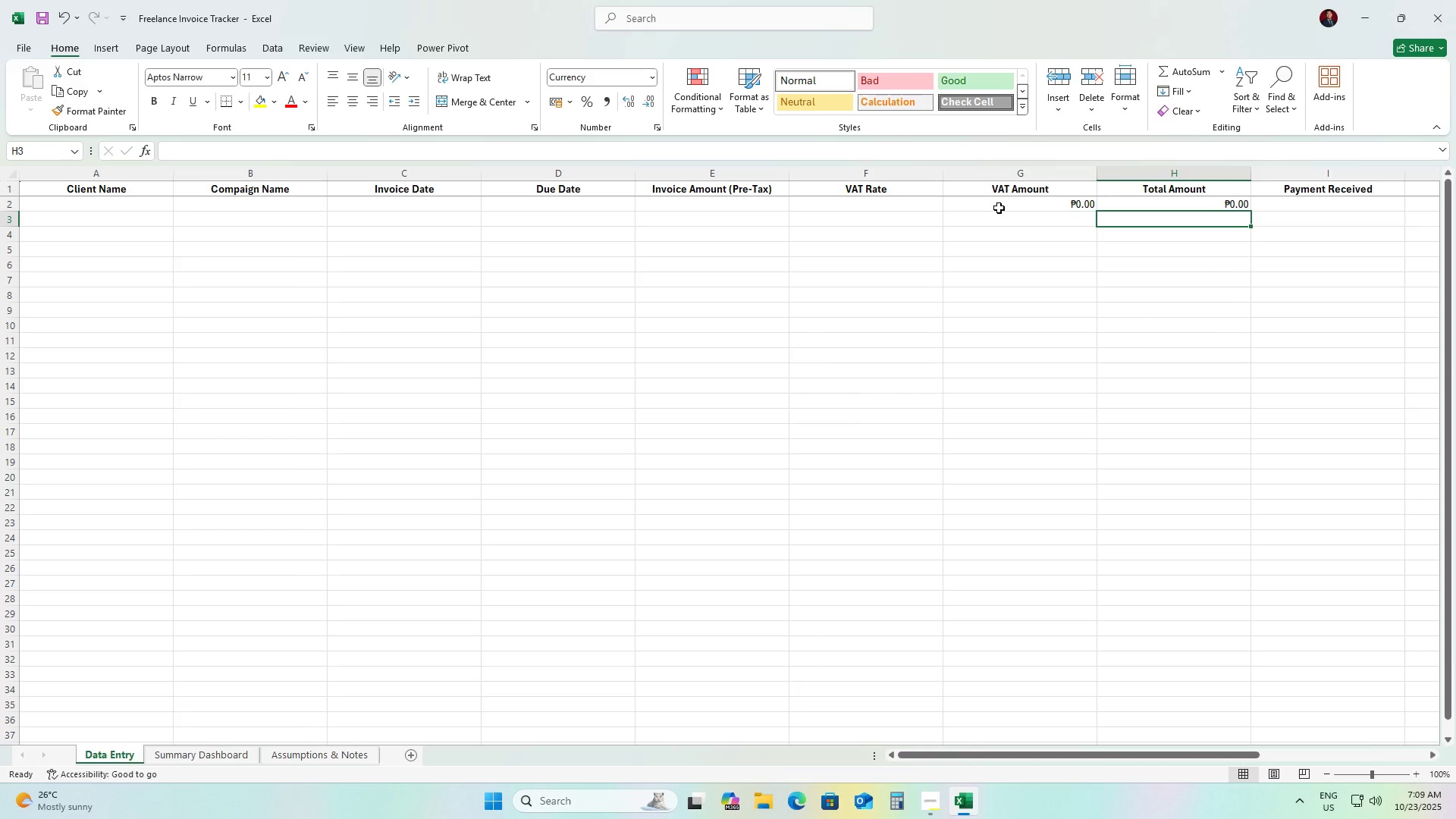 
key(ArrowRight)
 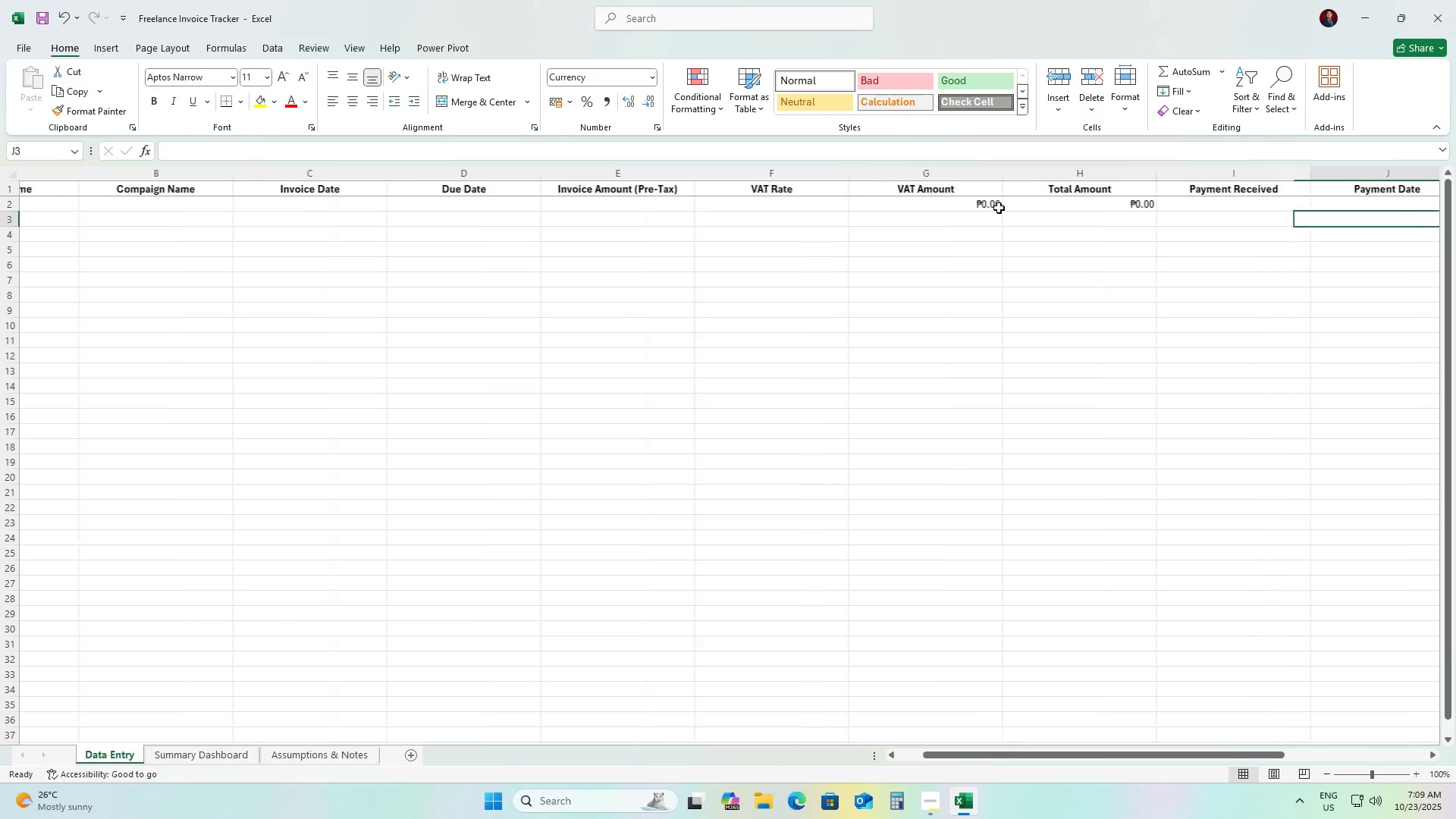 
key(ArrowRight)
 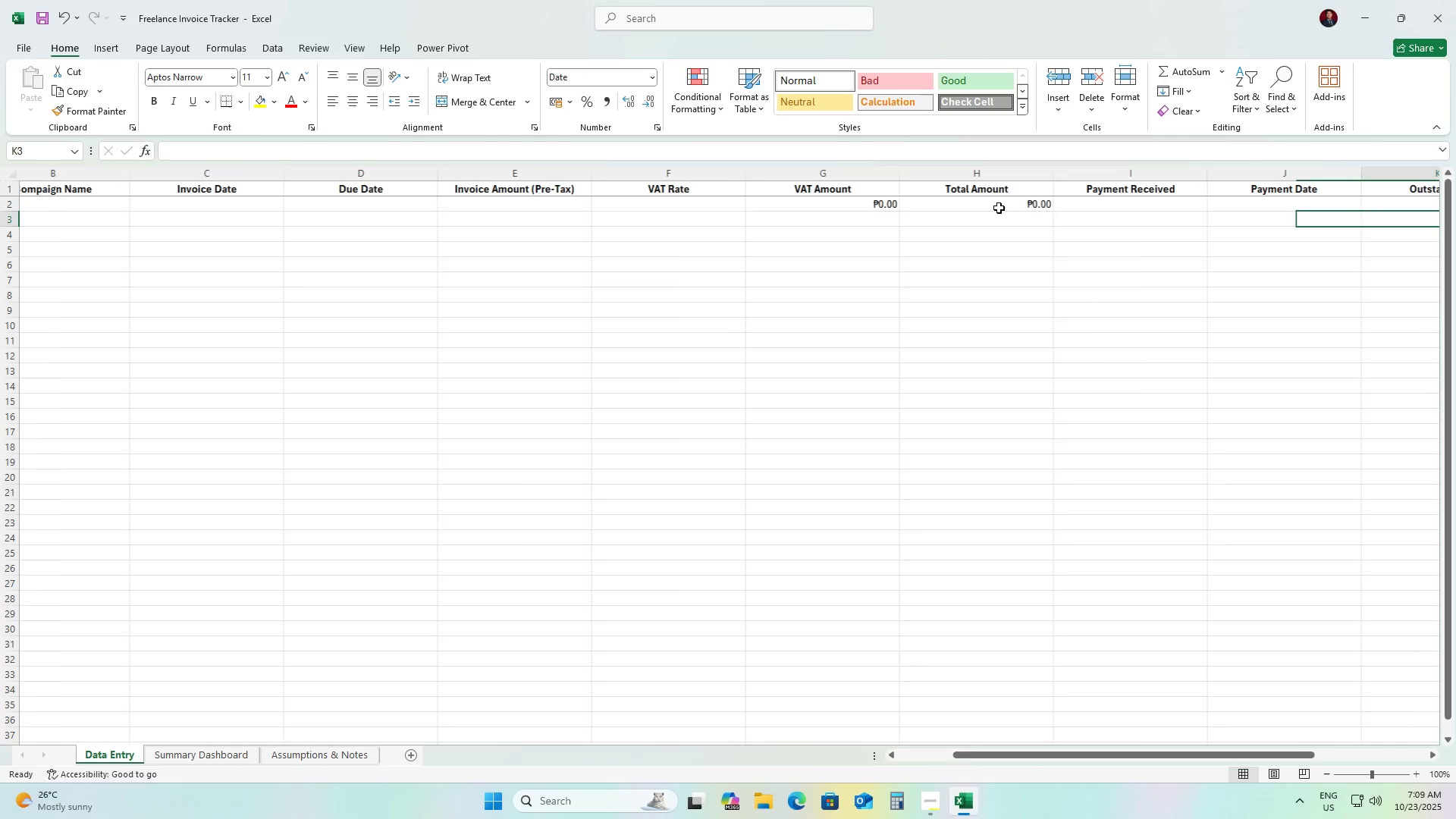 
key(ArrowRight)
 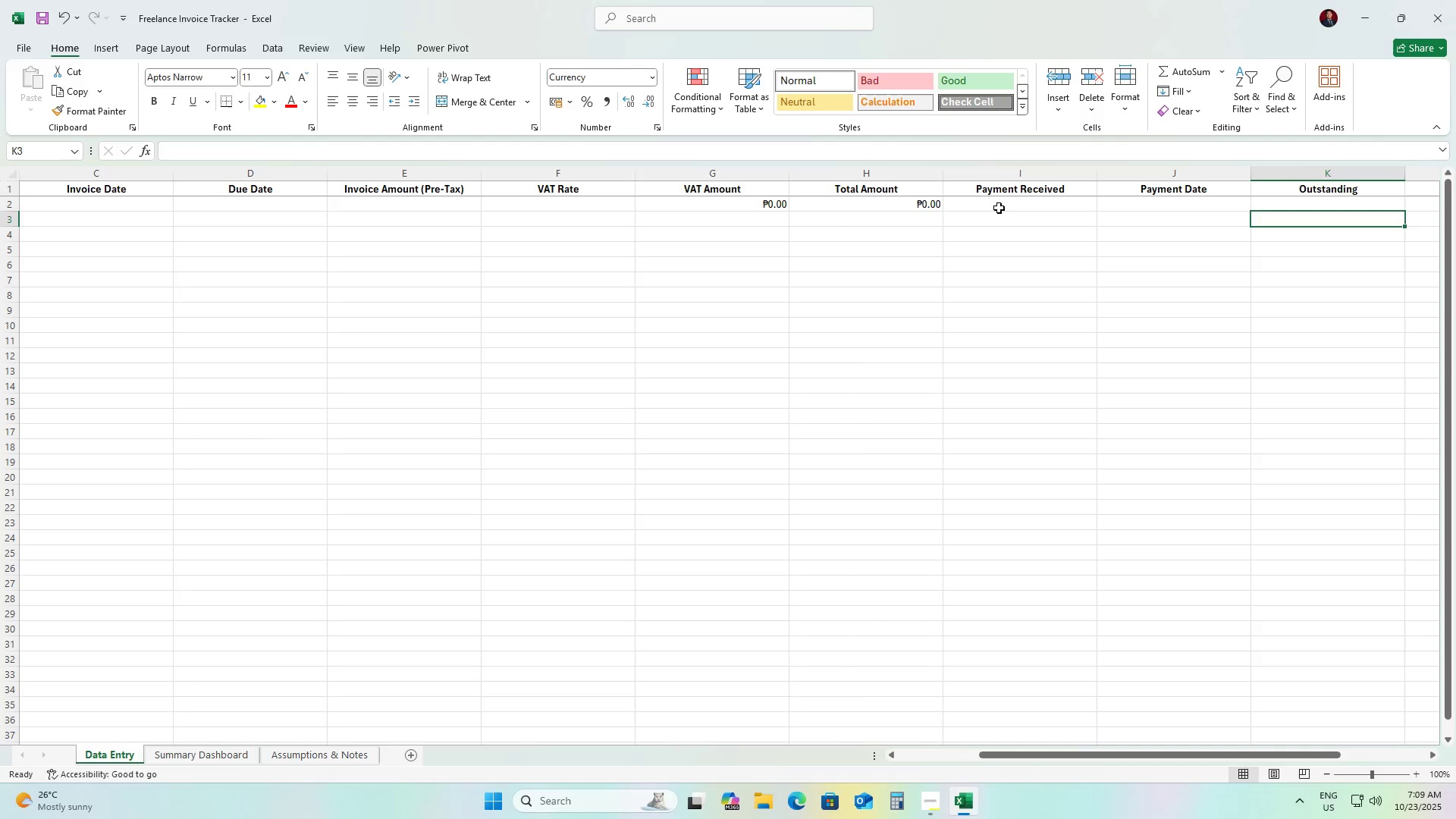 
key(ArrowUp)
 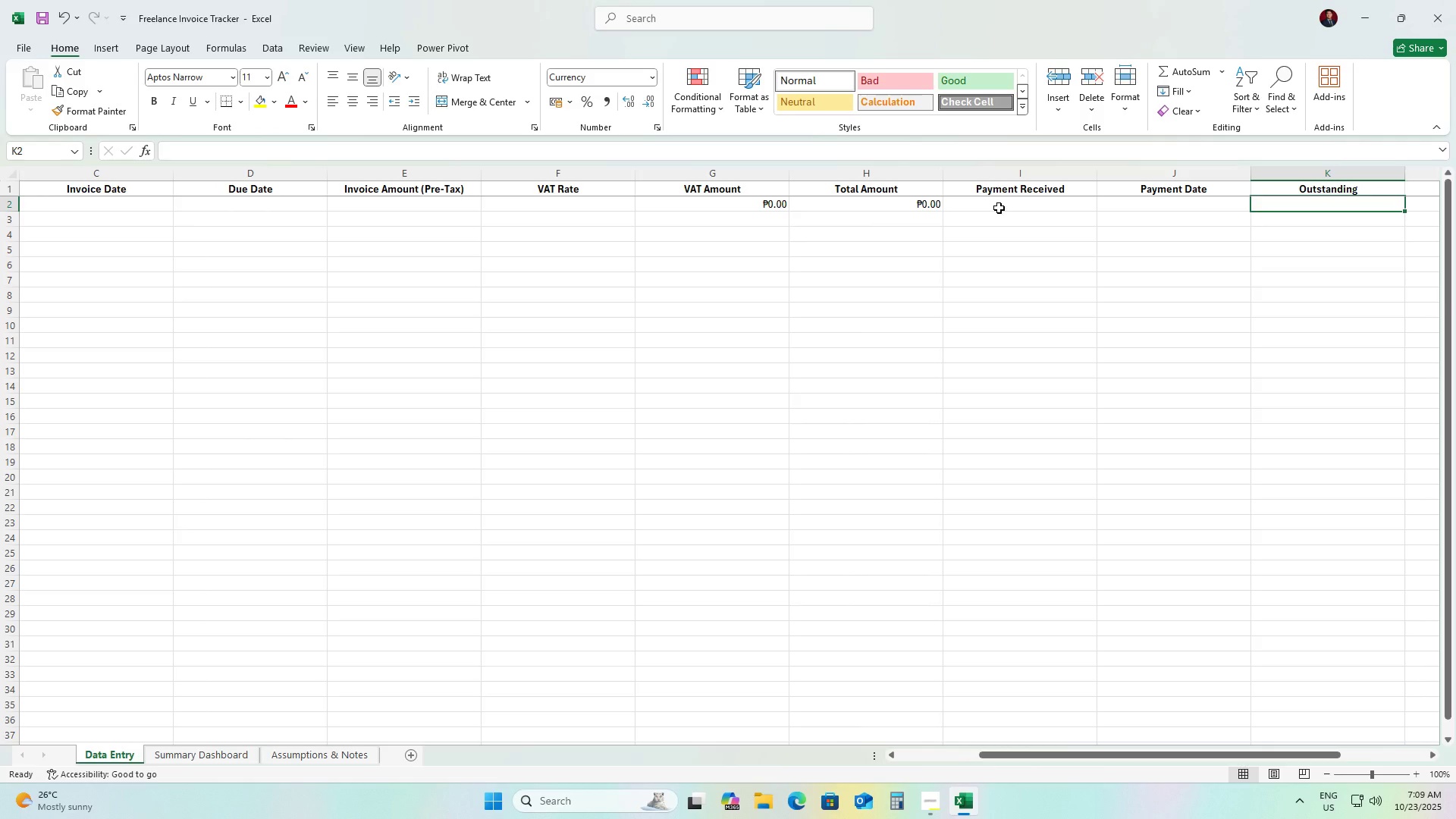 
type(=H2-I2)
 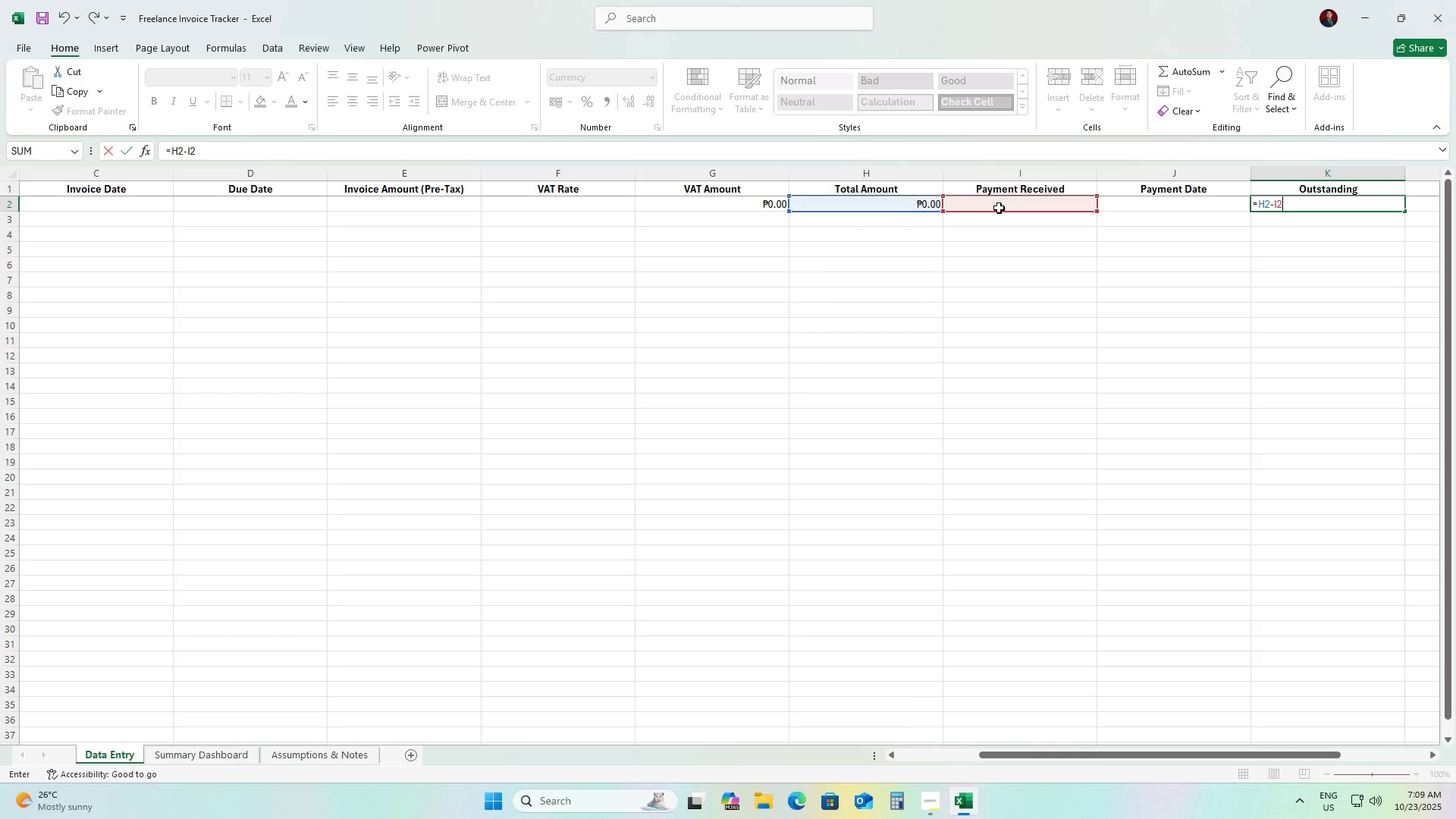 
key(Enter)
 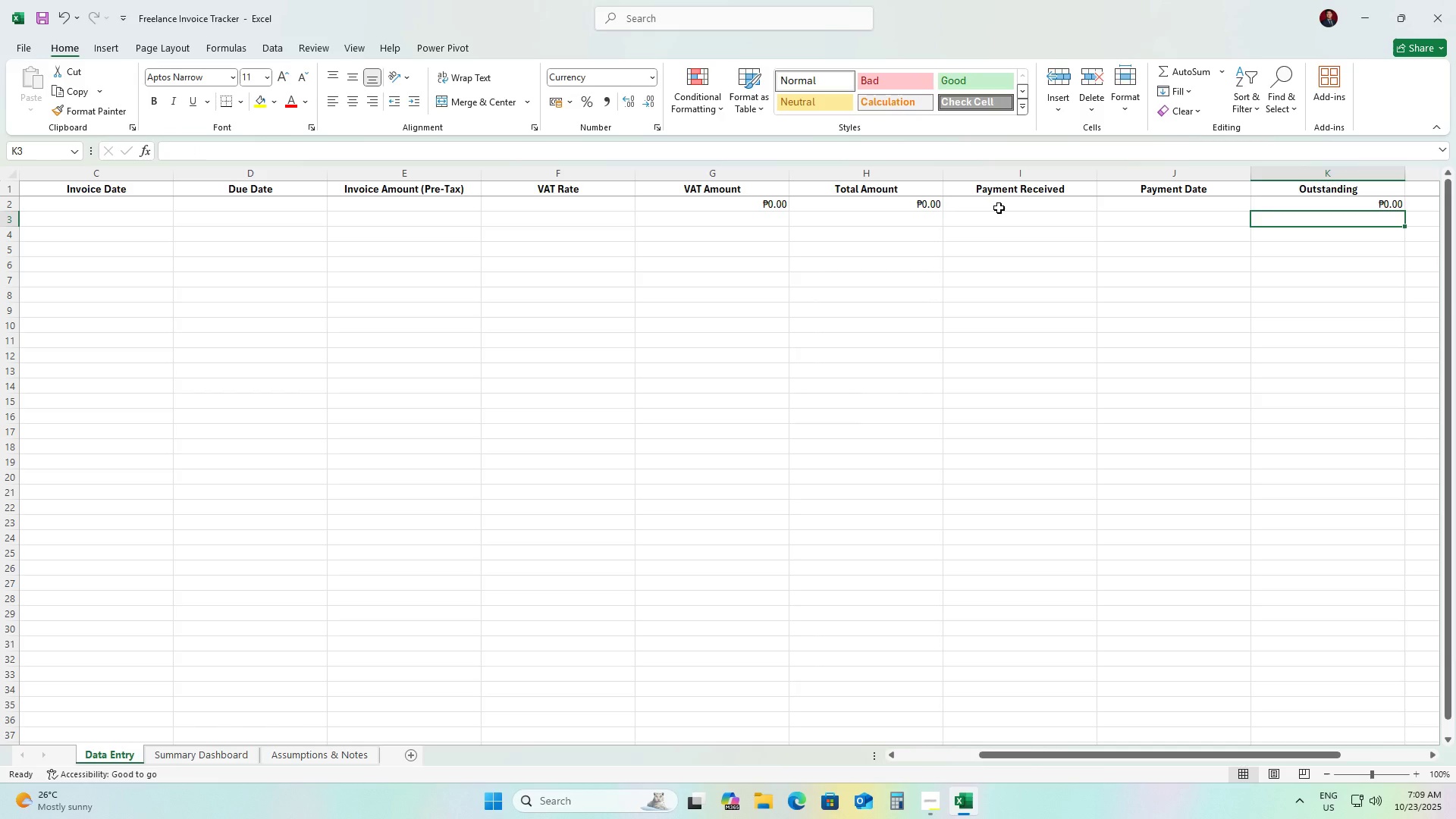 
key(ArrowRight)
 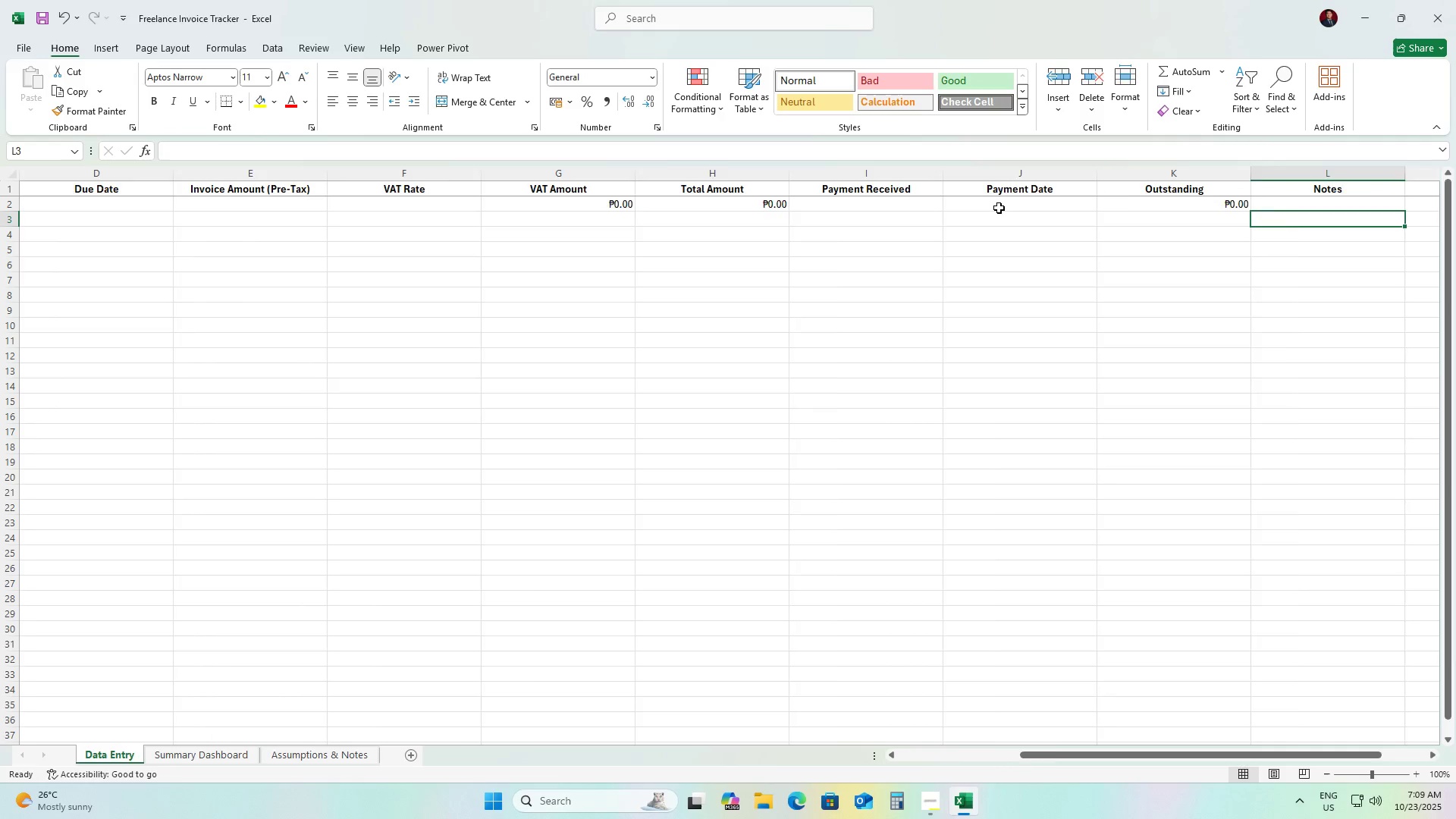 
key(ArrowRight)
 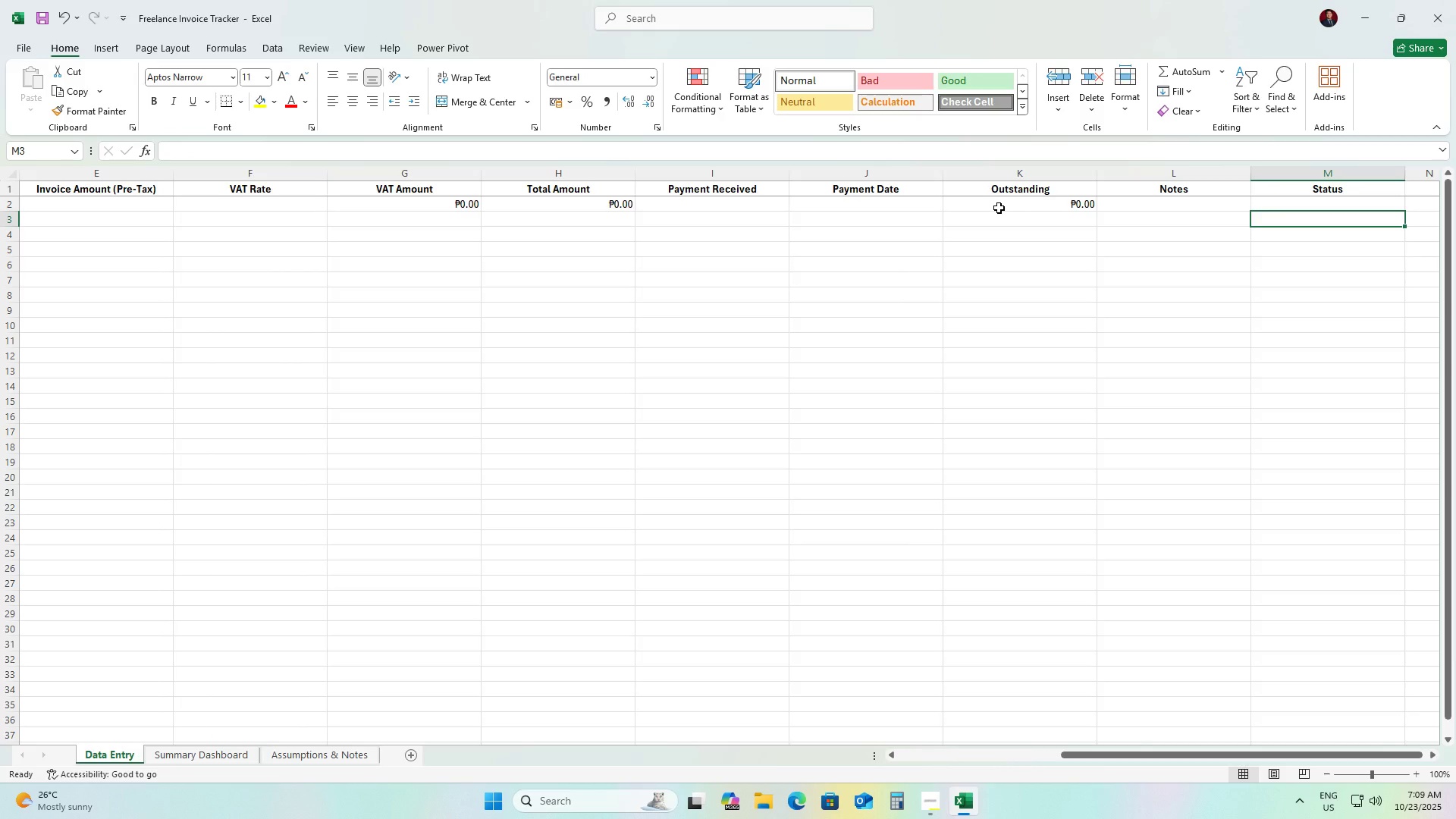 
key(ArrowUp)
 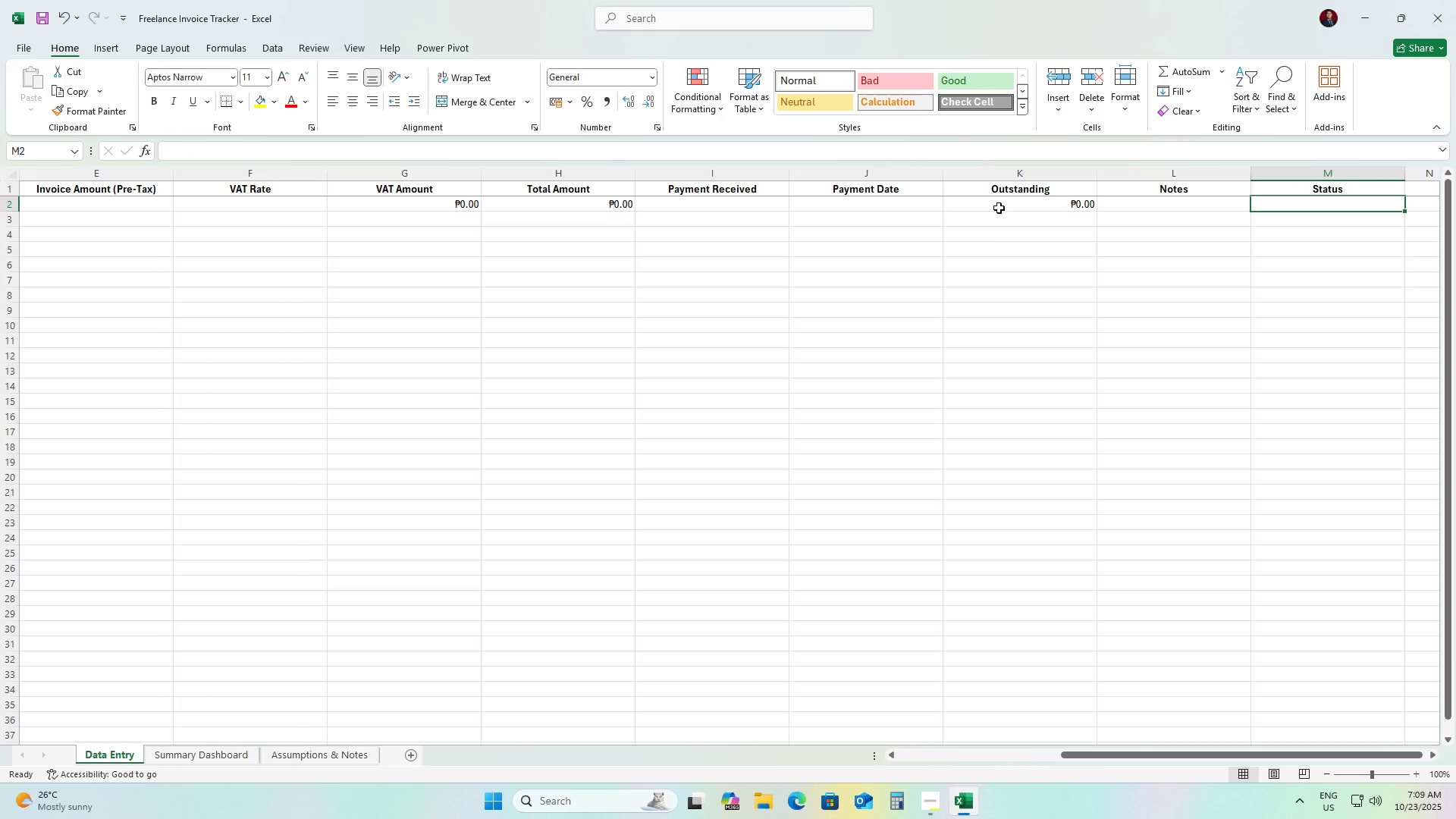 
type(=IF(K2)
 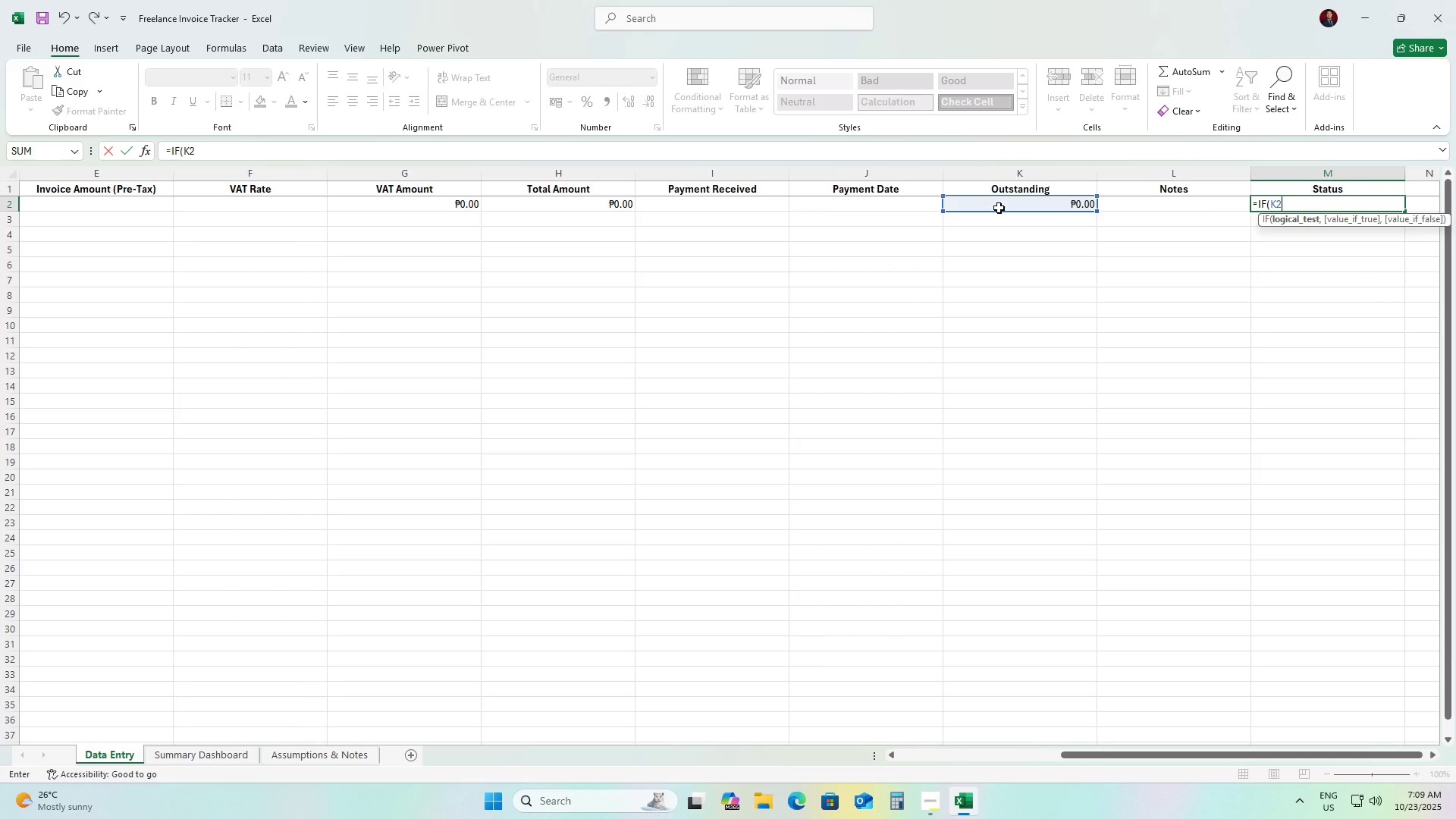 
wait(5.14)
 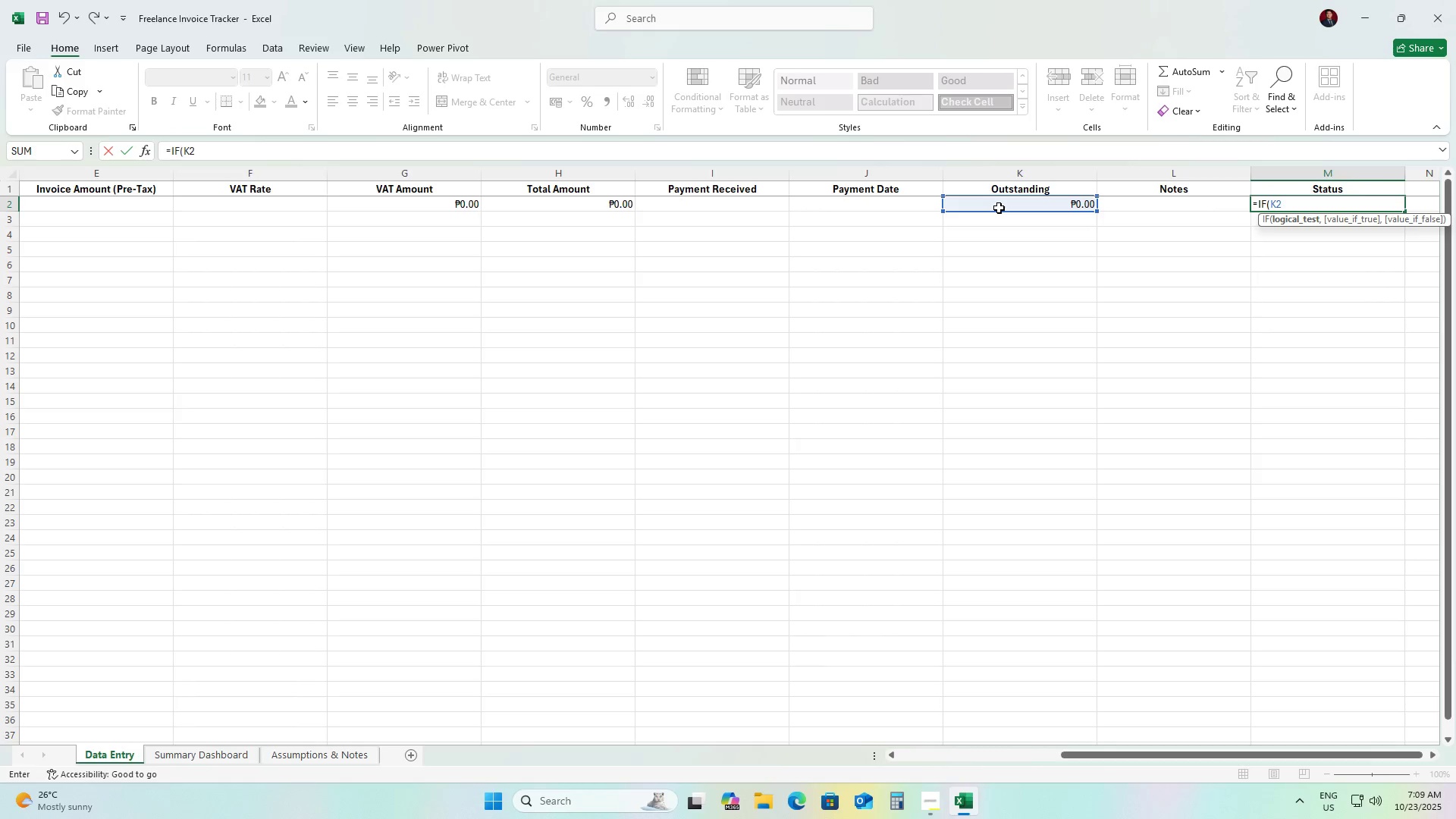 
type(<=0, "Paid", IF)
key(Tab)
type(Toda)
key(Tab)
type(()
key(Backspace)
type()>D2, O)
key(Backspace)
type("Overdue")
 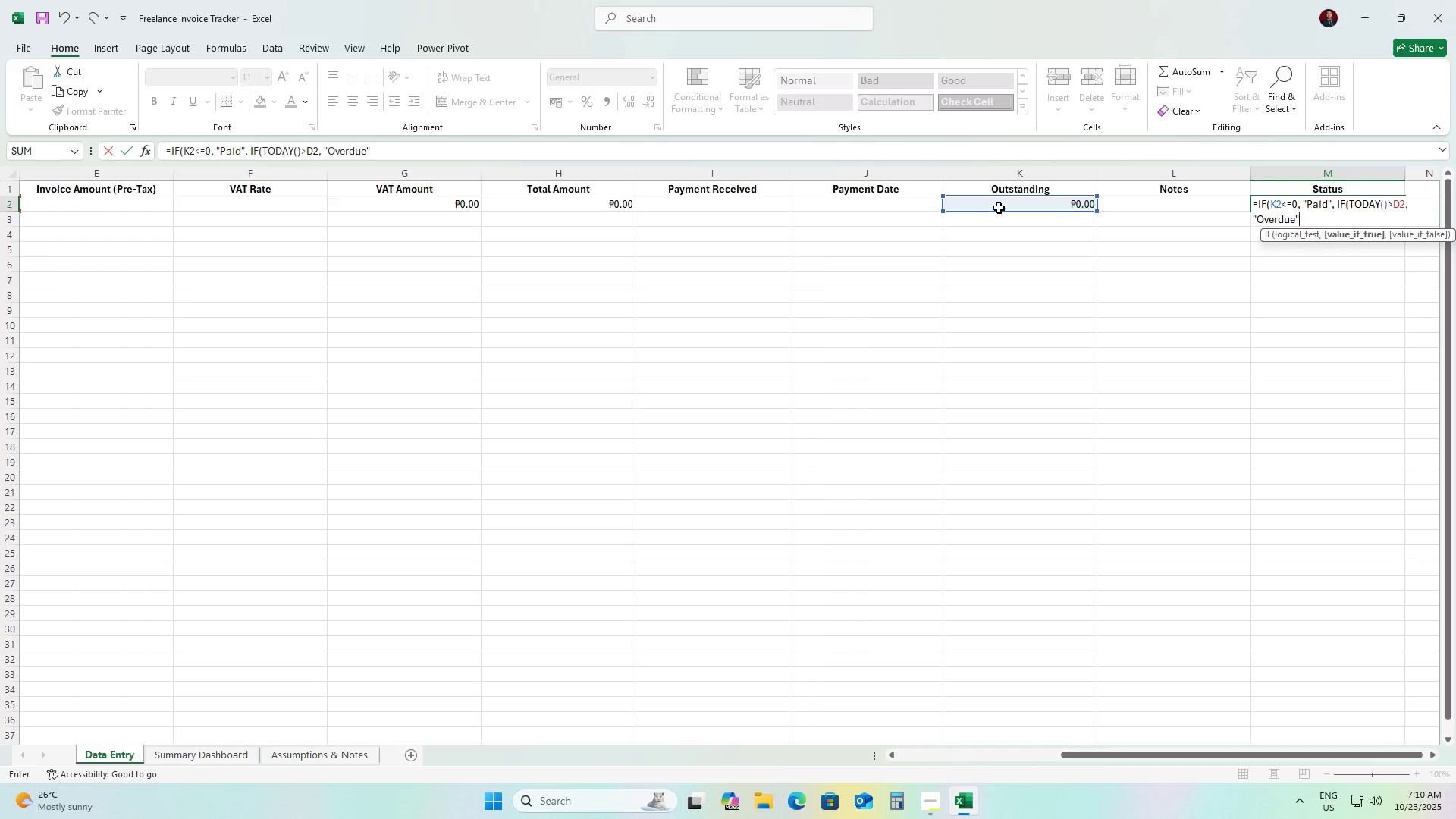 
wait(6.38)
 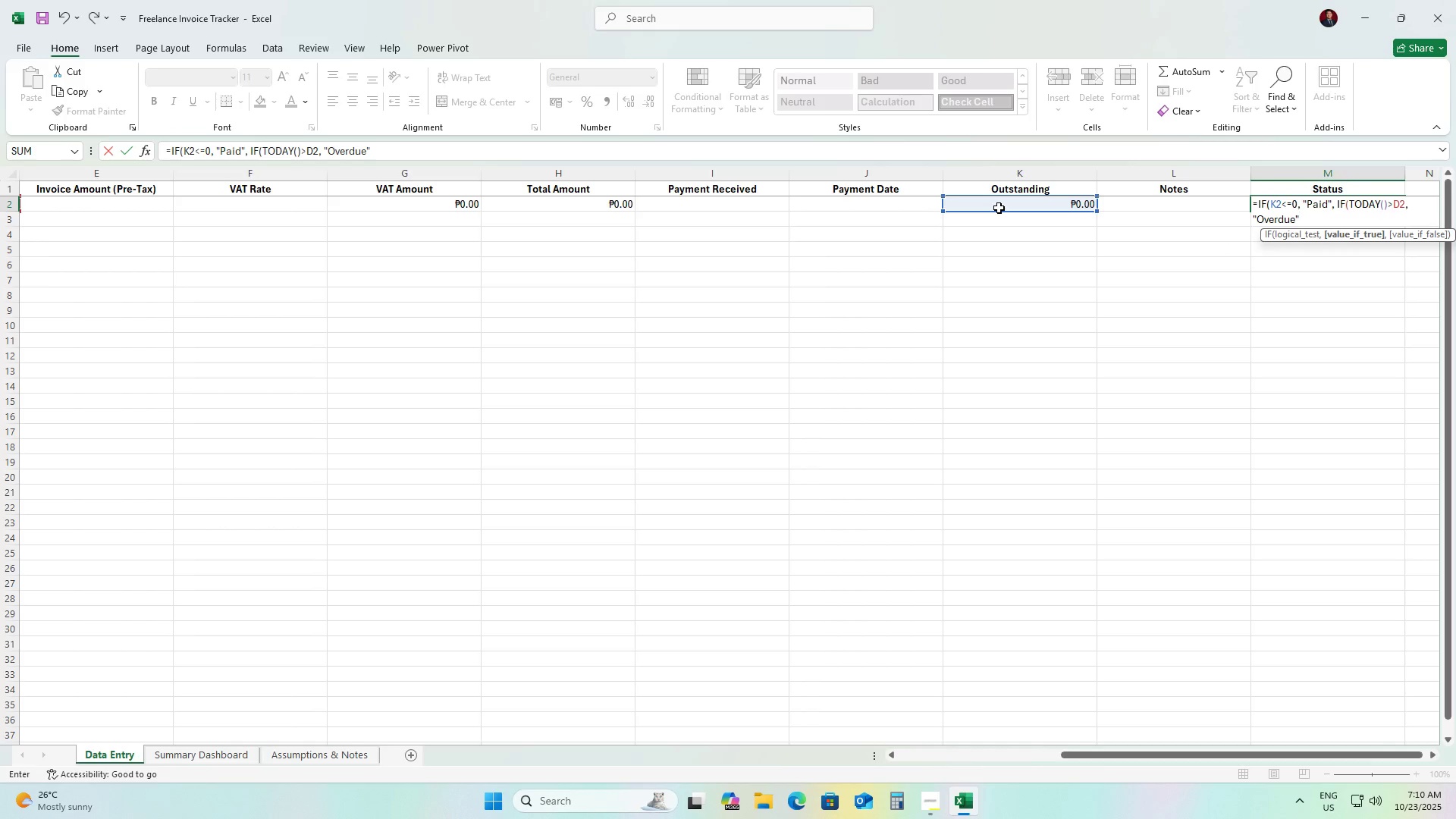 
type(, IF)
key(Tab)
type(D2)
 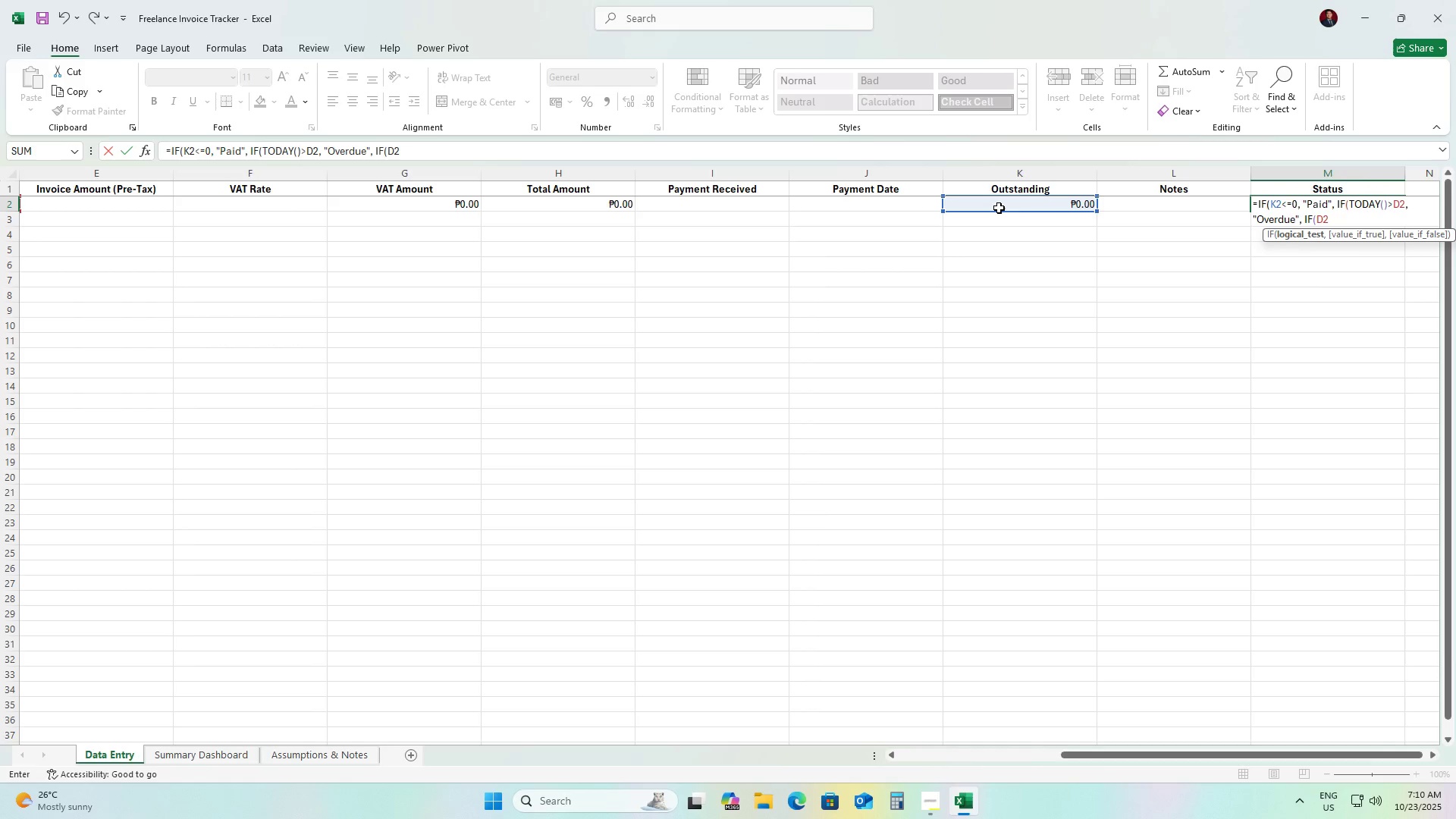 
type(-Toda)
key(Tab)
 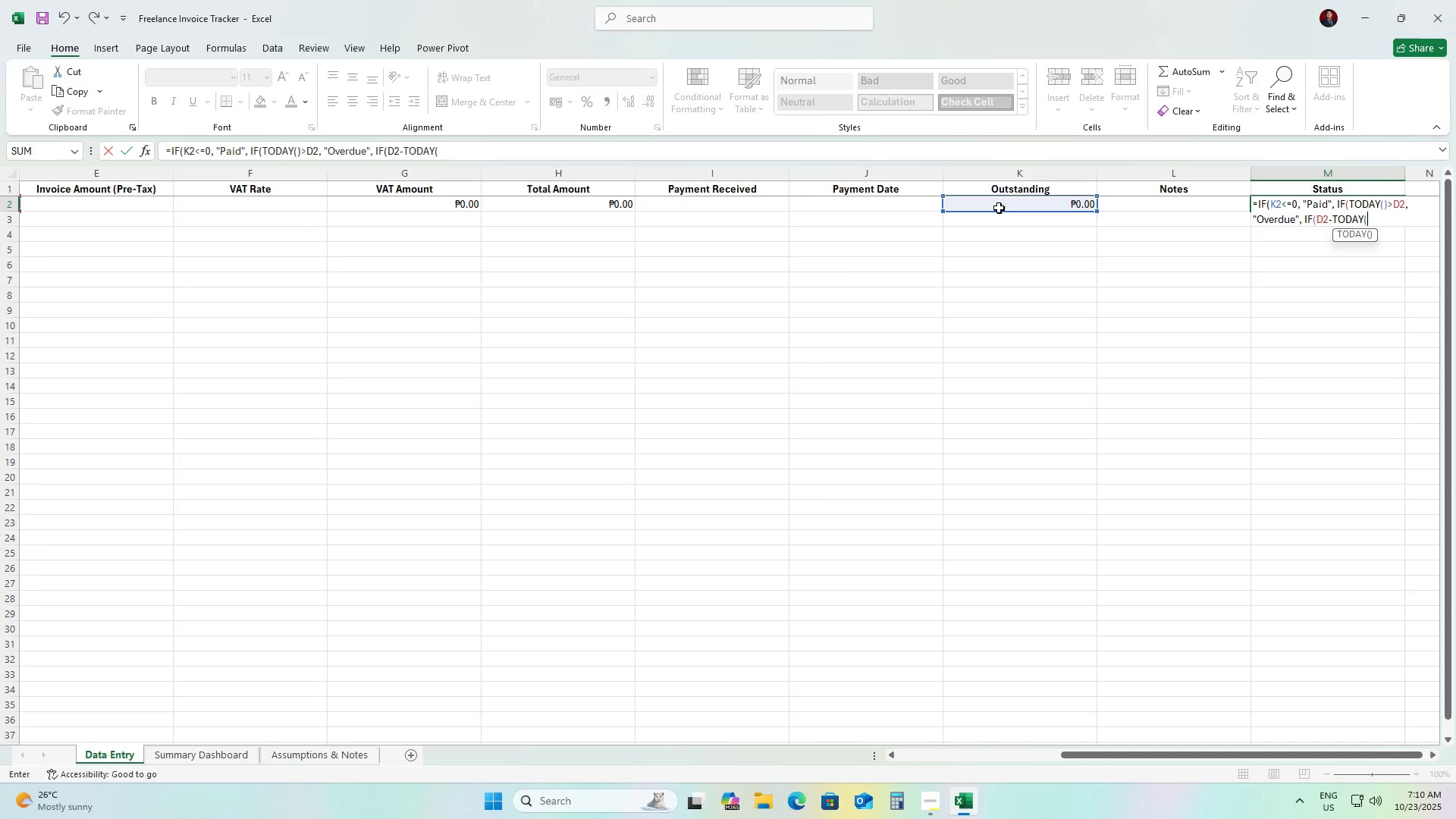 
hold_key(key=ShiftRight, duration=1.53)
 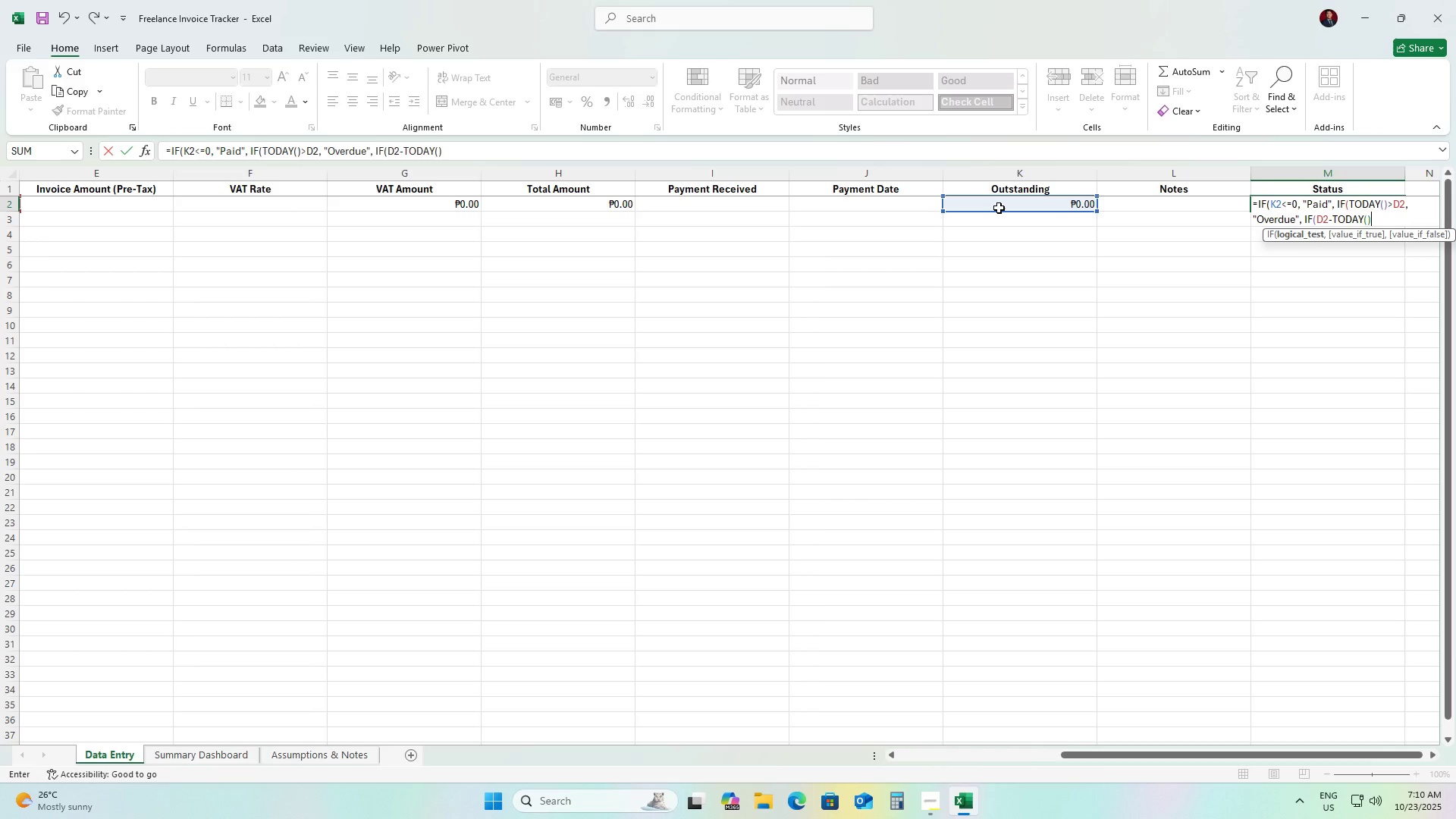 
type()<=14,"Due Soon","Outstanding)
 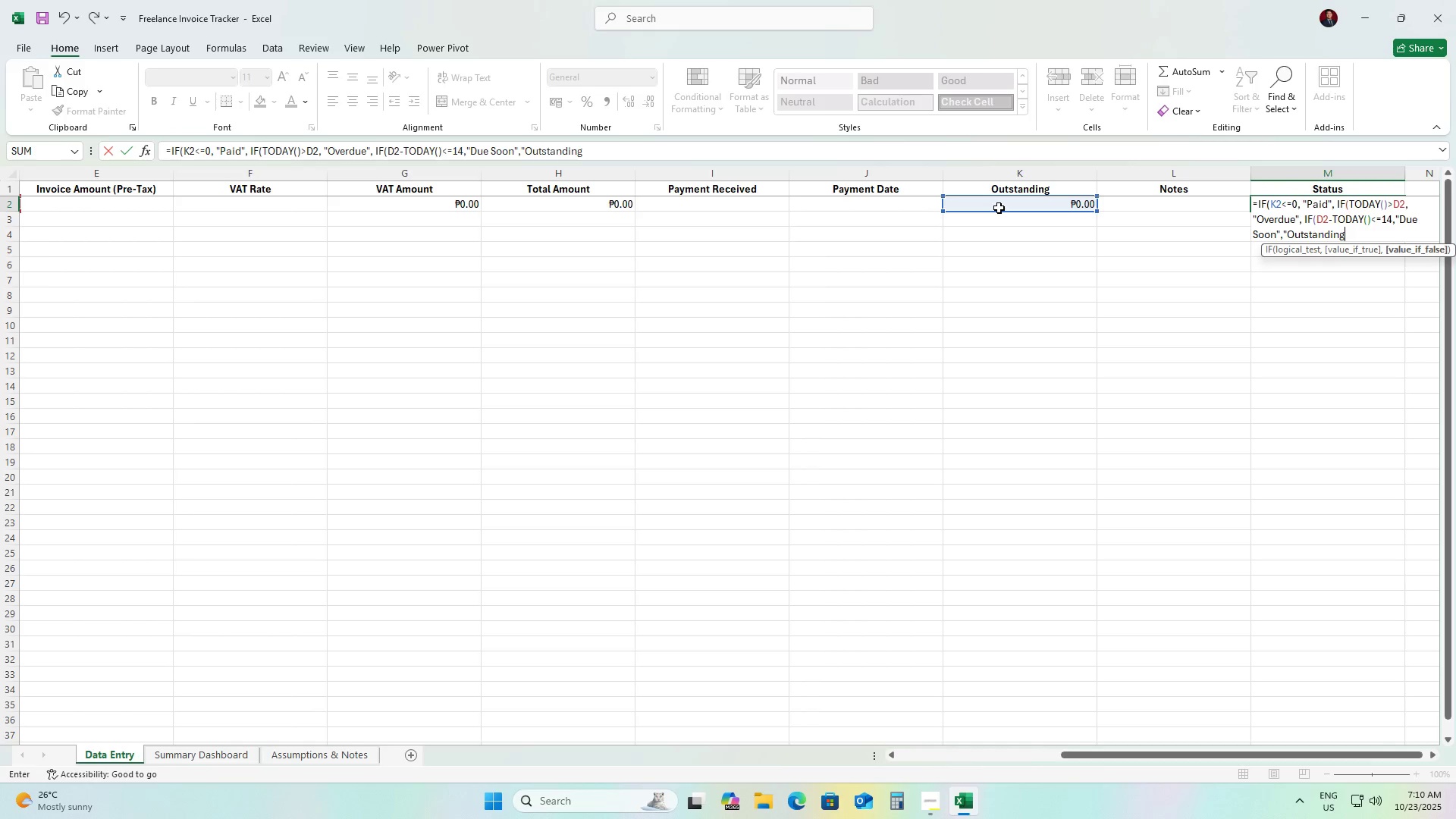 
type("))))
 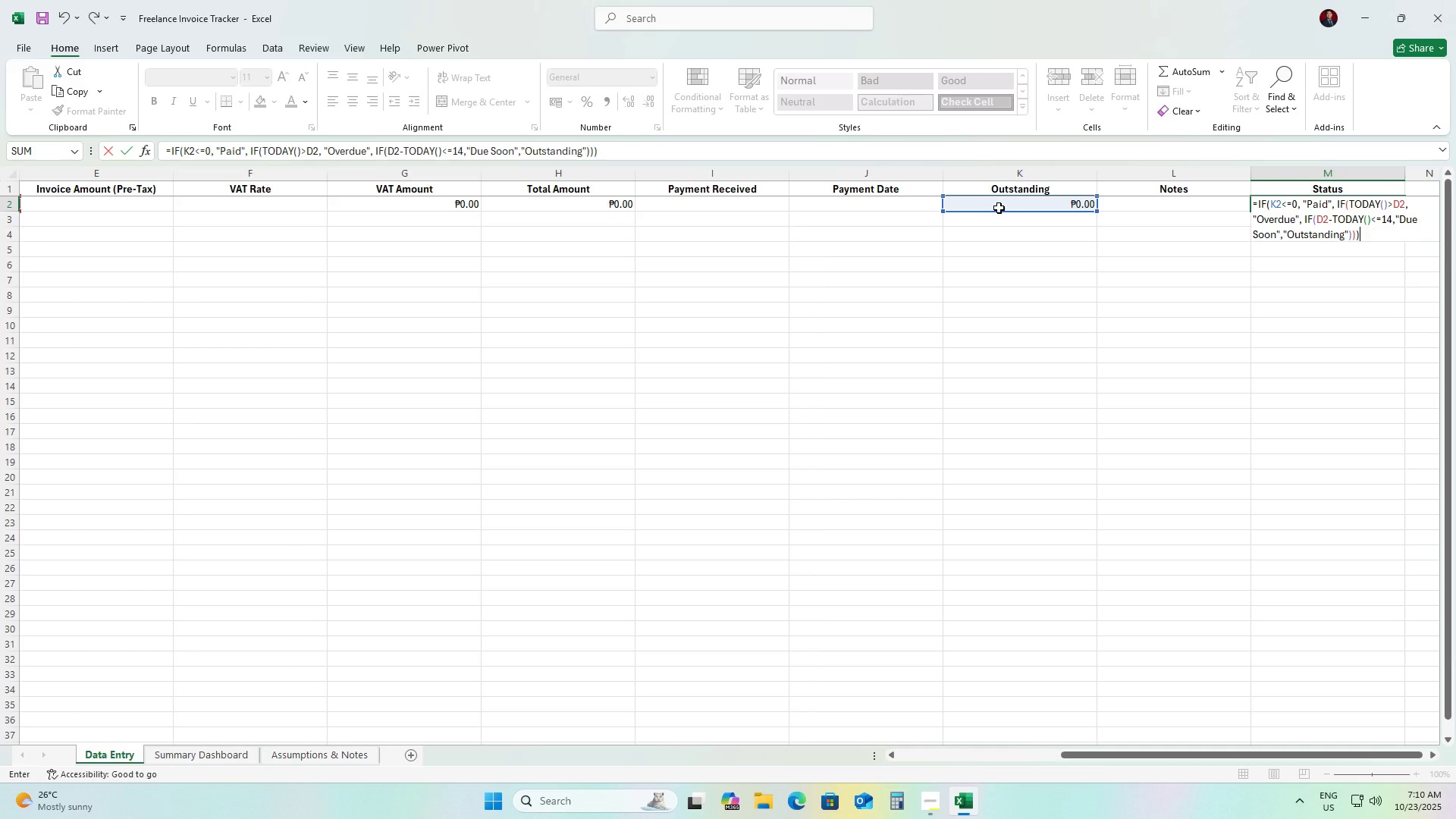 
key(Enter)
 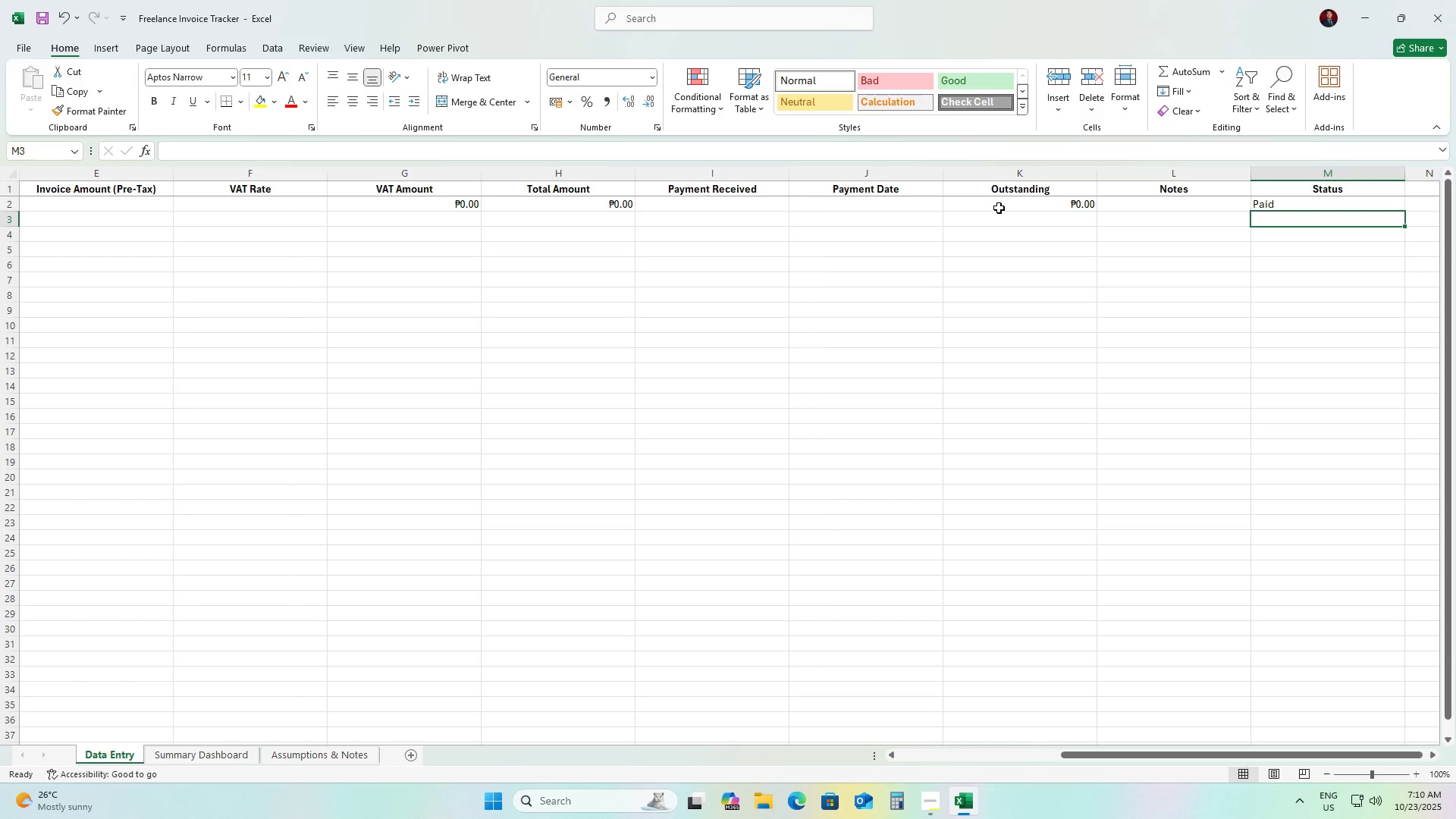 
wait(12.41)
 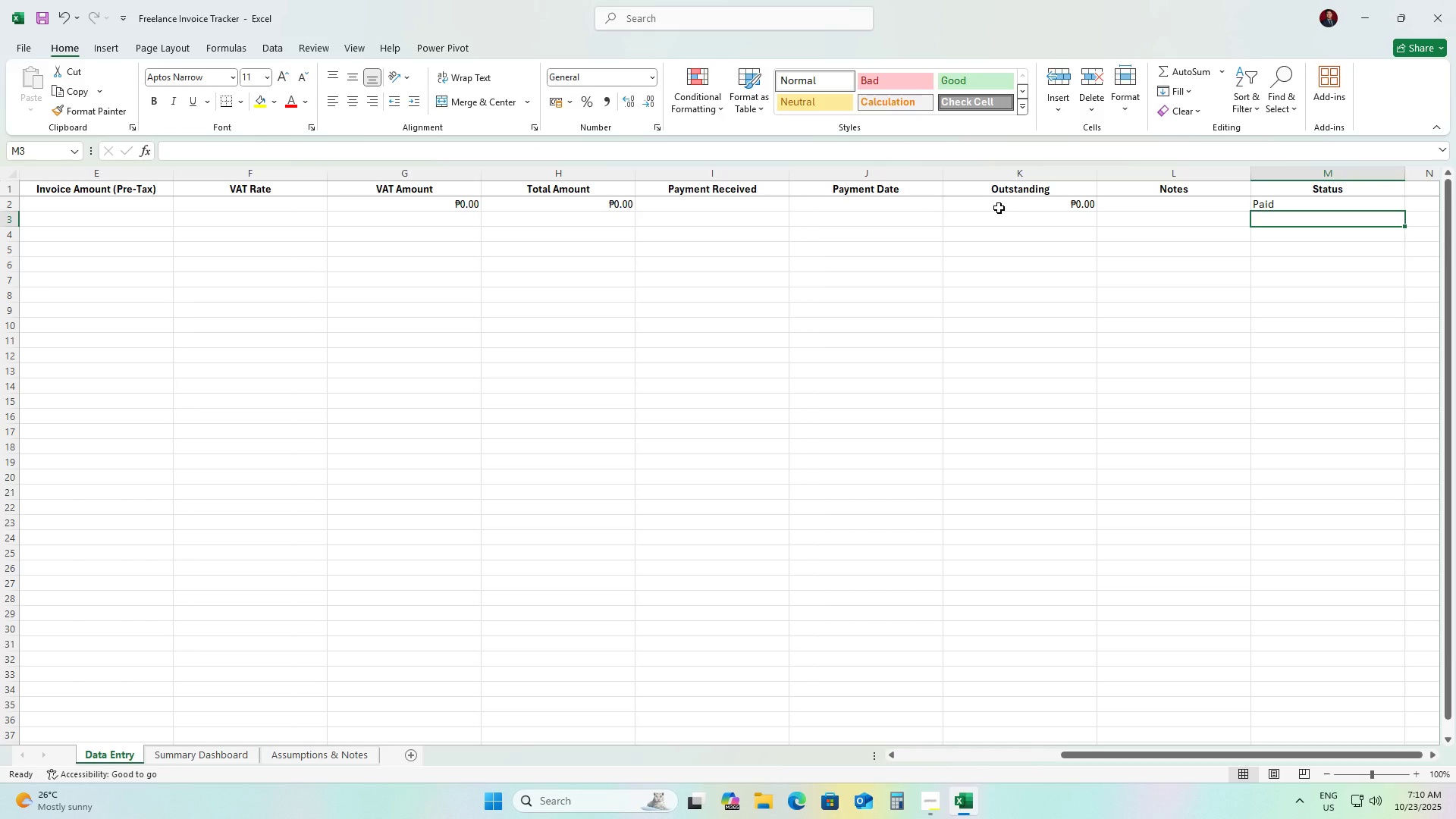 
left_click_drag(start_coordinate=[1131, 752], to_coordinate=[1024, 757])
 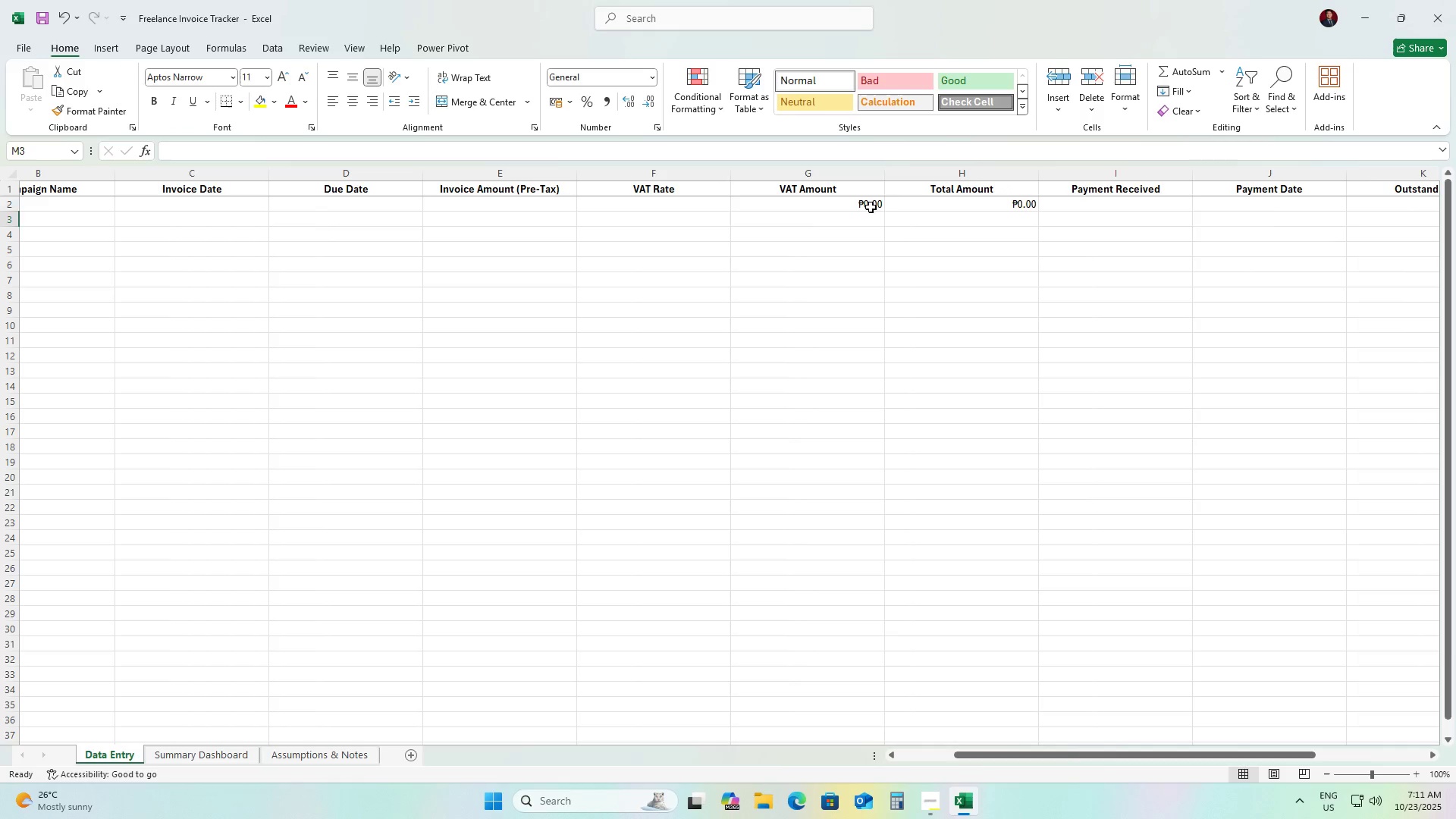 
left_click([871, 207])
 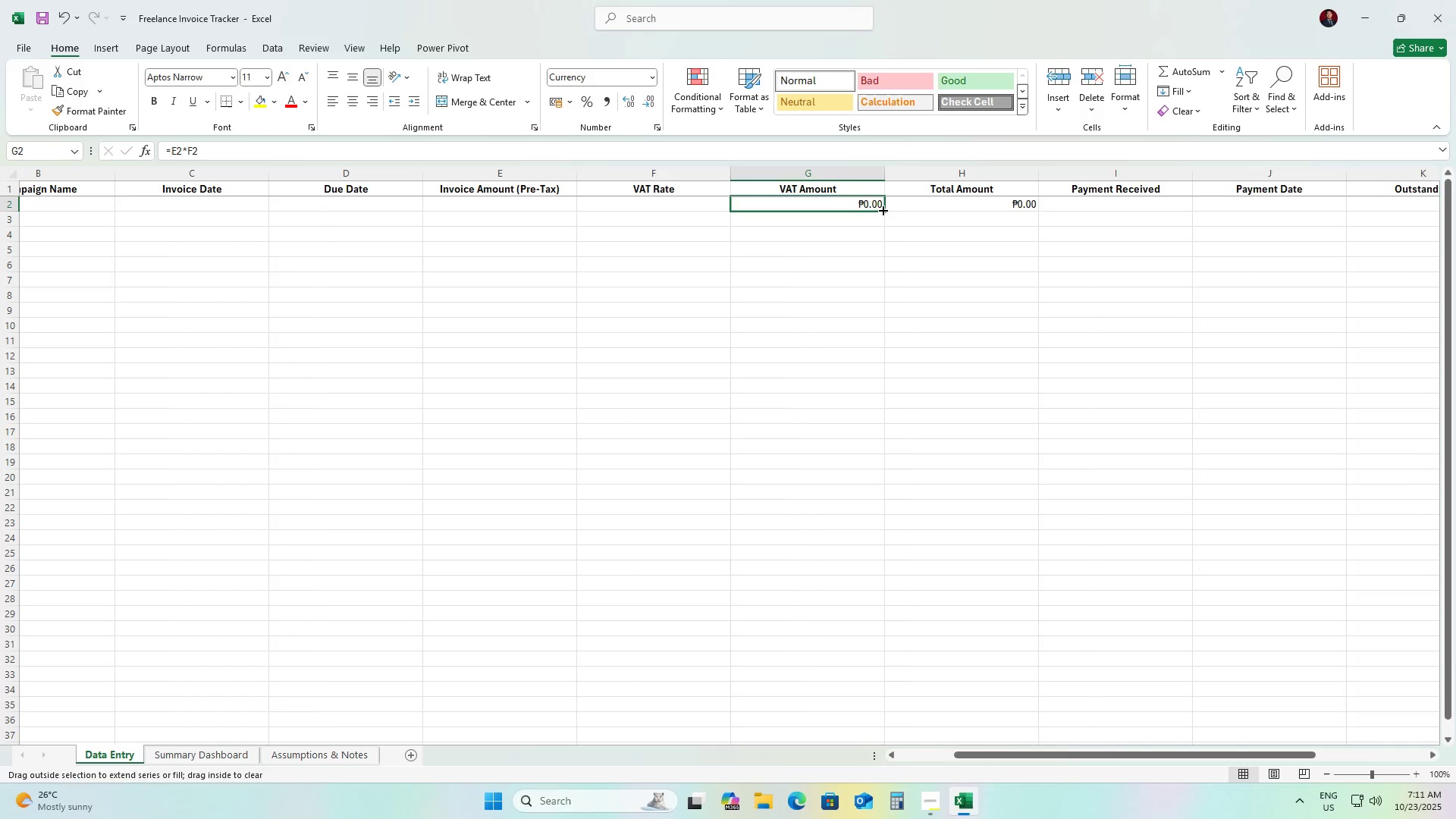 
double_click([882, 209])
 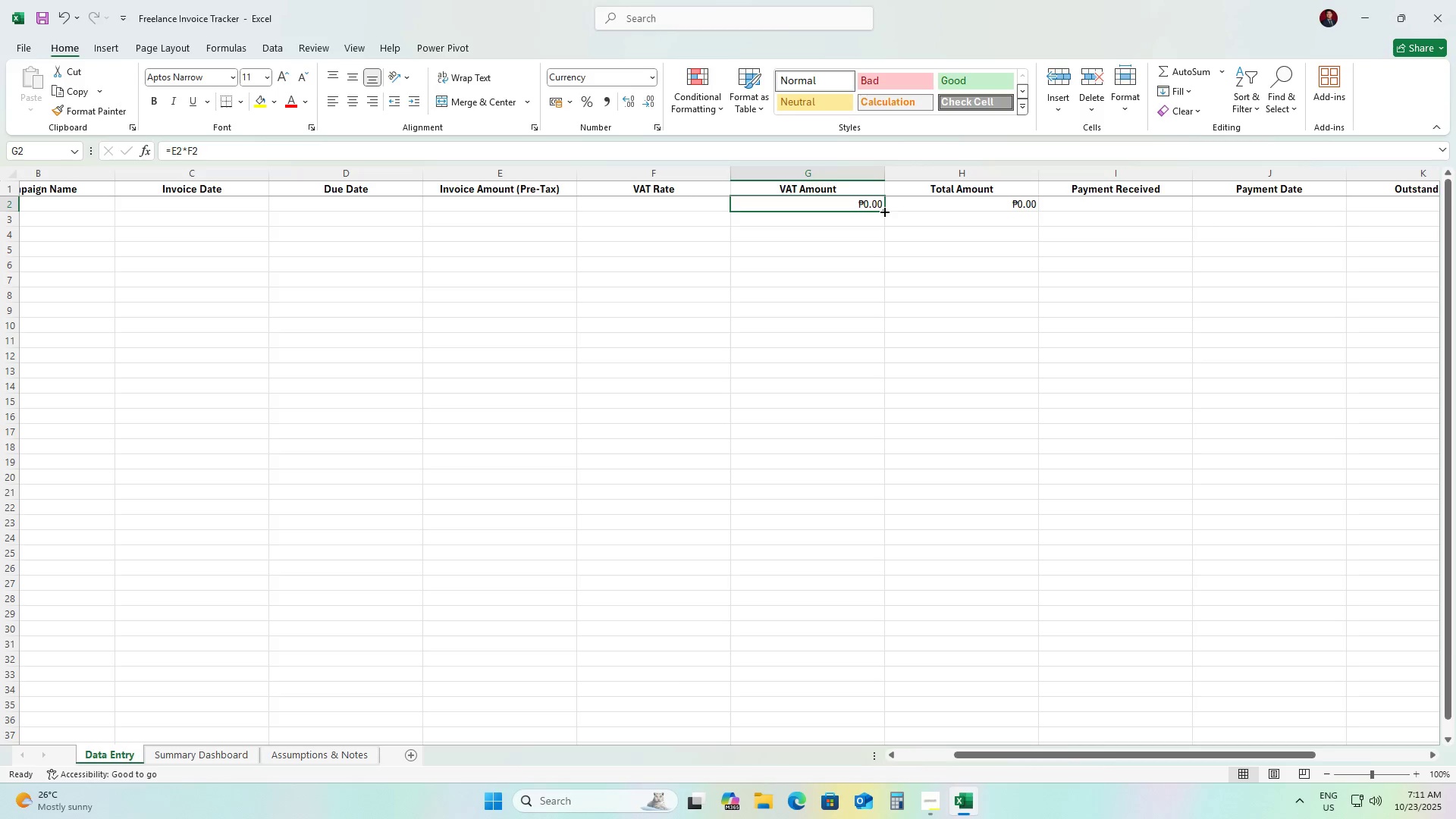 
double_click([883, 211])
 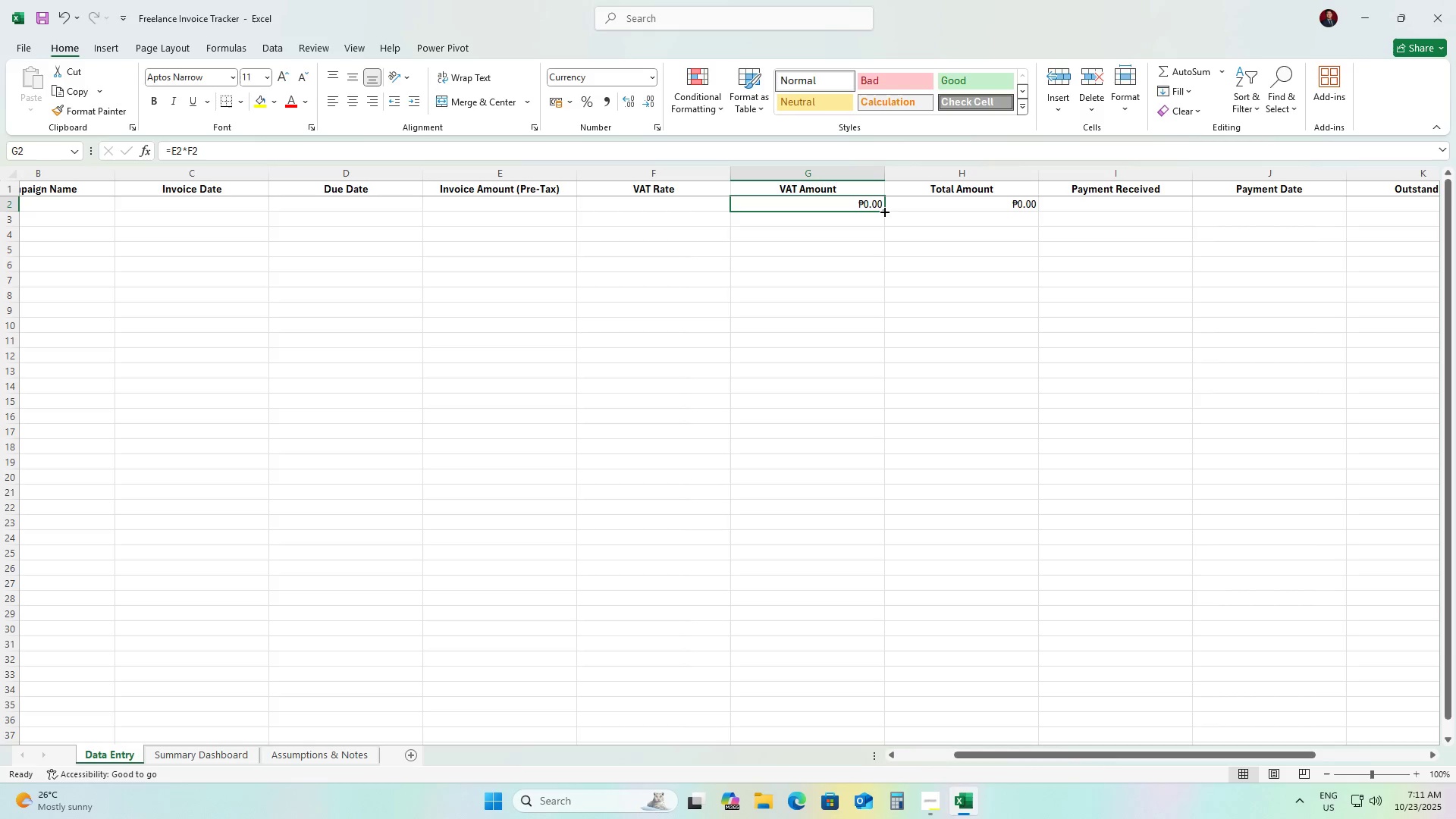 
triple_click([883, 211])
 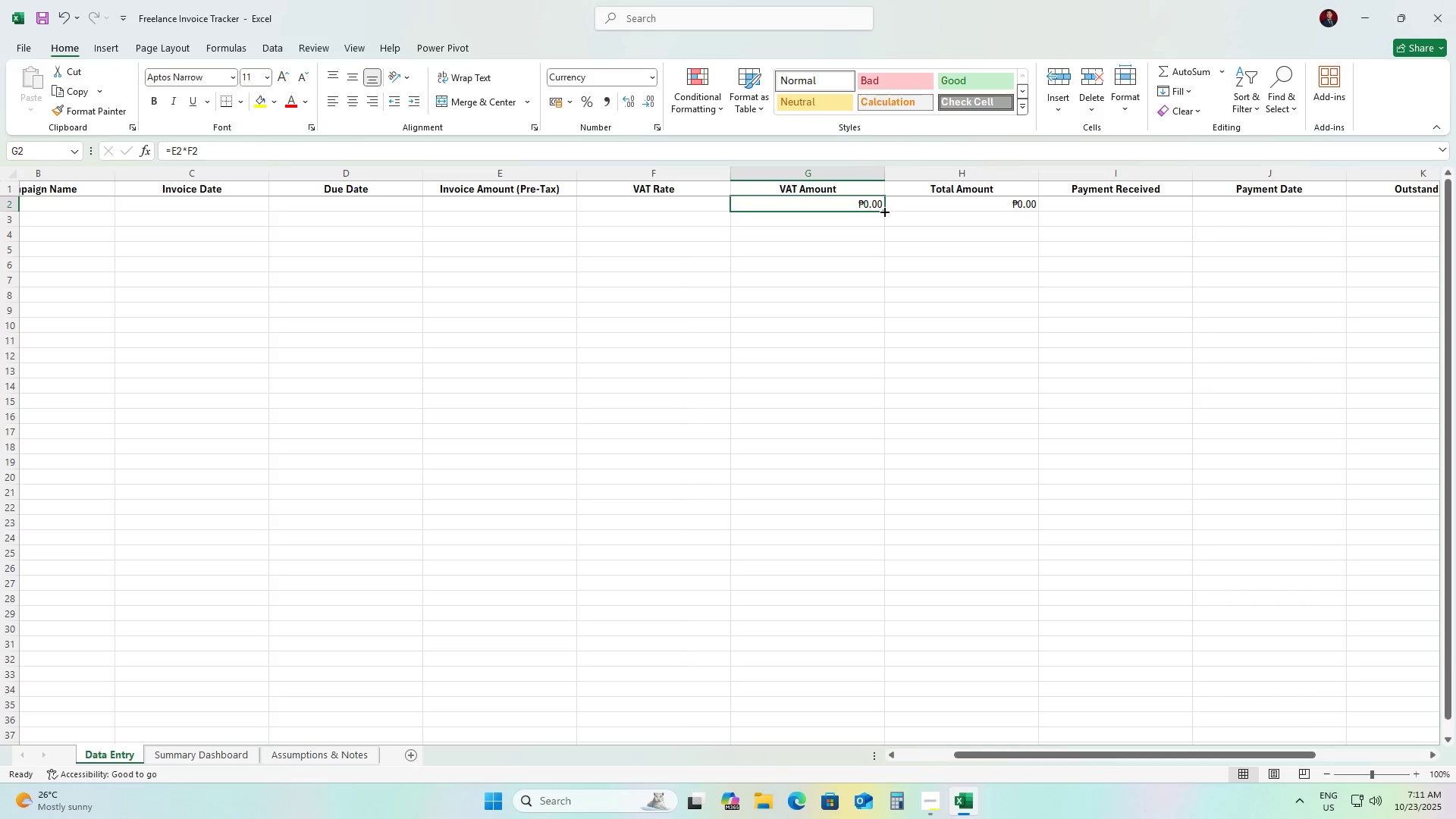 
triple_click([883, 211])
 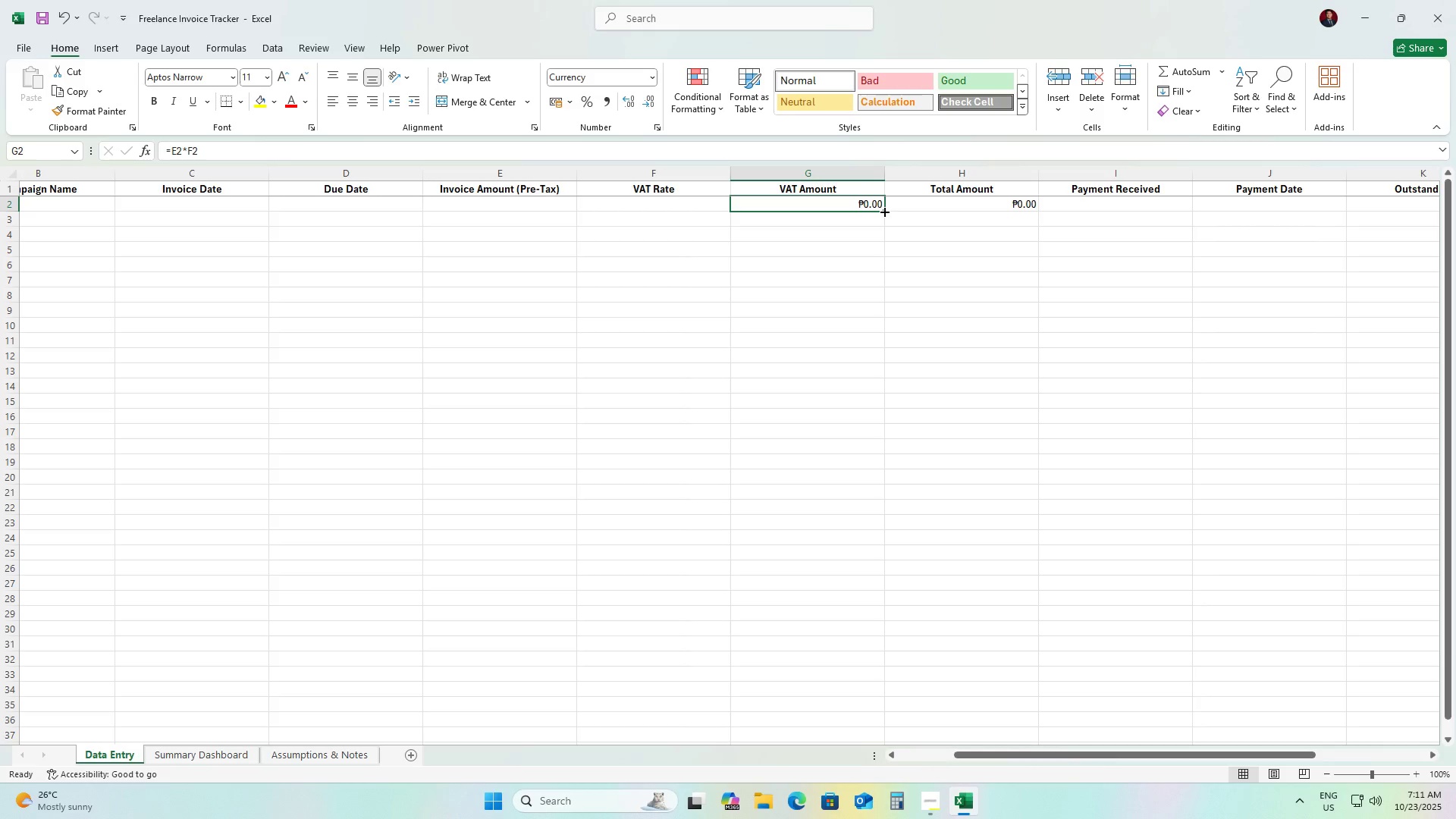 
triple_click([883, 211])
 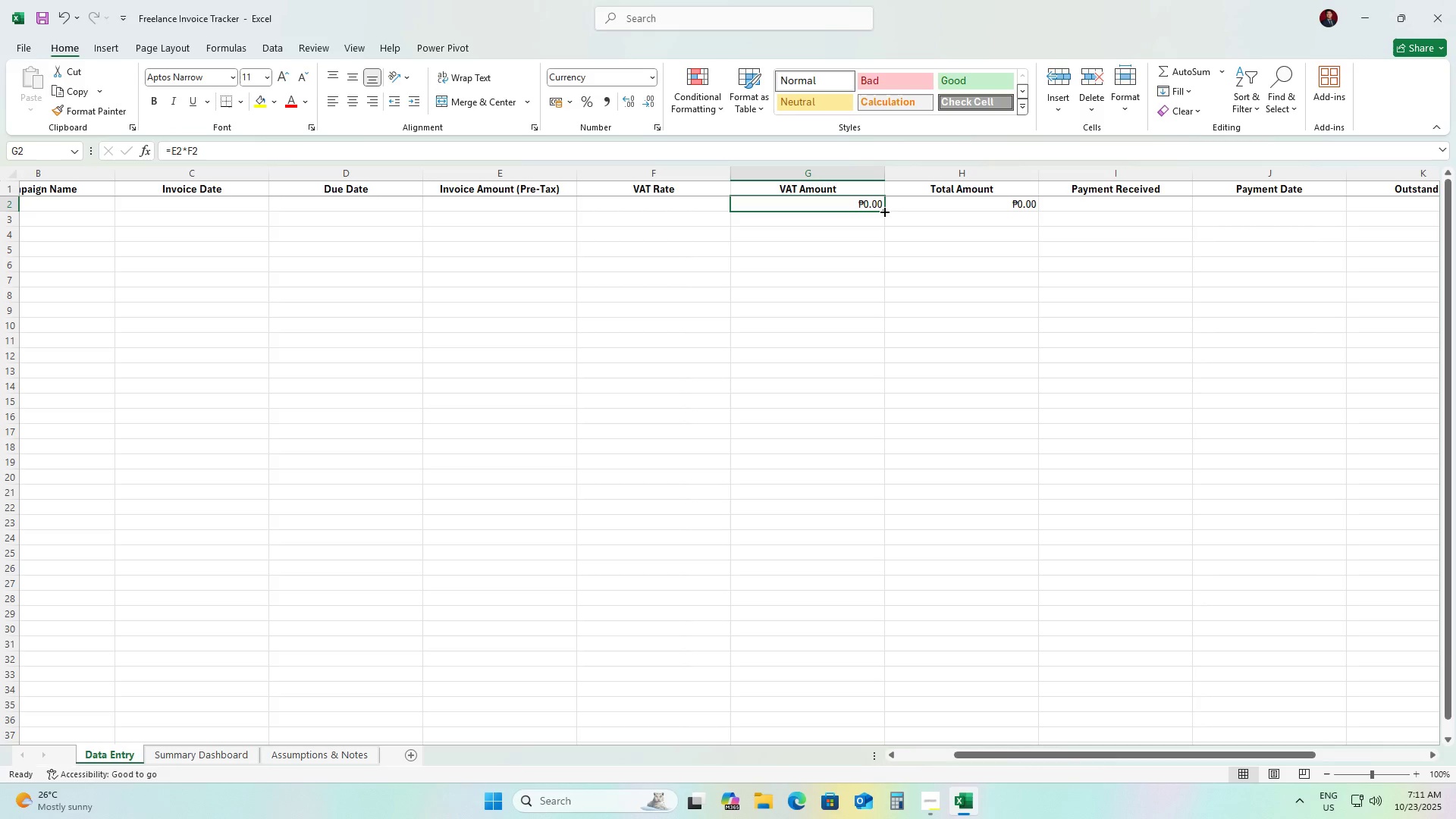 
triple_click([883, 211])
 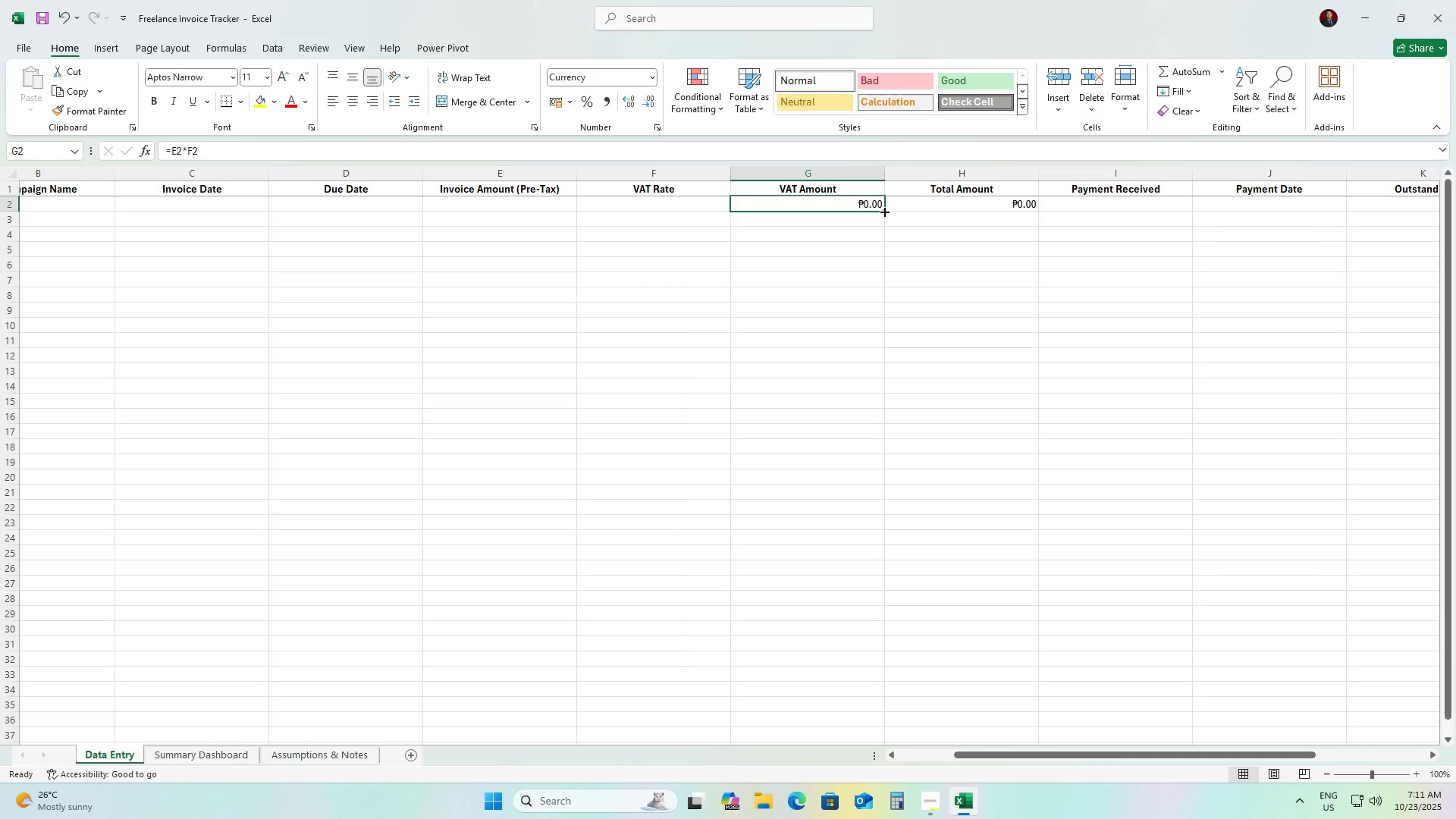 
triple_click([883, 211])
 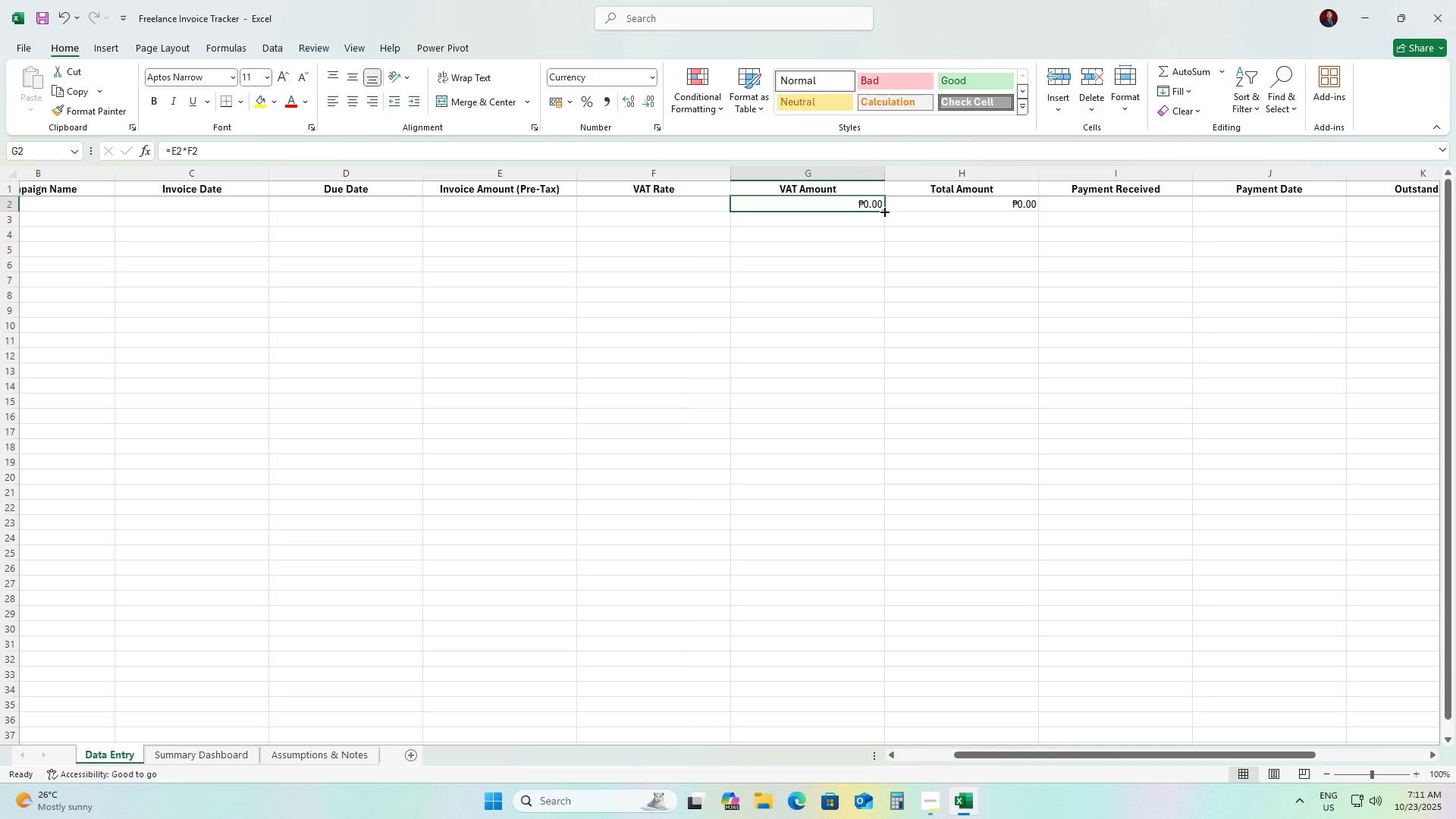 
wait(8.26)
 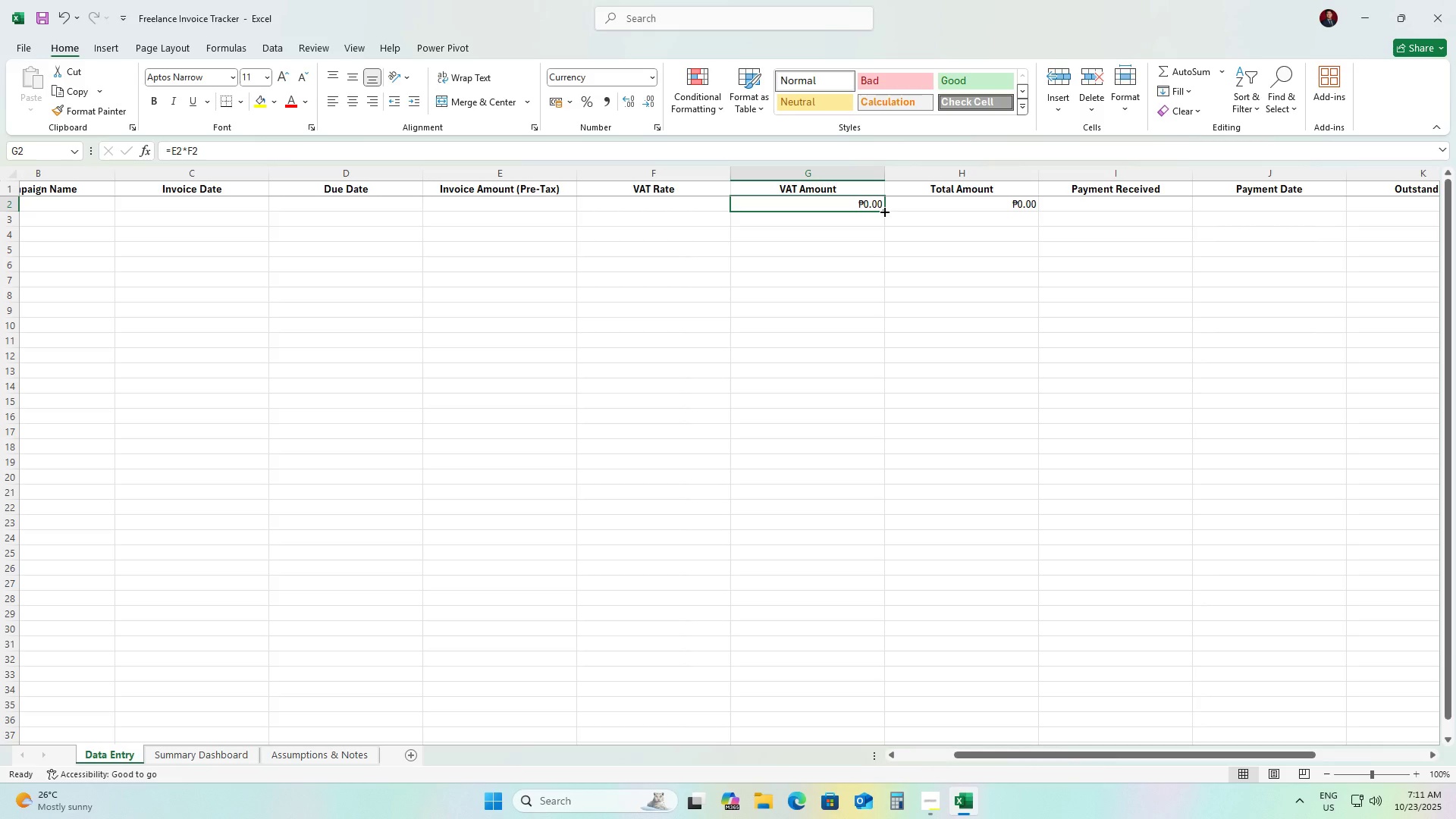 
double_click([883, 211])
 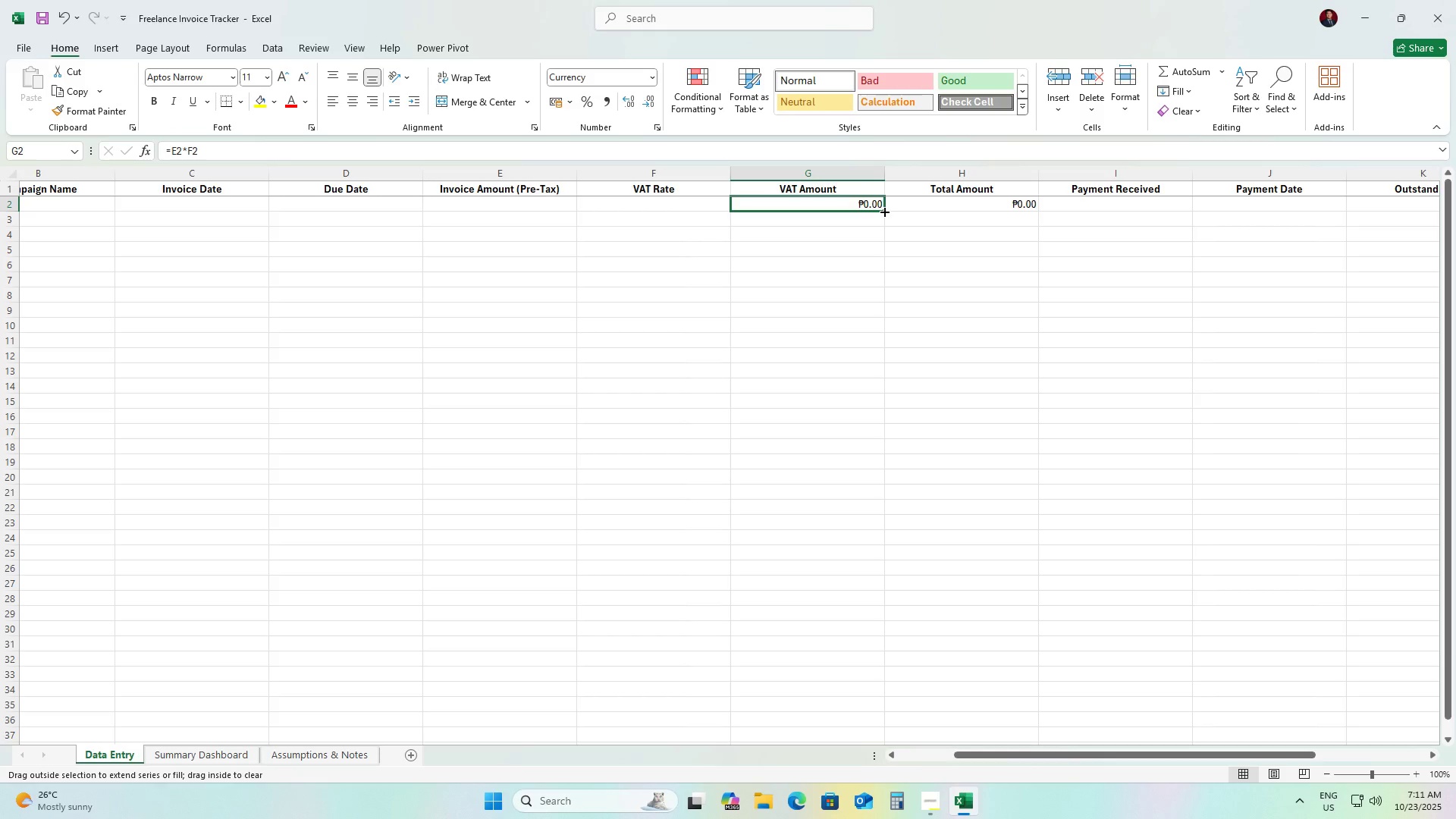 
left_click([883, 211])
 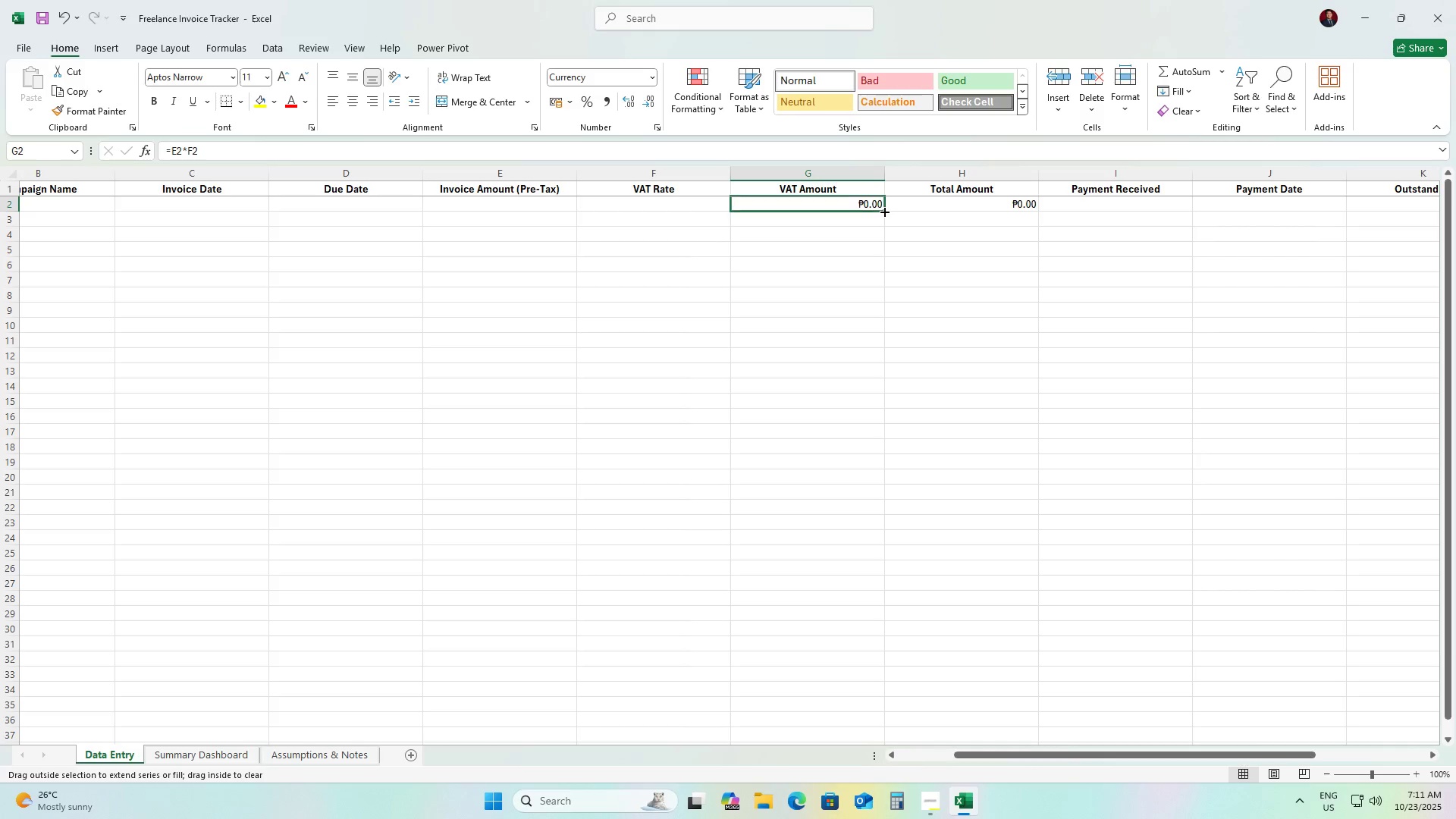 
left_click([883, 211])
 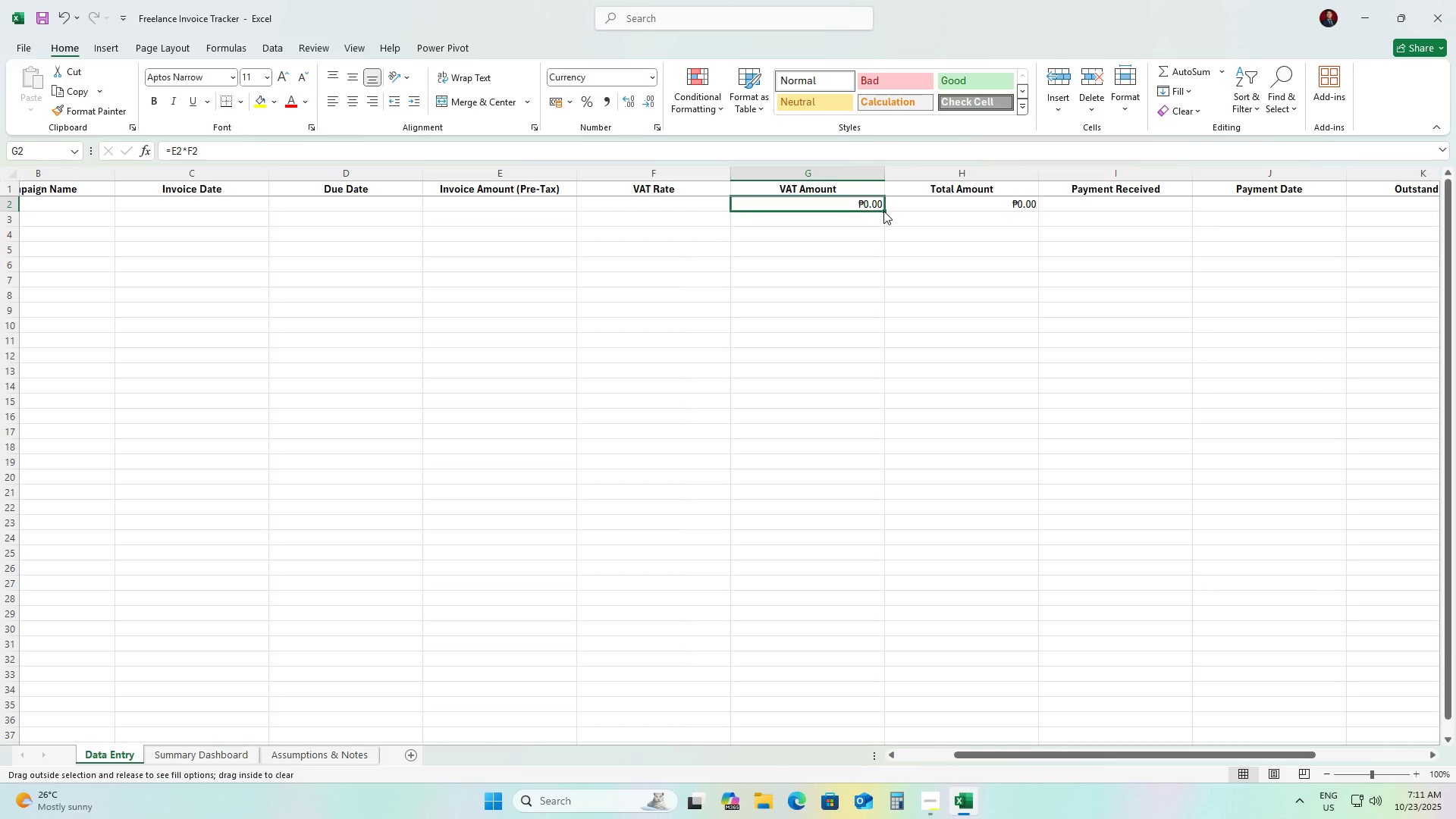 
right_click([883, 211])
 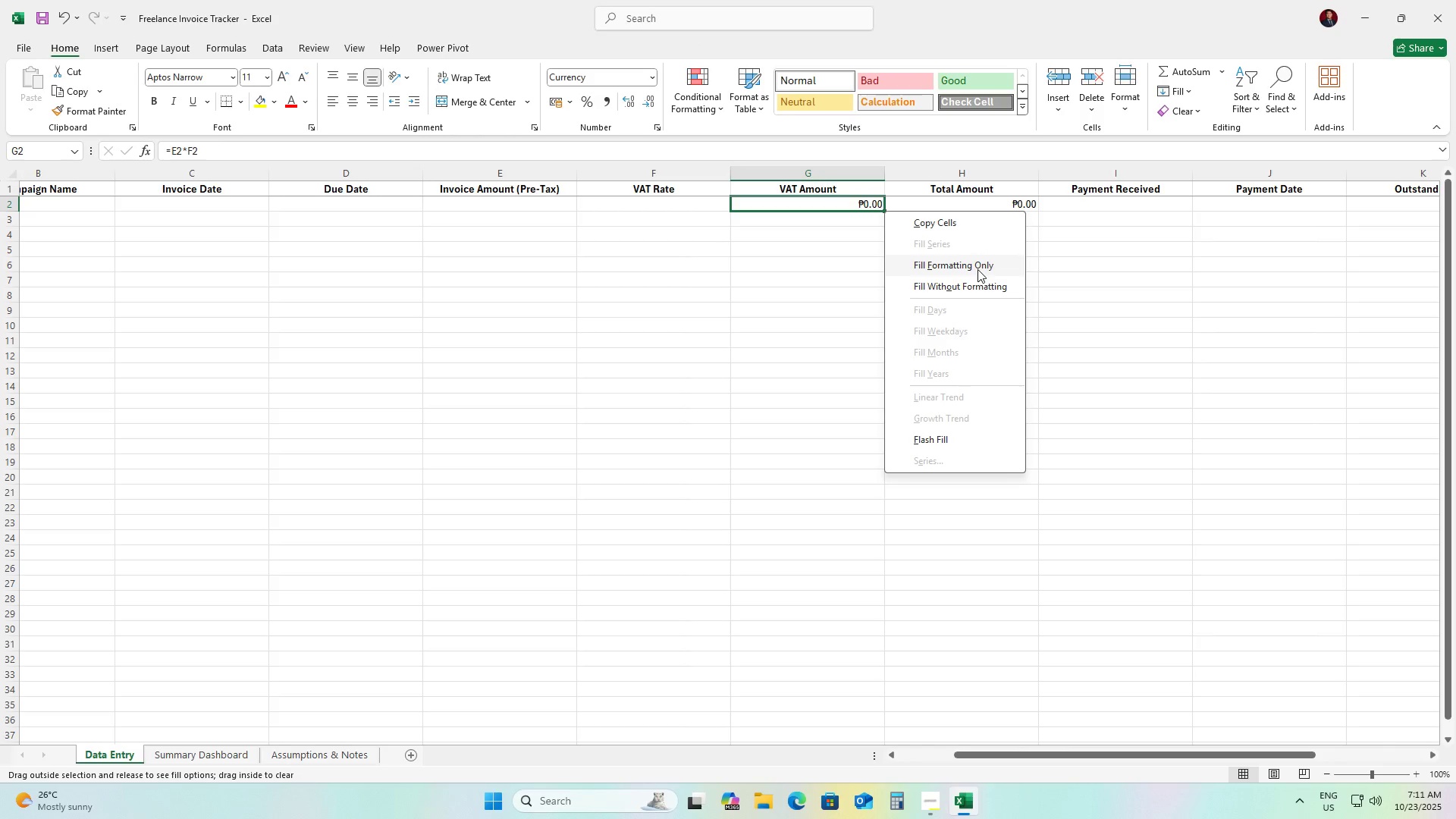 
left_click([978, 264])
 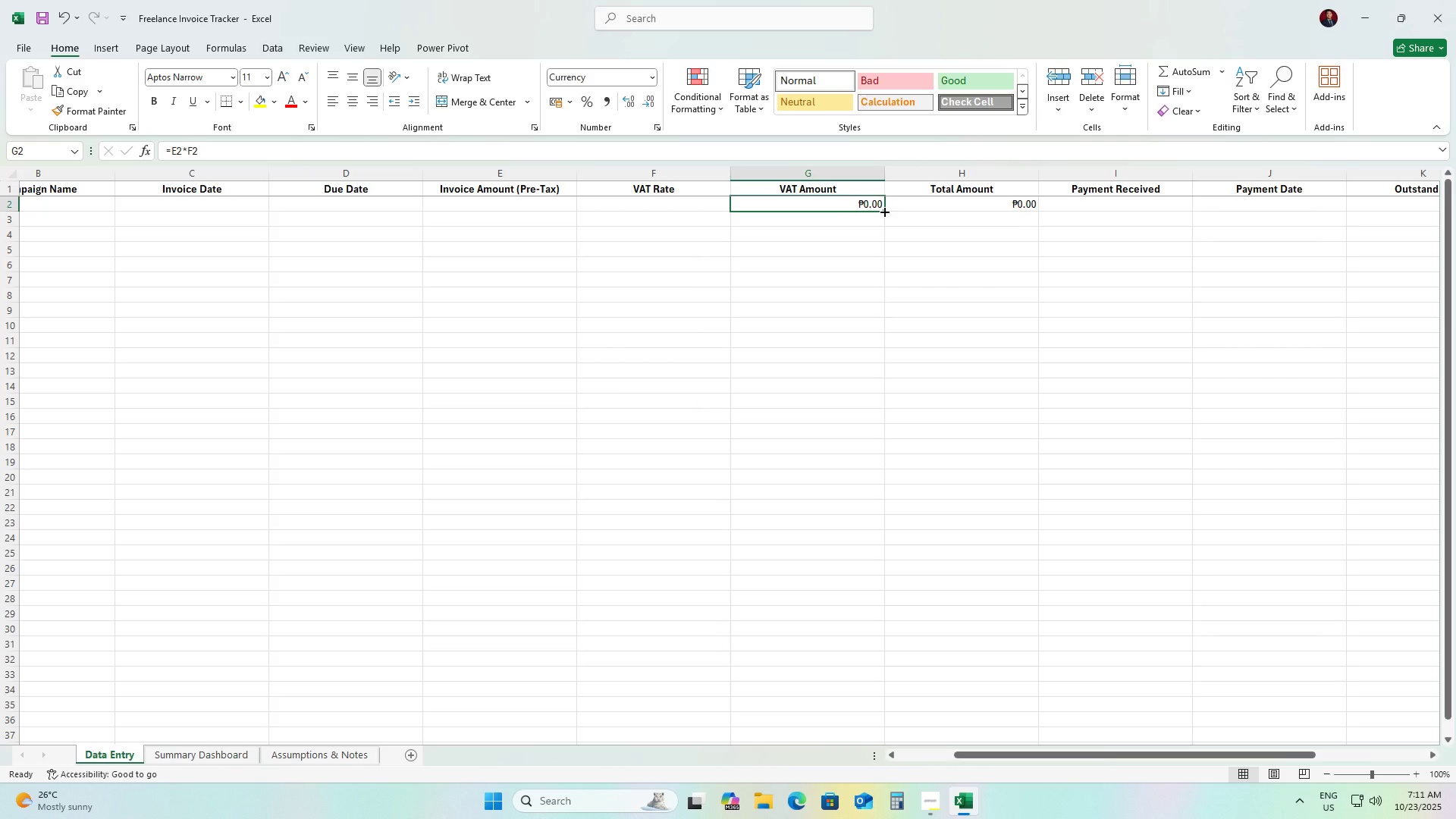 
double_click([883, 211])
 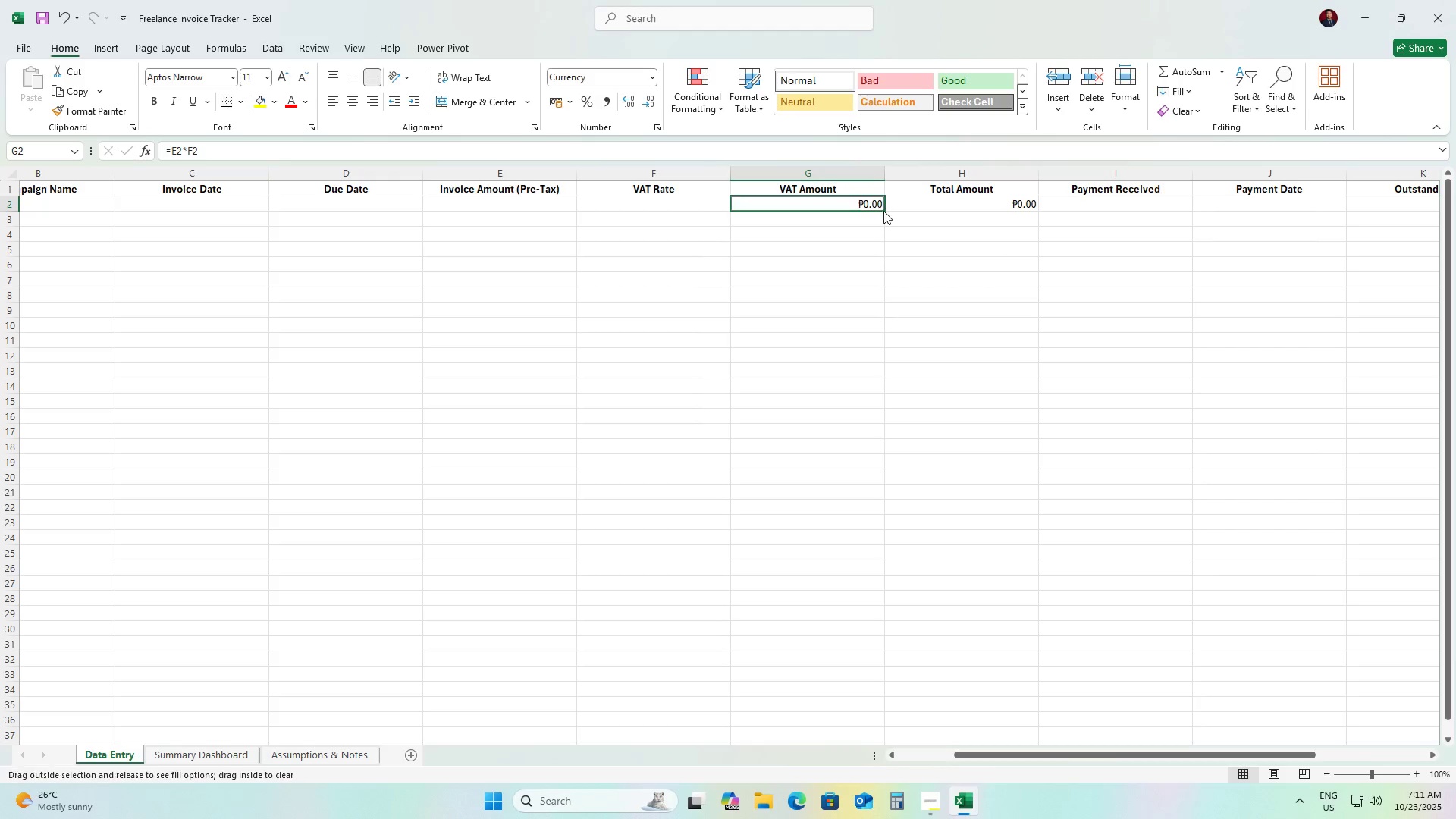 
right_click([883, 211])
 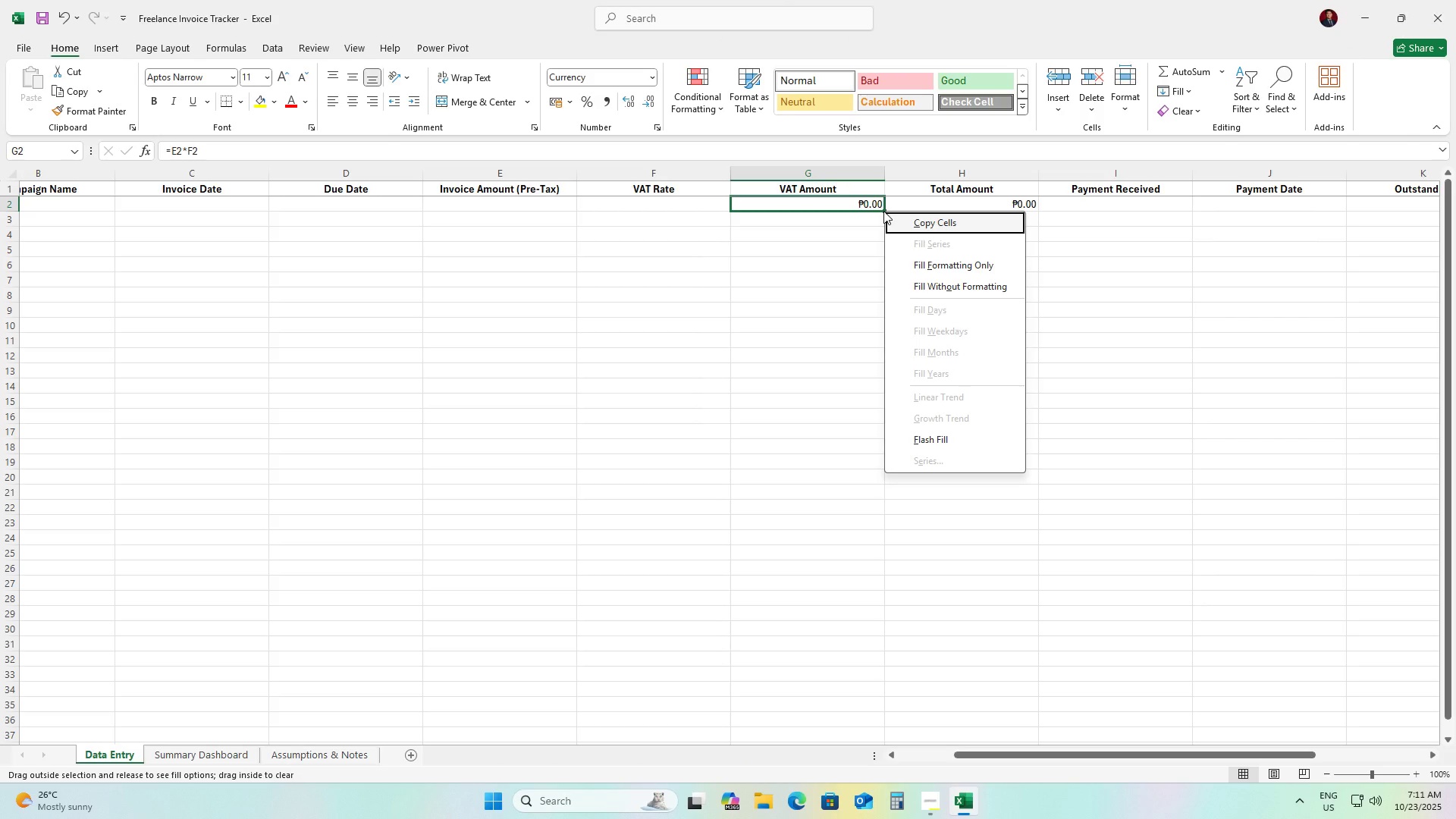 
left_click([837, 221])
 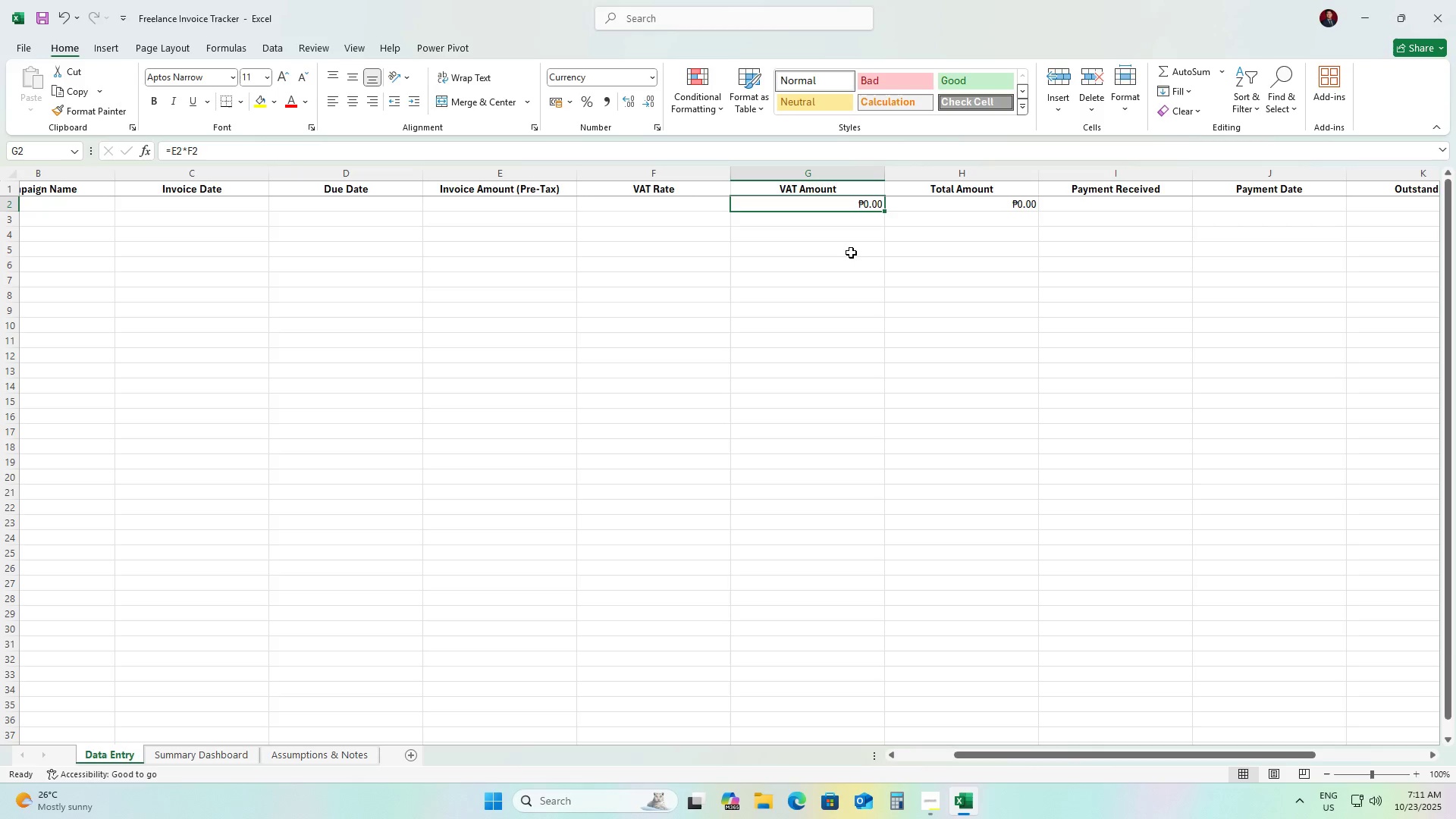 
wait(5.79)
 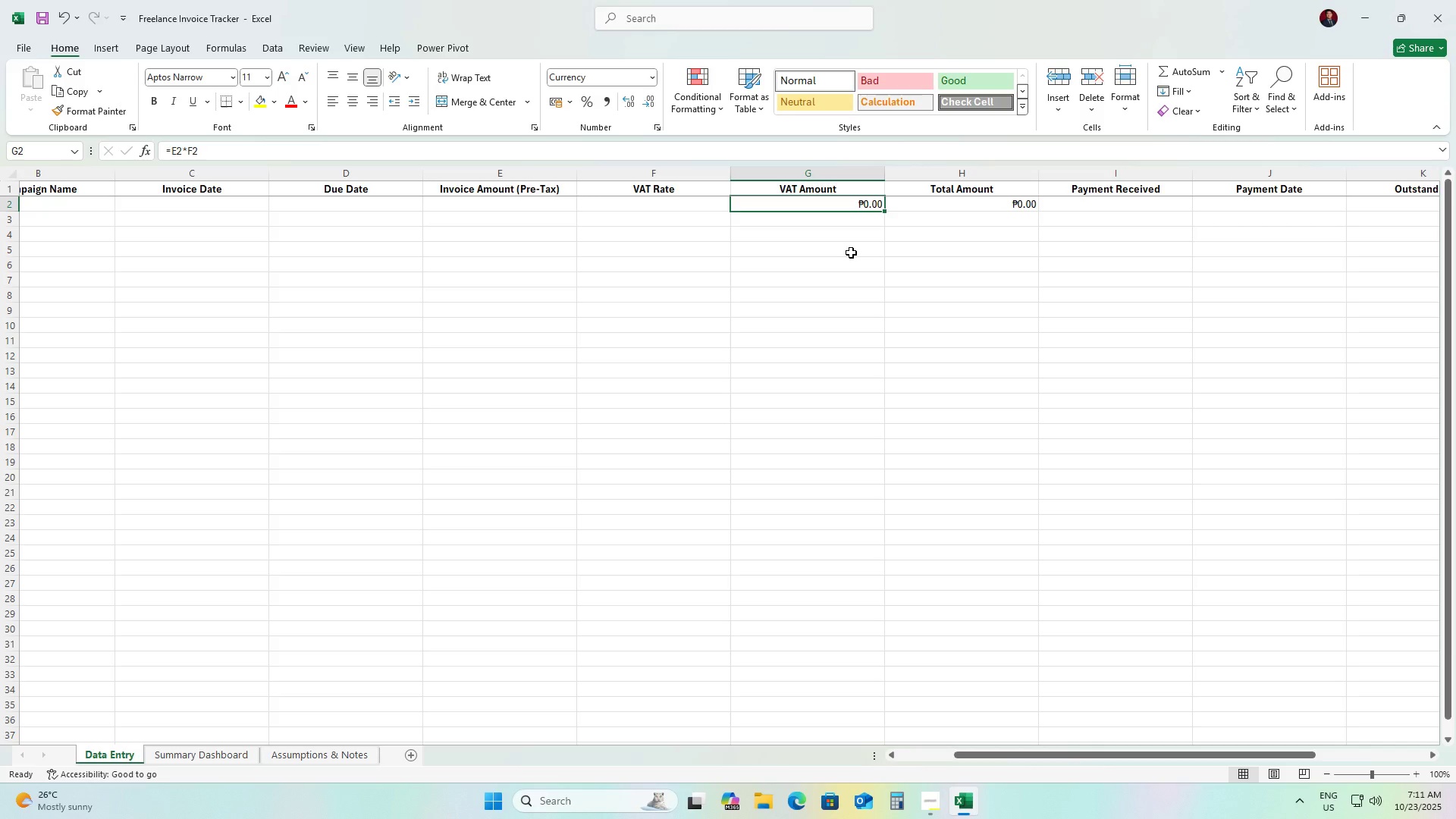 
left_click_drag(start_coordinate=[1122, 751], to_coordinate=[987, 726])
 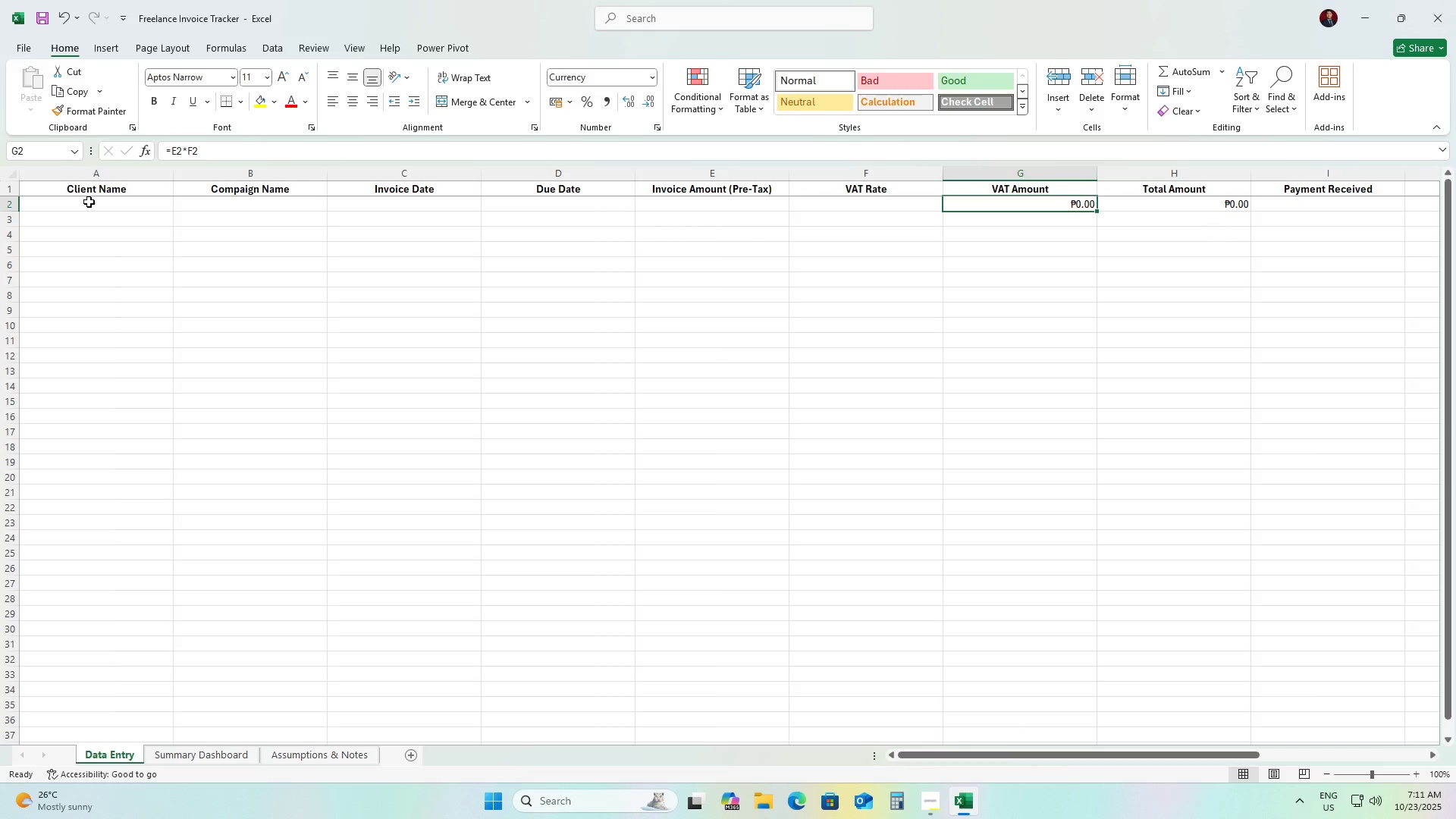 
left_click([89, 202])
 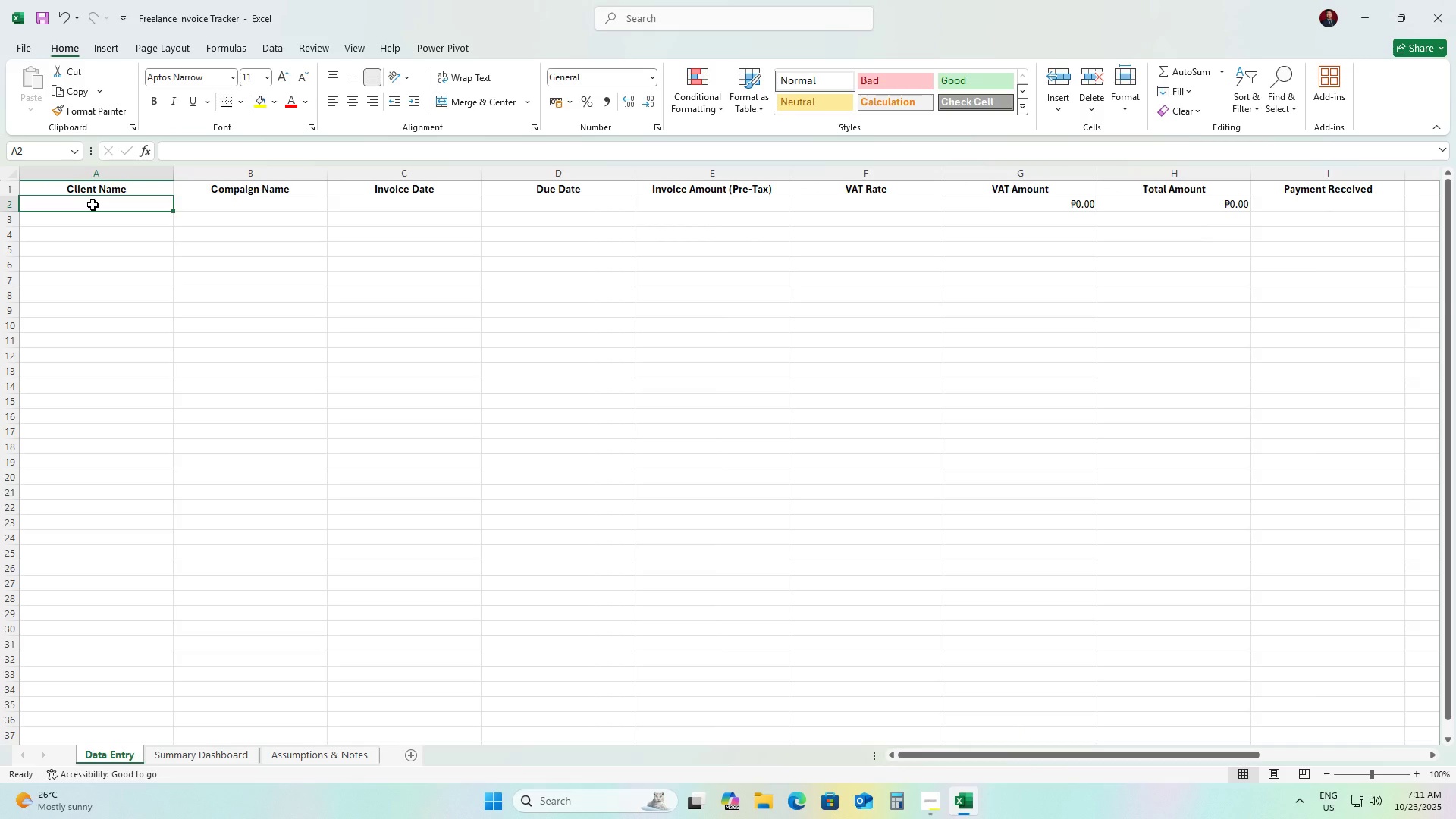 
wait(5.48)
 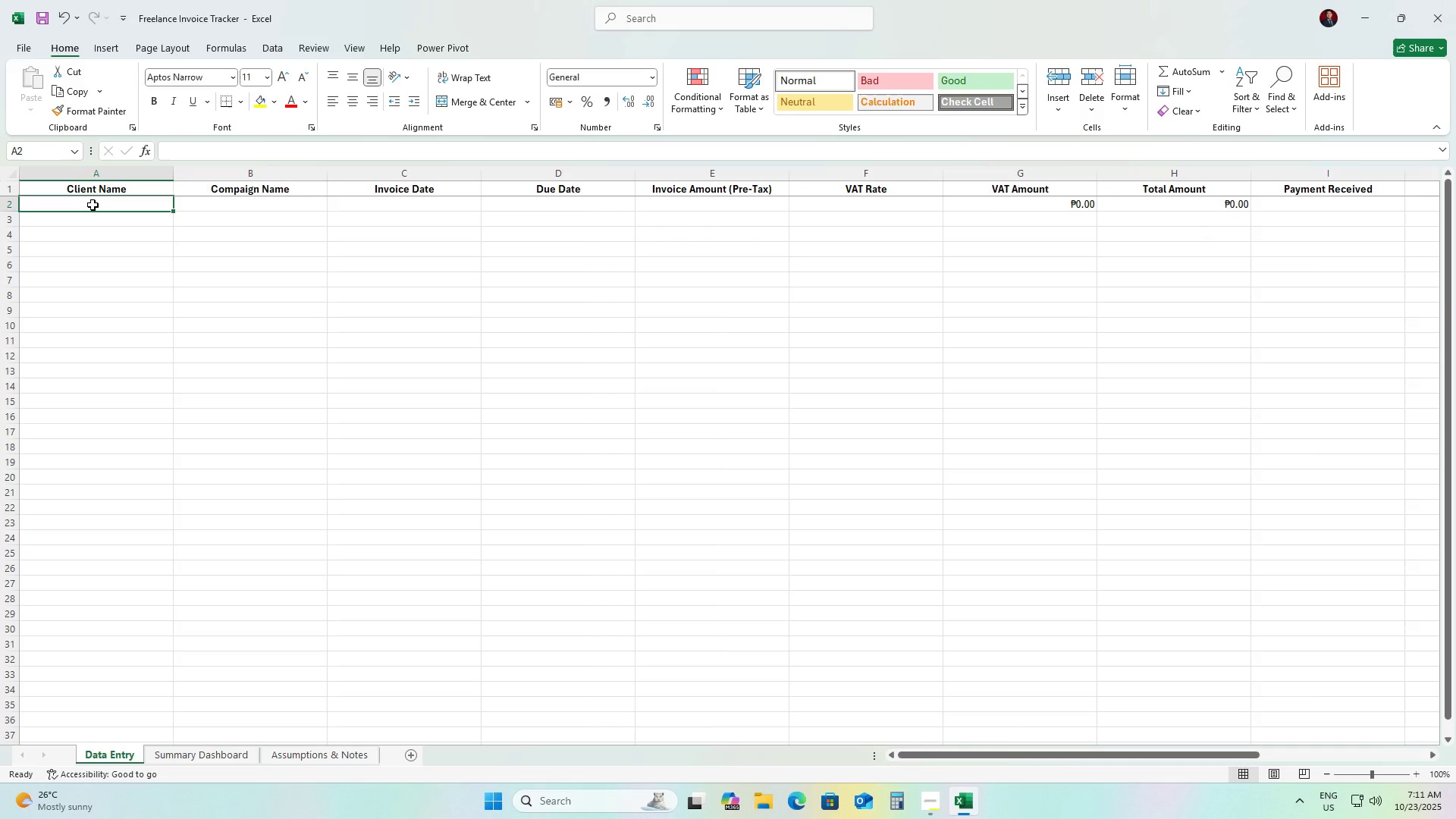 
type(ABC Corop)
key(Backspace)
key(Backspace)
type(p)
key(Tab)
 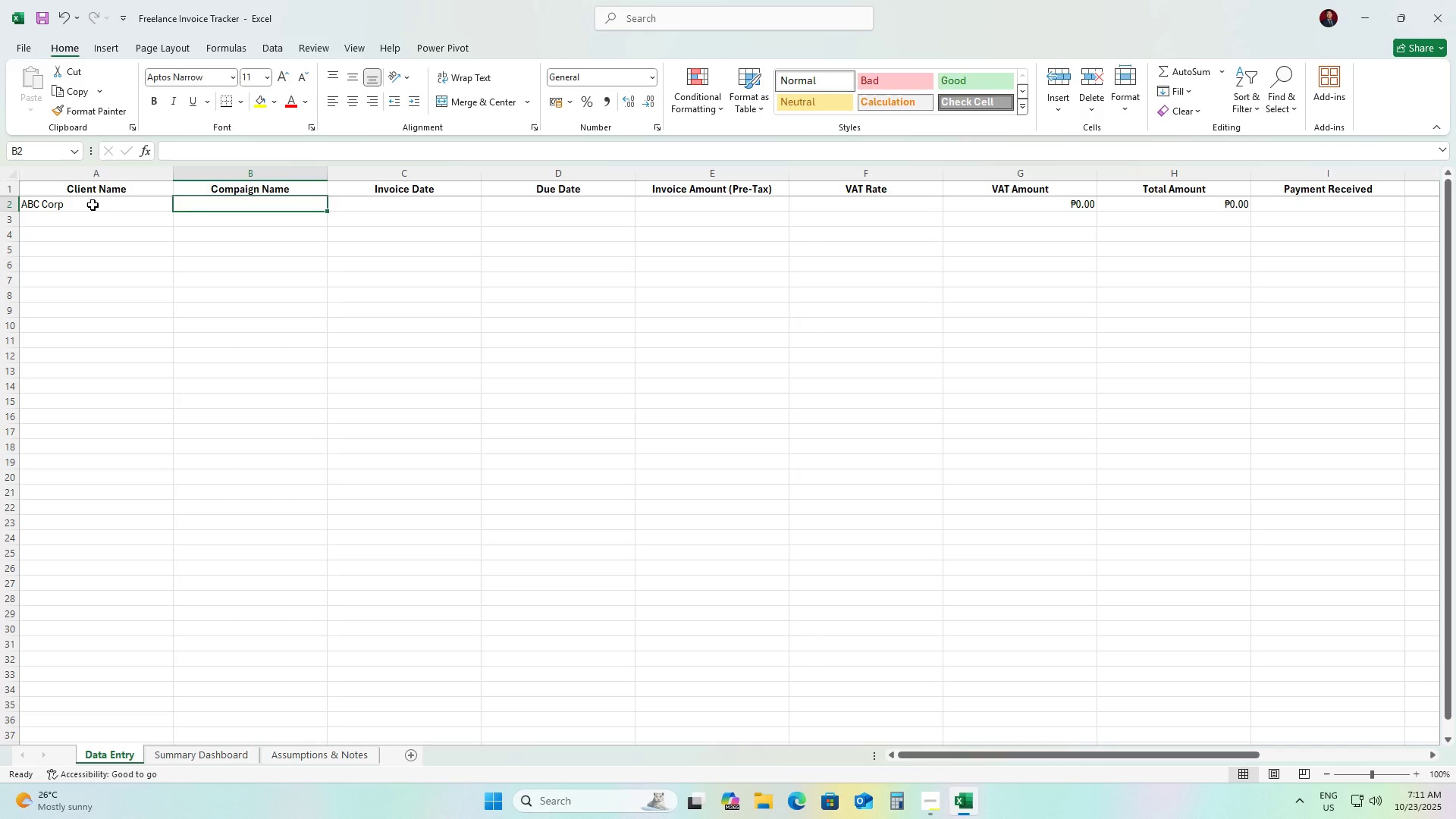 
key(ArrowLeft)
 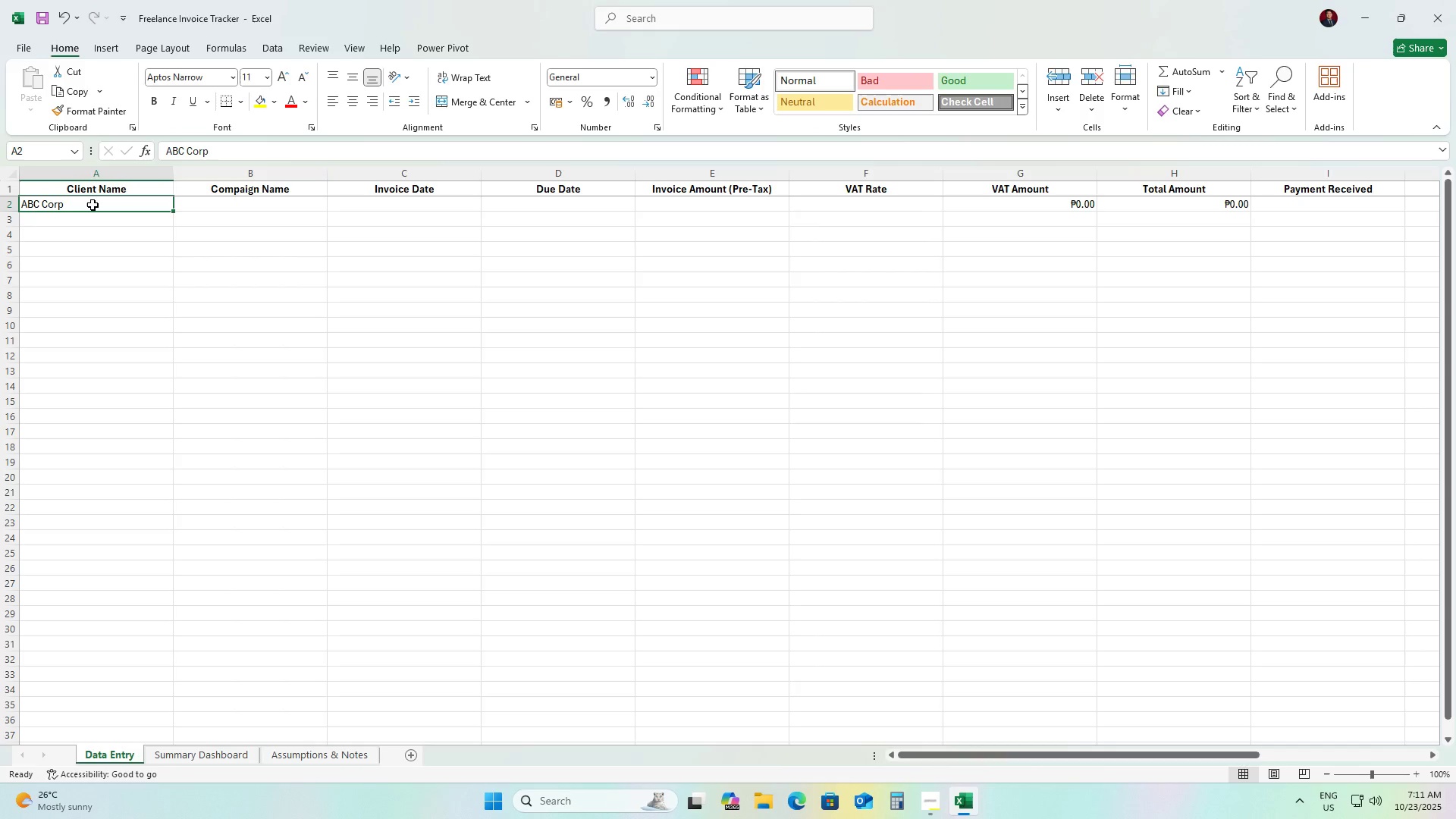 
key(Control+C)
 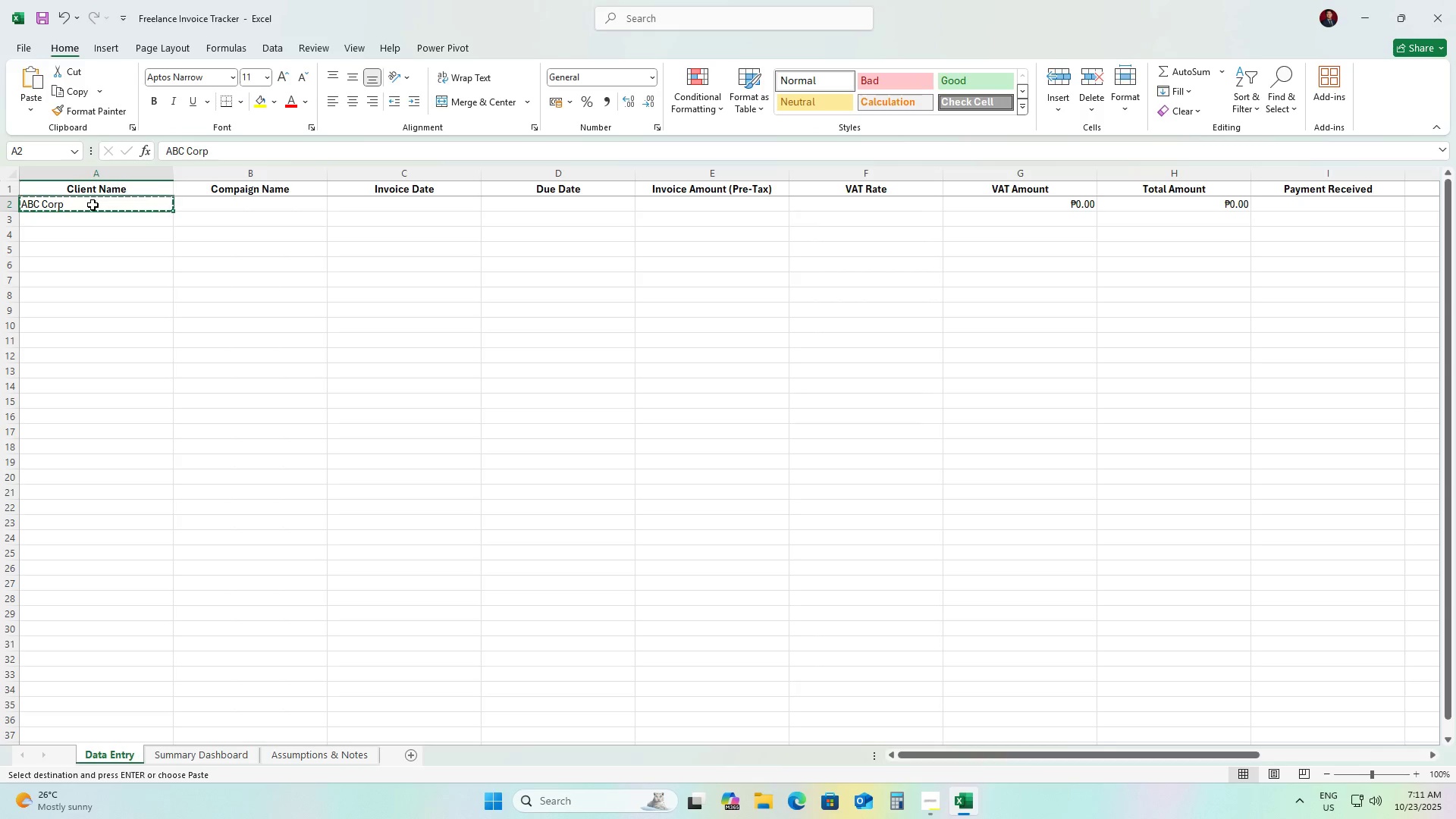 
key(ArrowDown)
 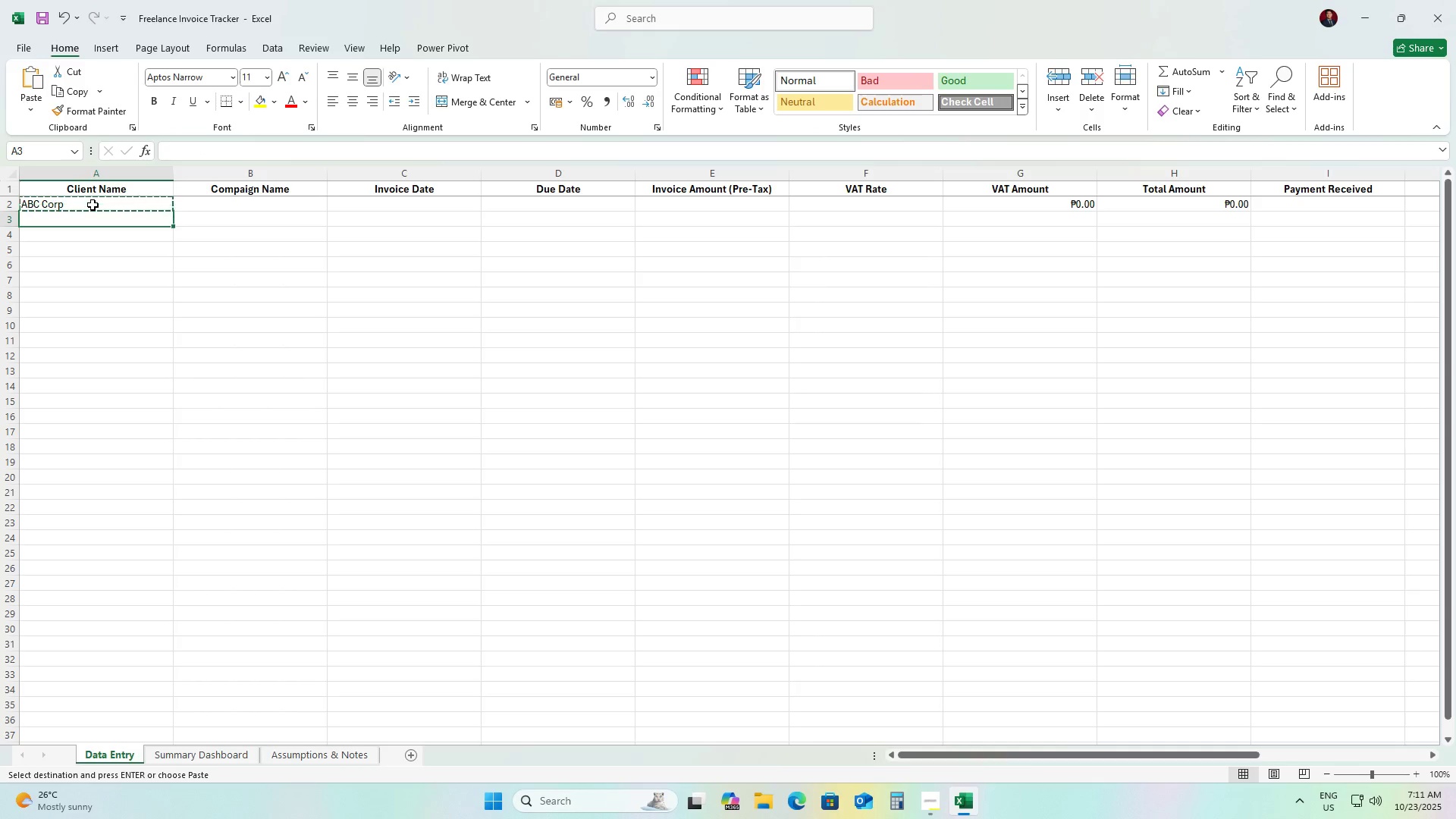 
key(Control+ControlLeft)
 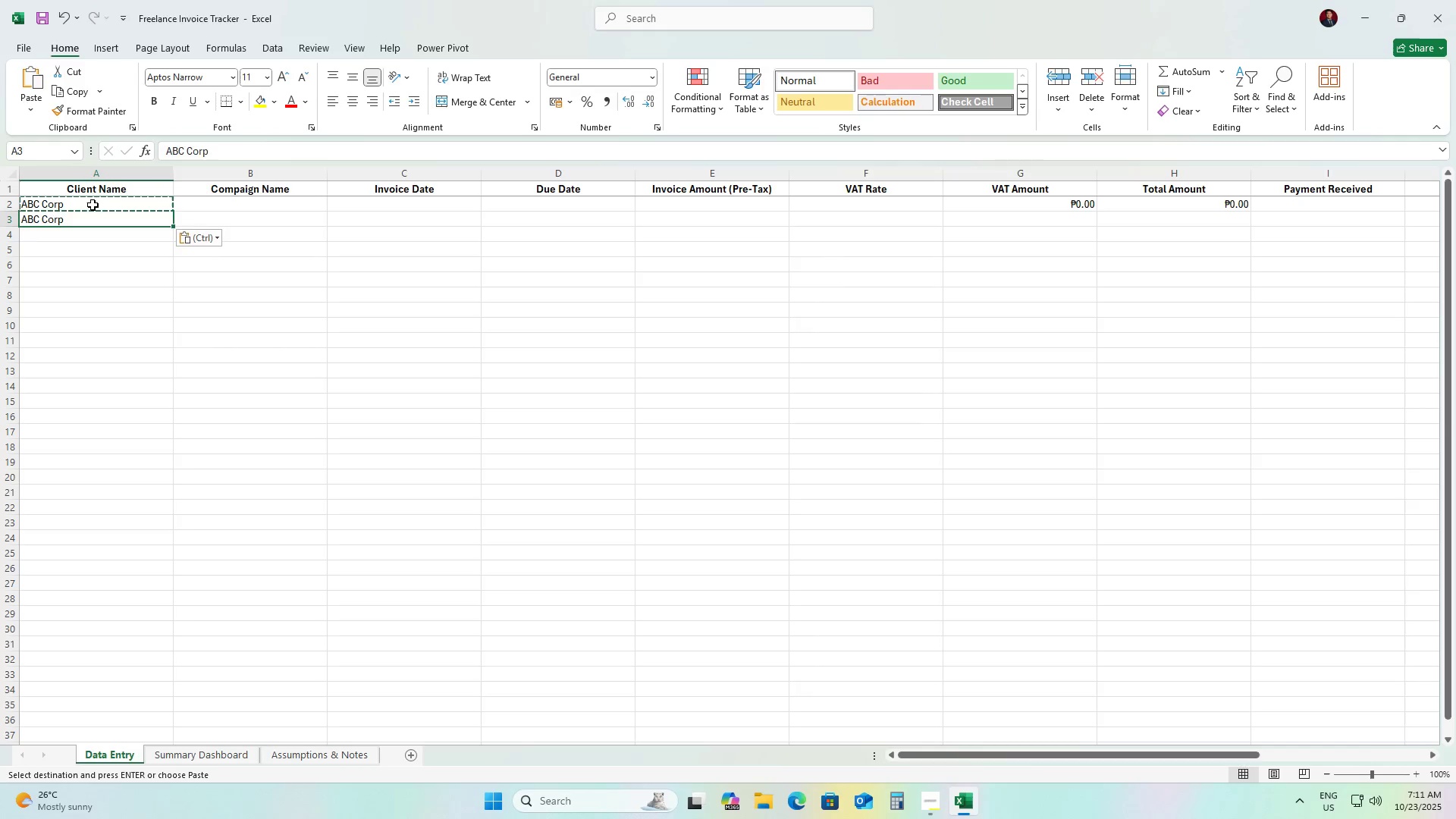 
key(Control+V)
 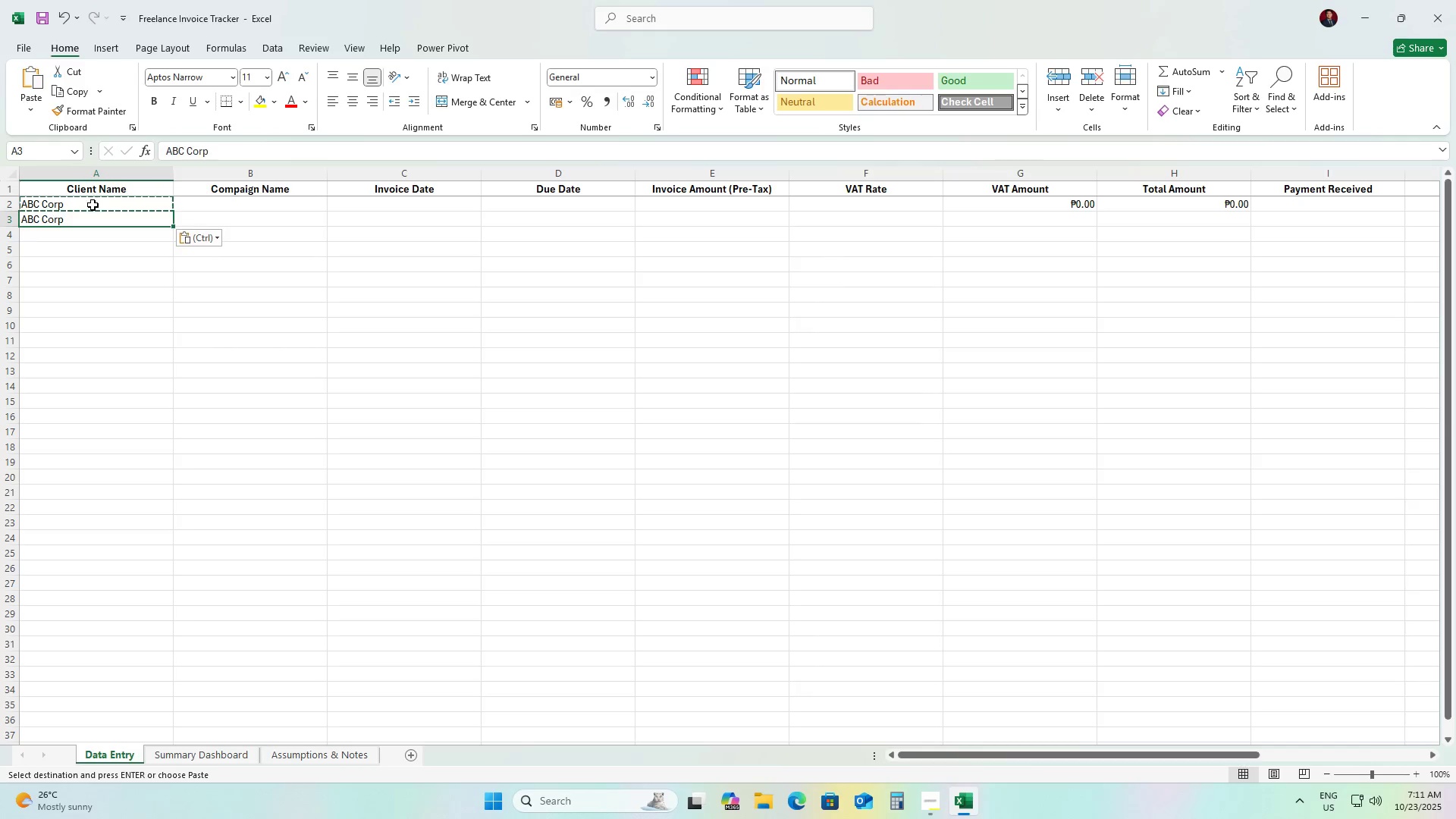 
key(ArrowDown)
 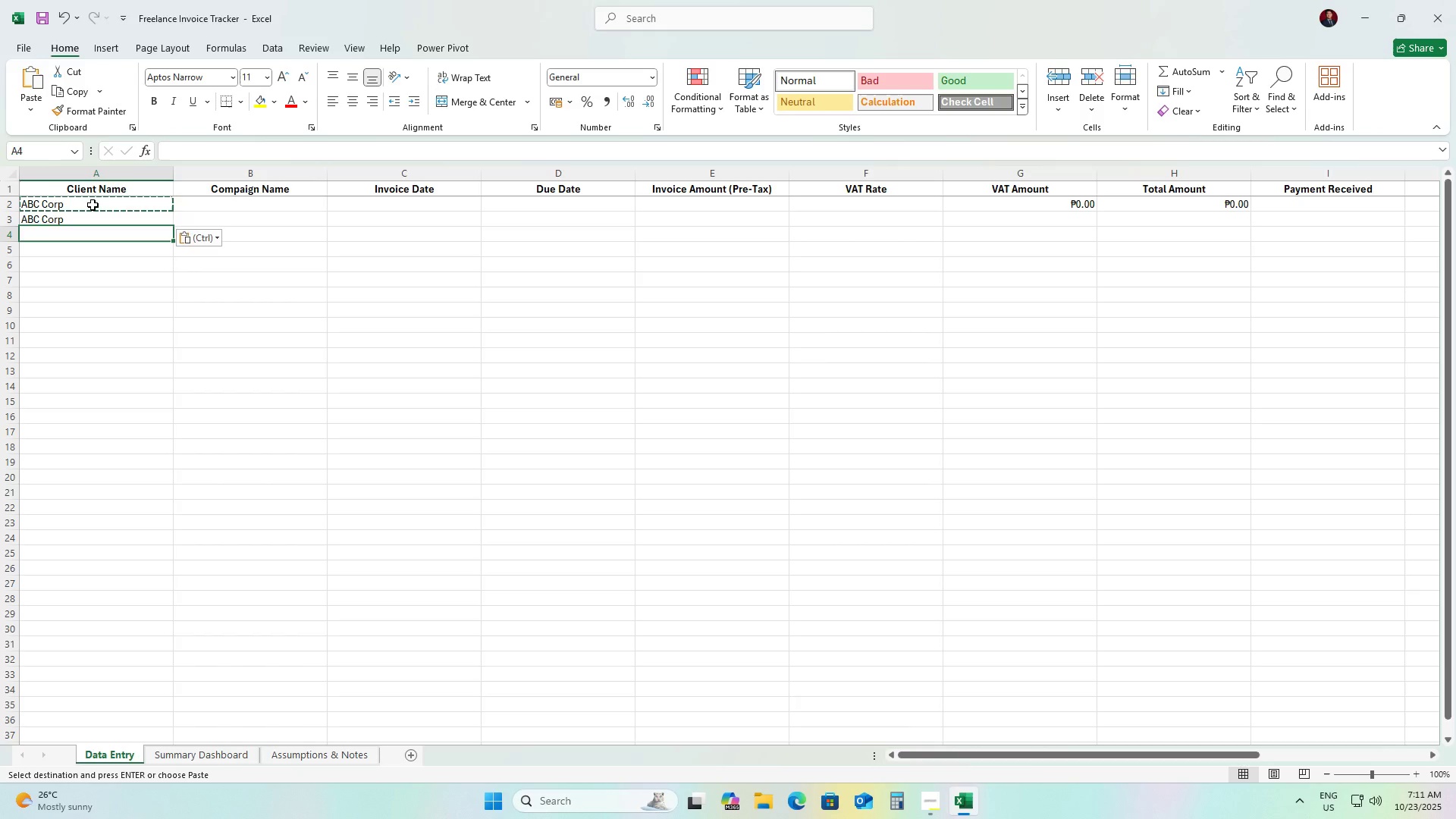 
key(Control+ControlLeft)
 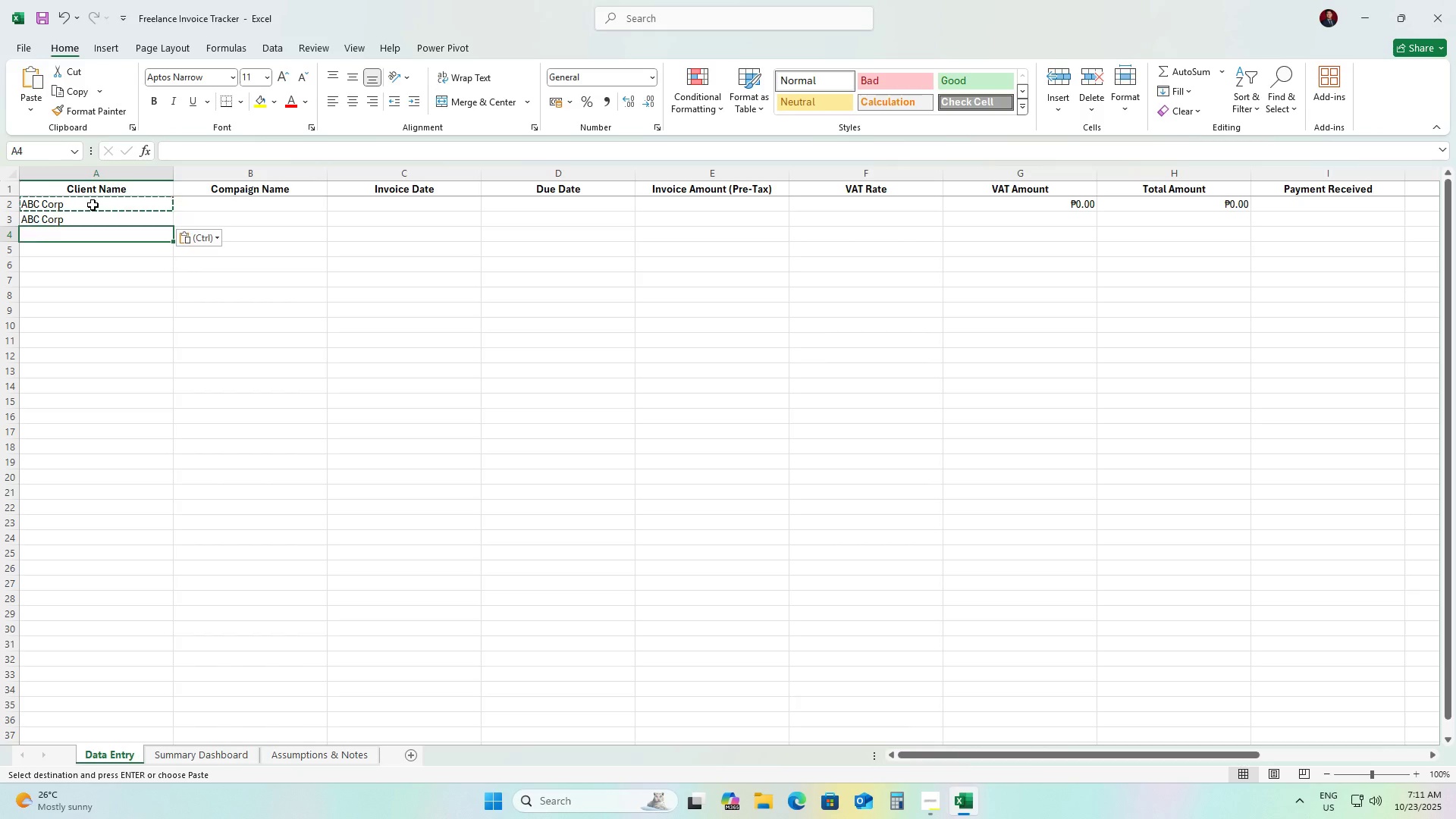 
key(Control+V)
 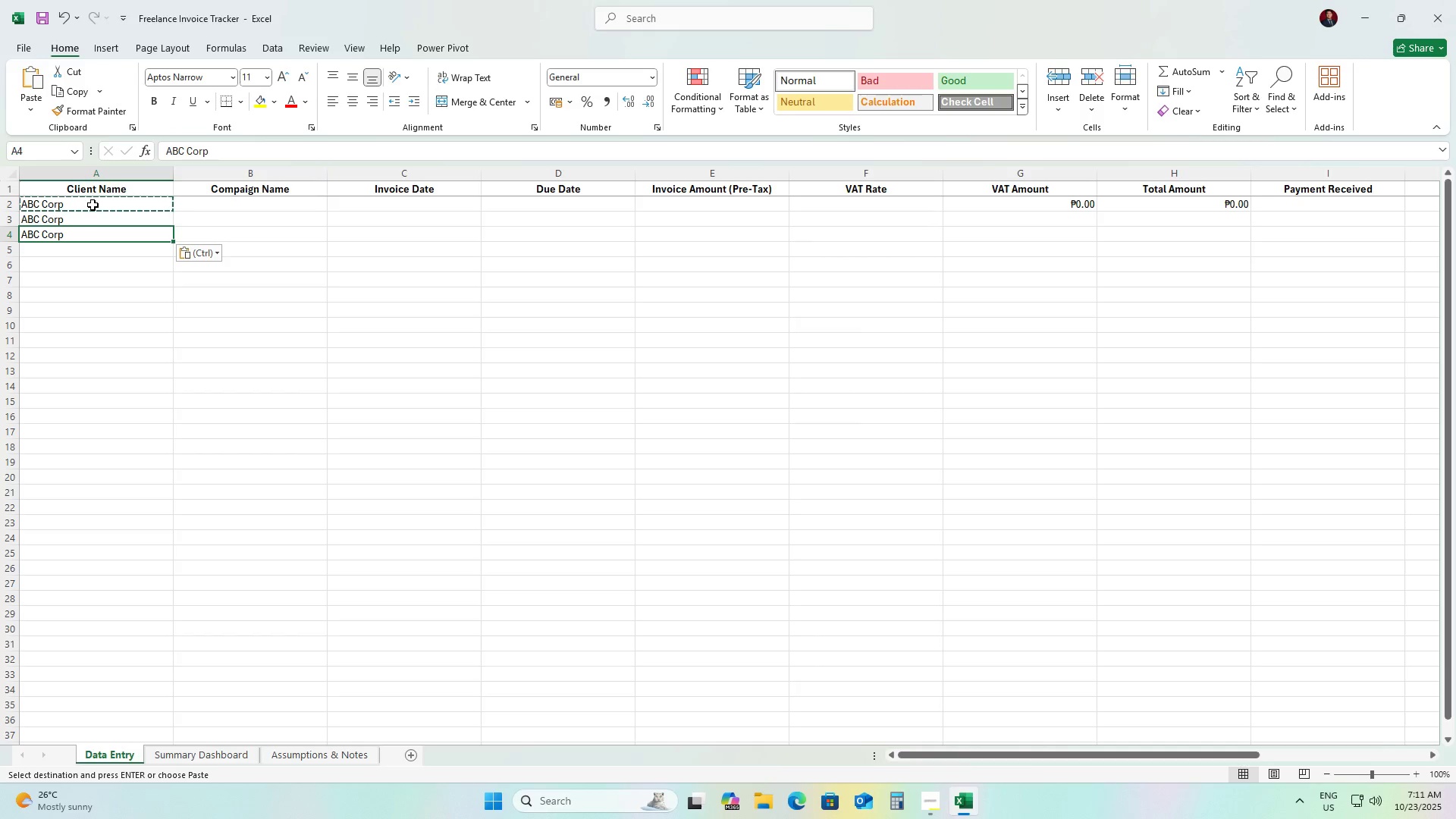 
key(ArrowDown)
 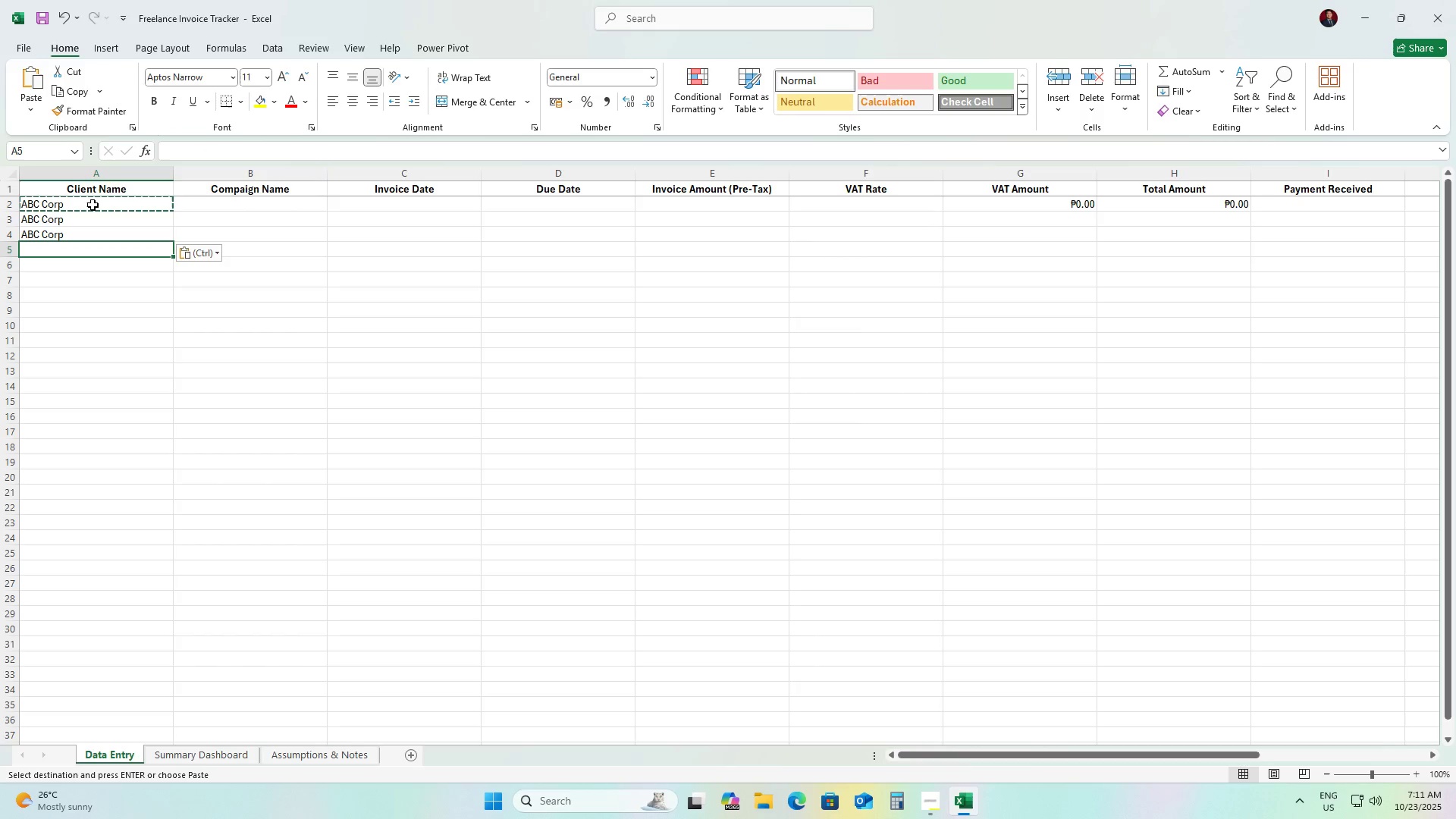 
type(XYZ Media)
 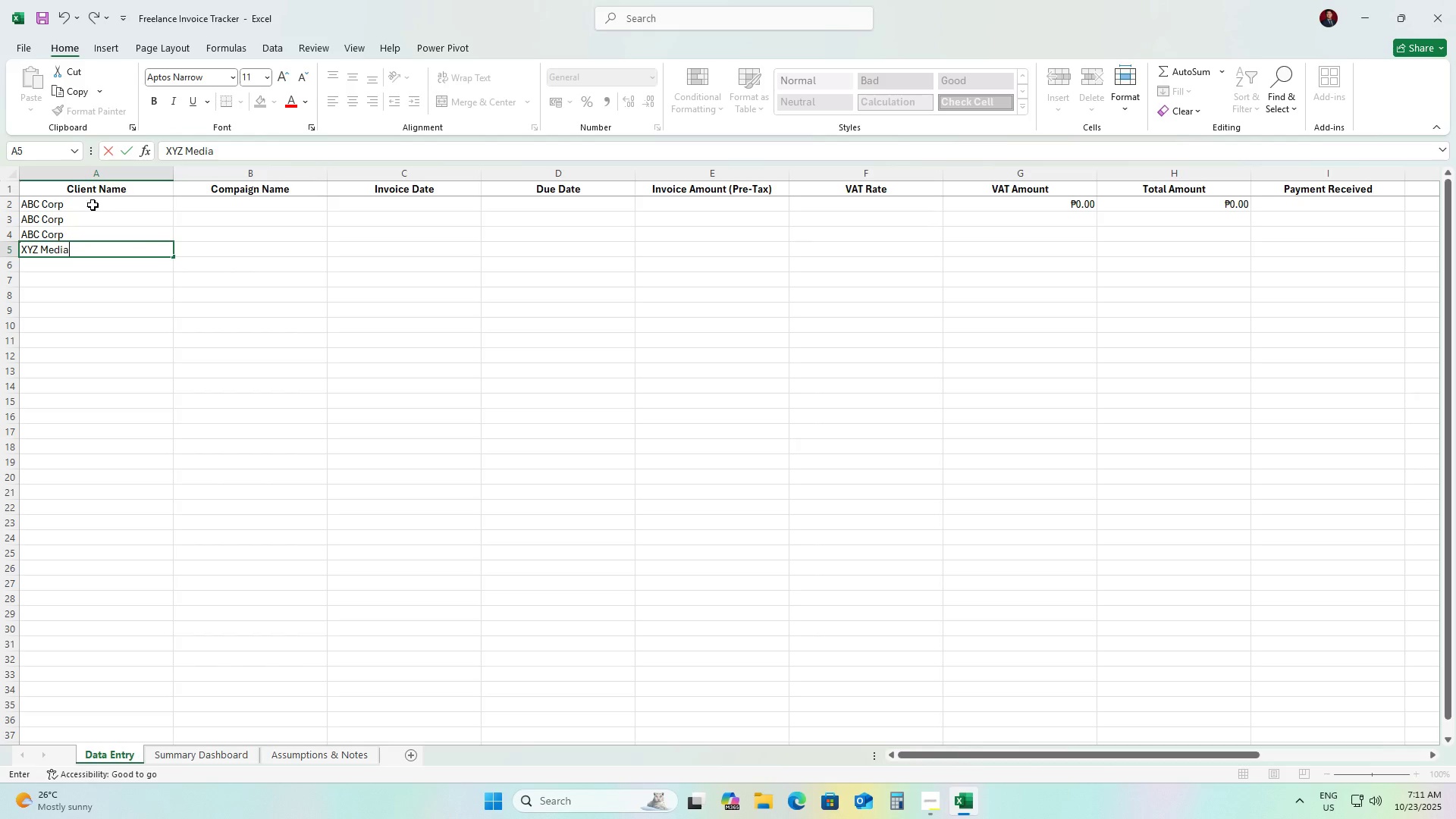 
key(ArrowDown)
 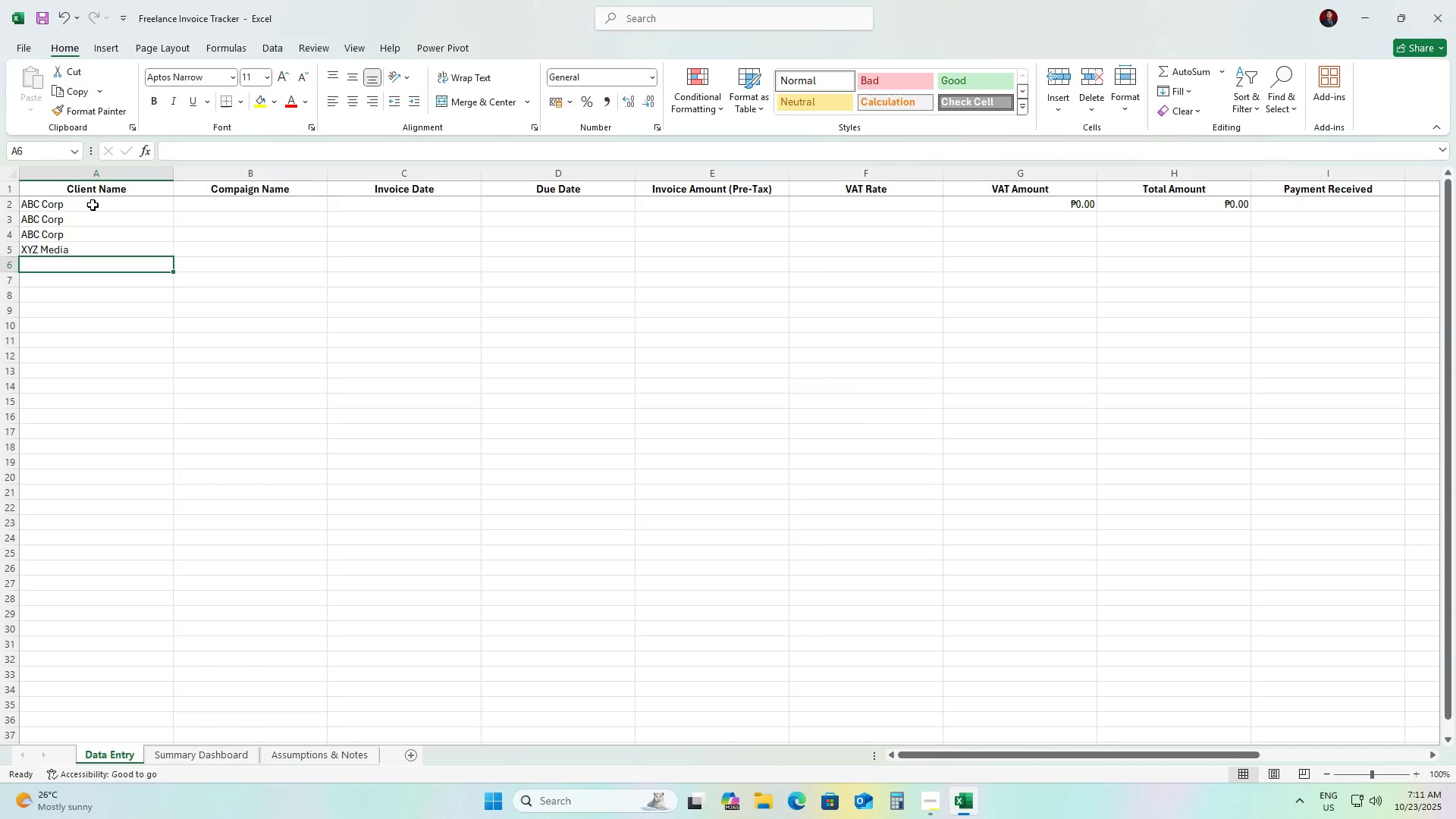 
key(ArrowUp)
 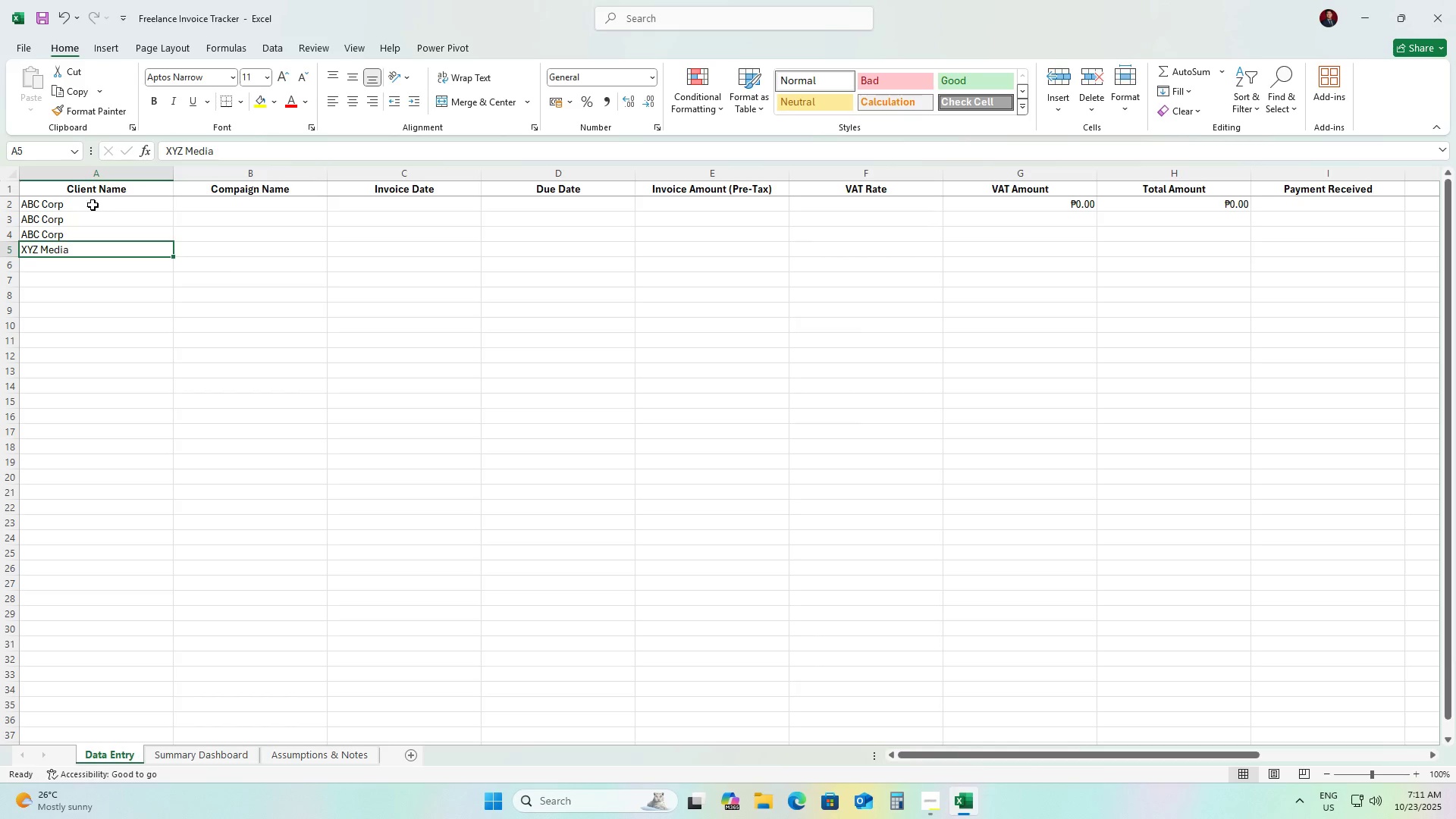 
key(Control+C)
 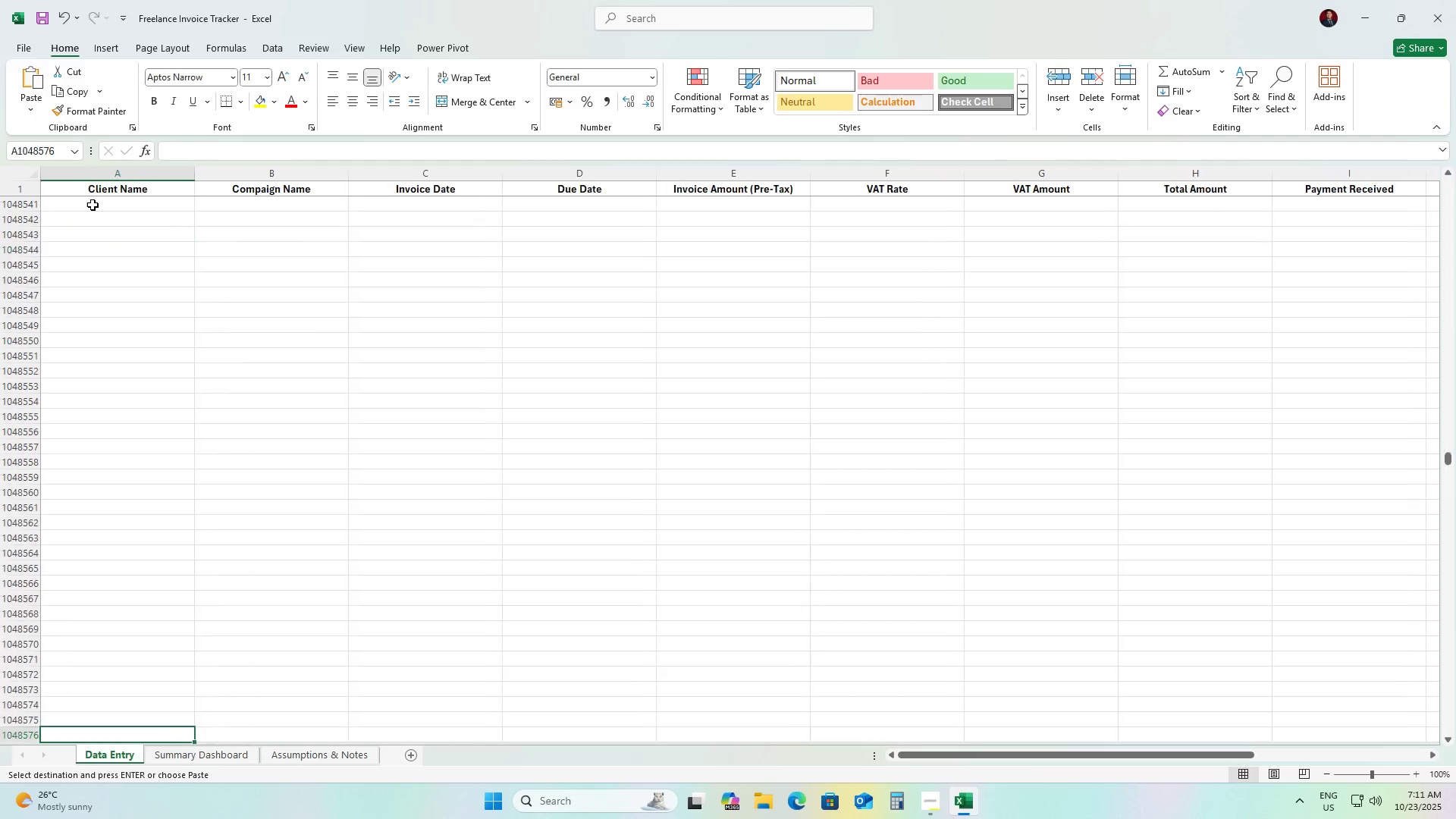 
key(Control+ArrowDown)
 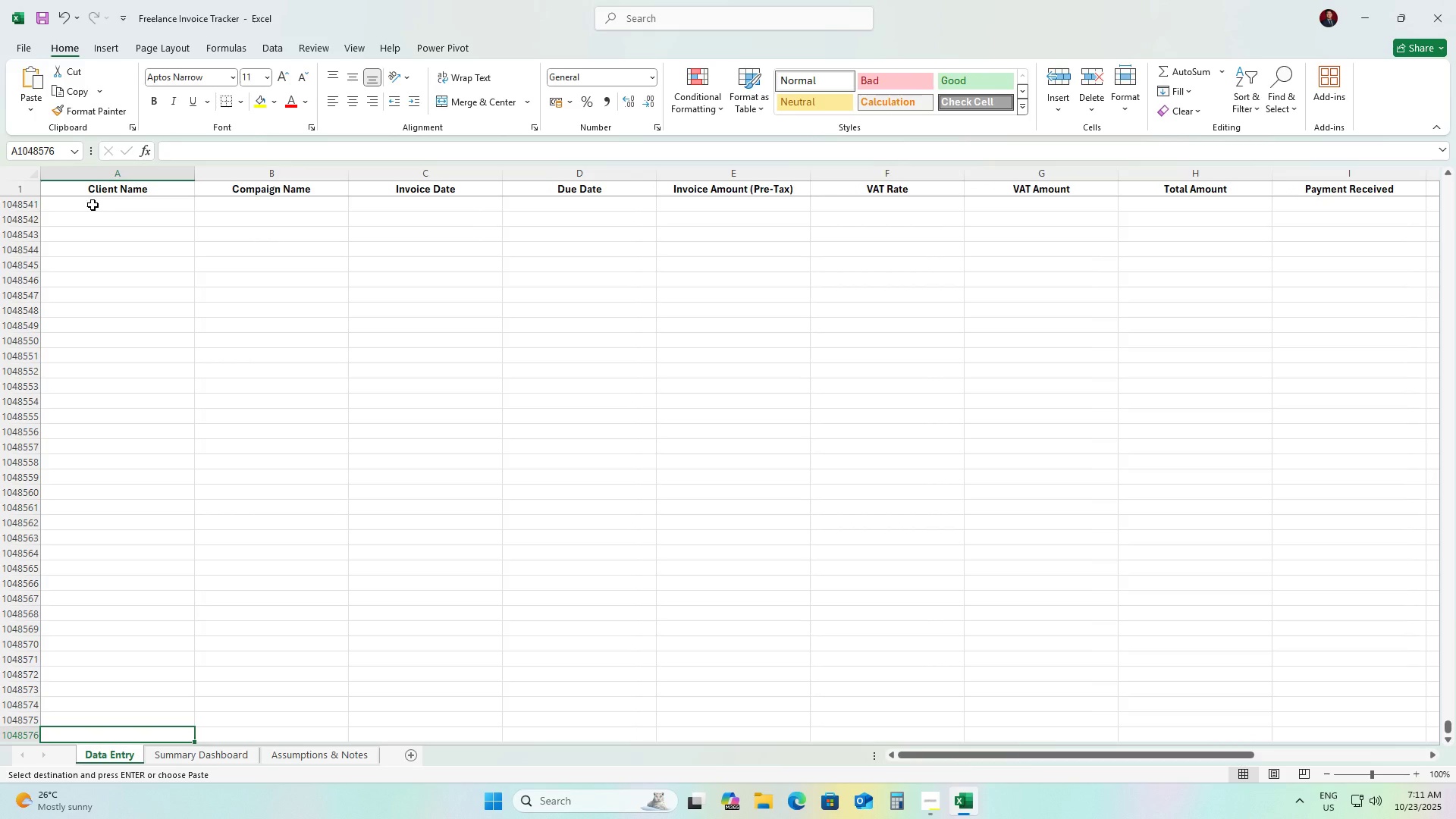 
key(Control+ArrowDown)
 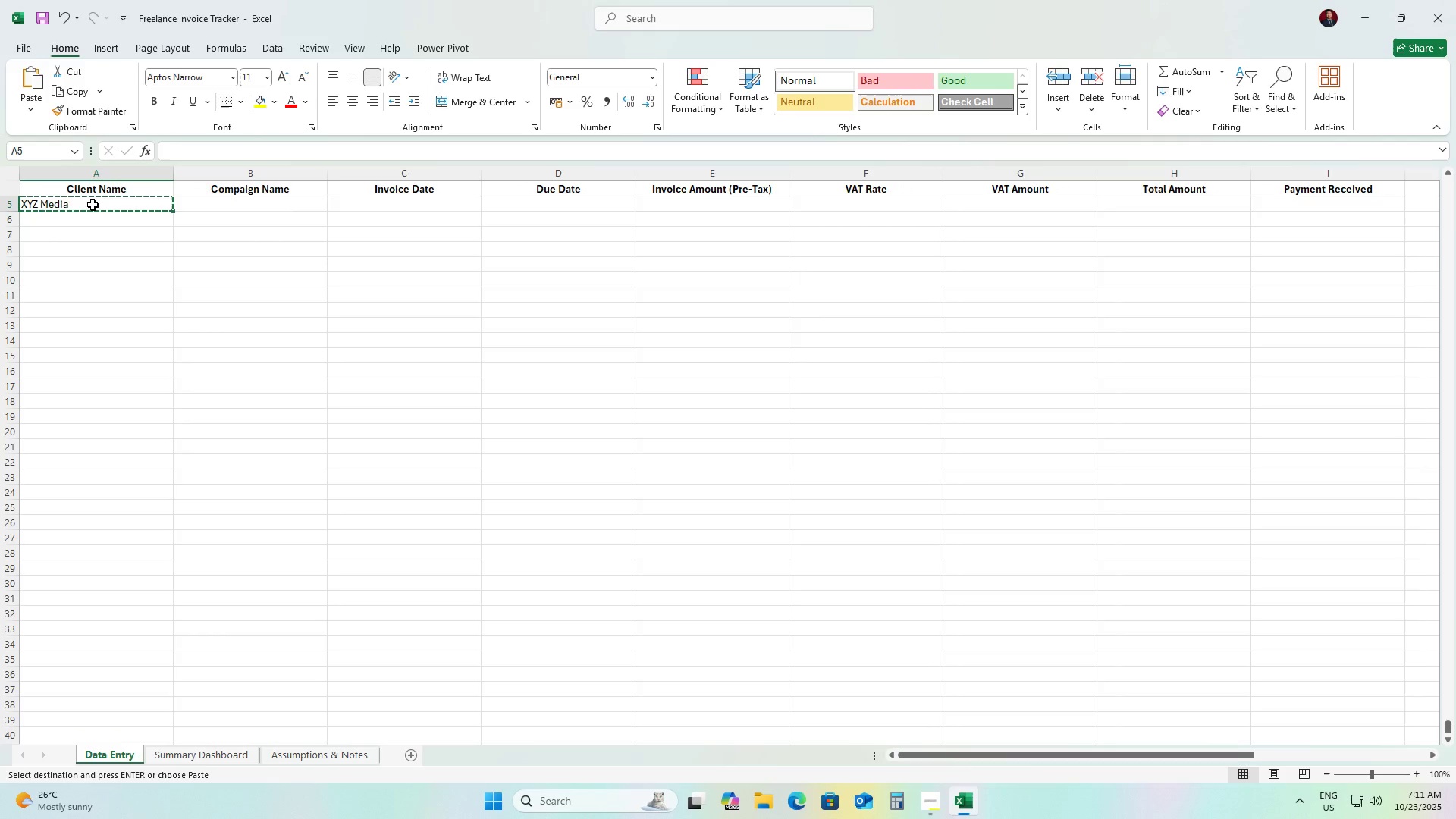 
key(Control+ArrowUp)
 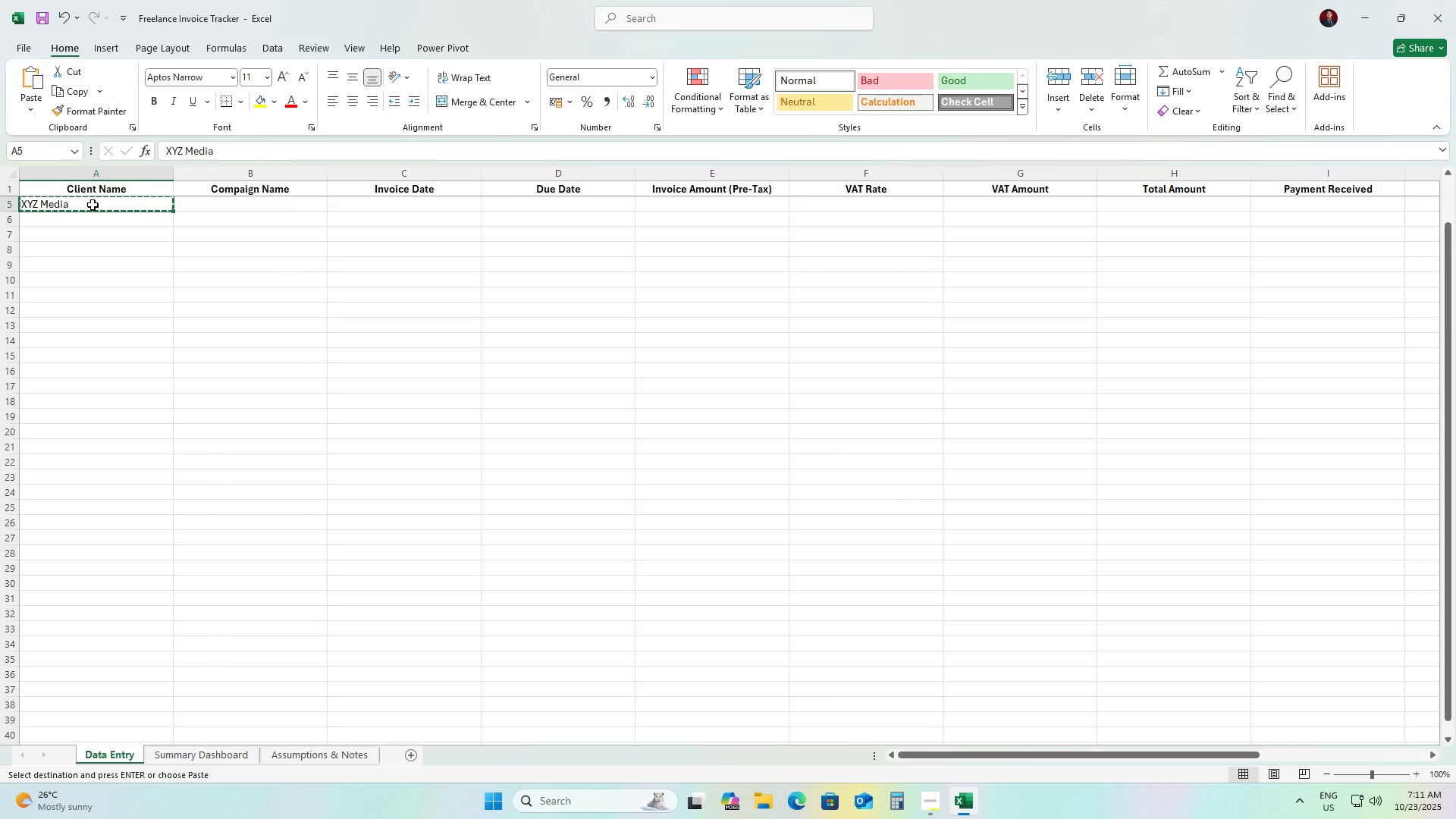 
key(ArrowDown)
 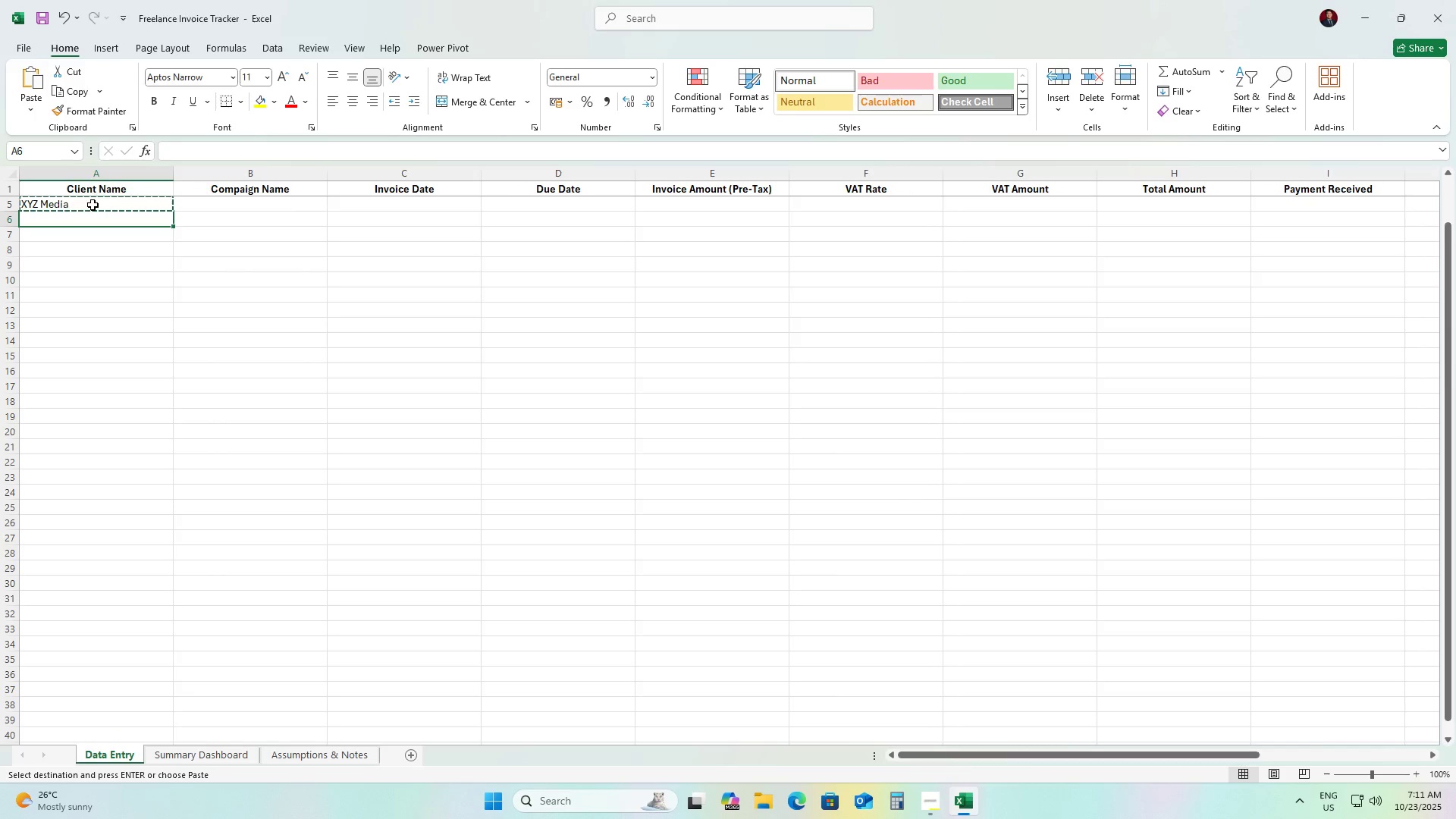 
key(Control+V)
 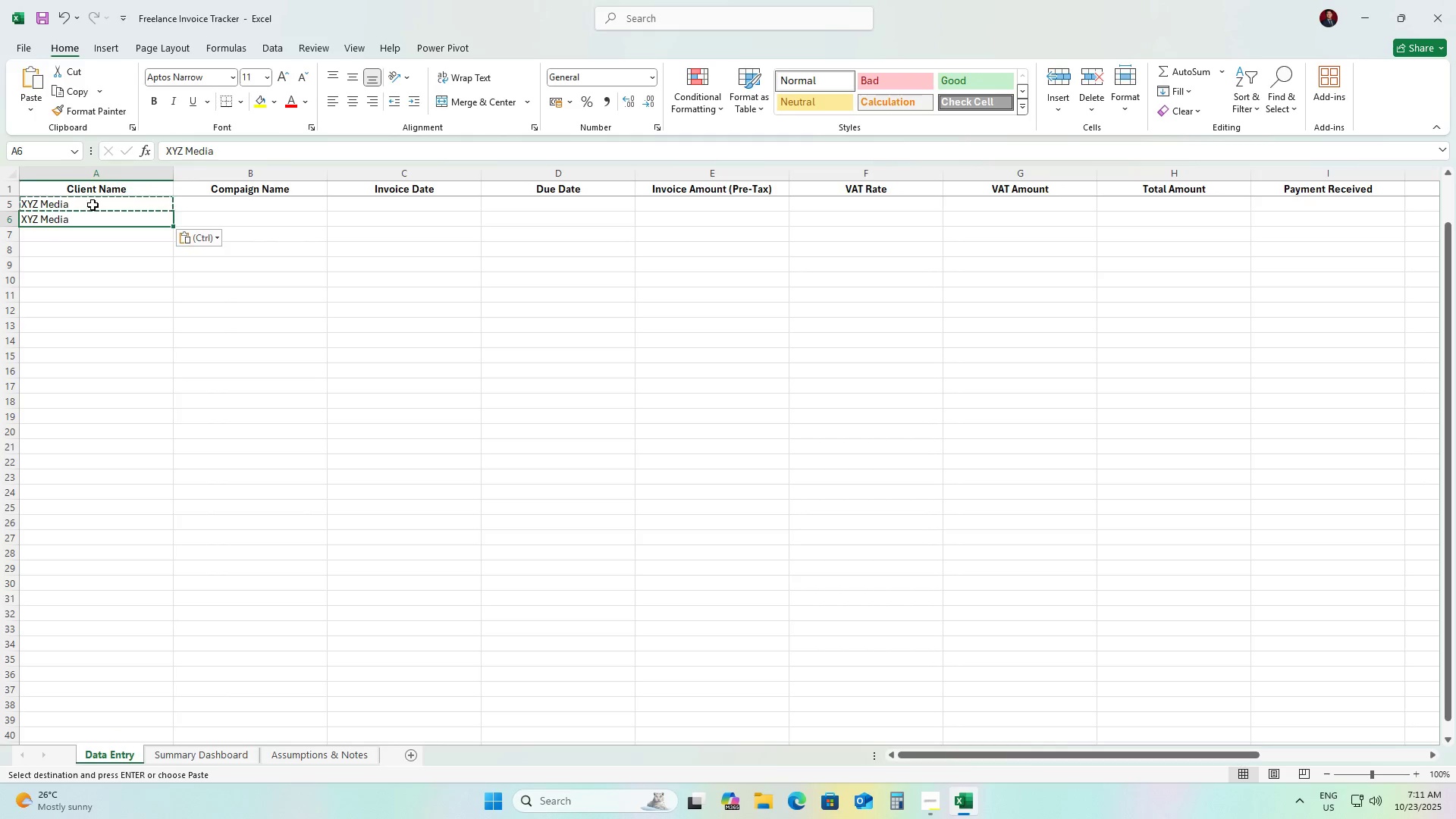 
key(Control+ArrowDown)
 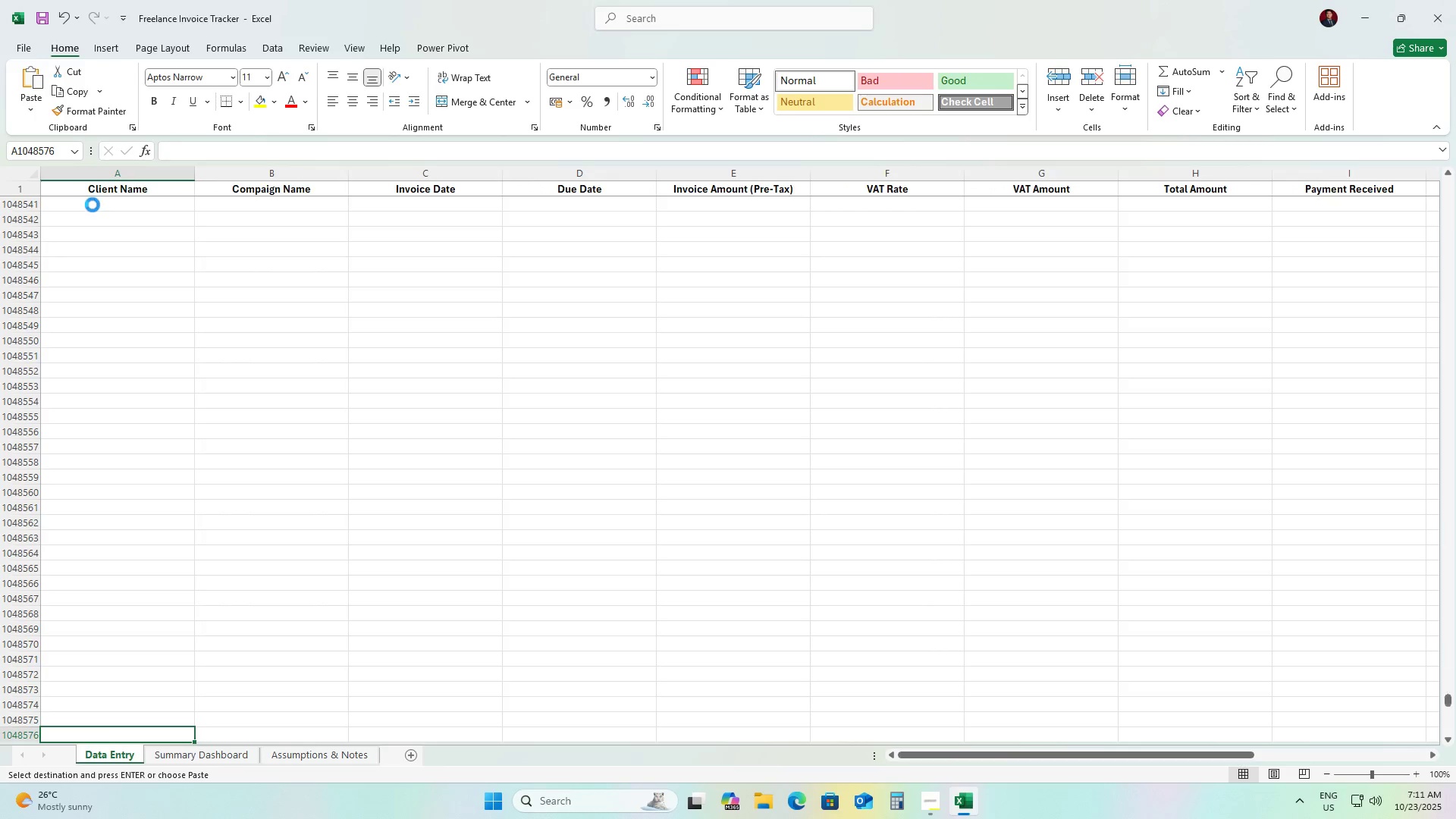 
key(Control+V)
 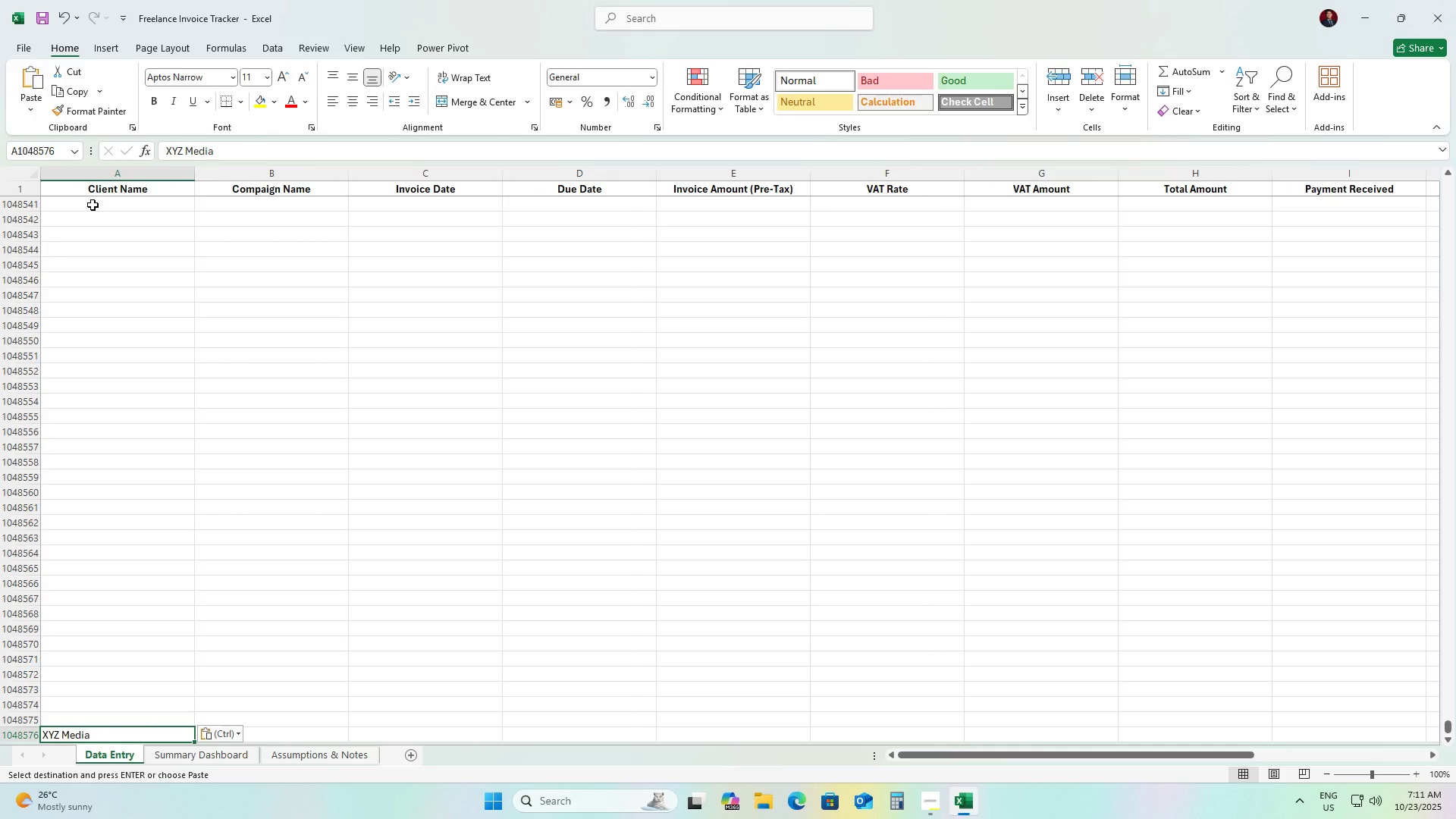 
key(Control+Z)
 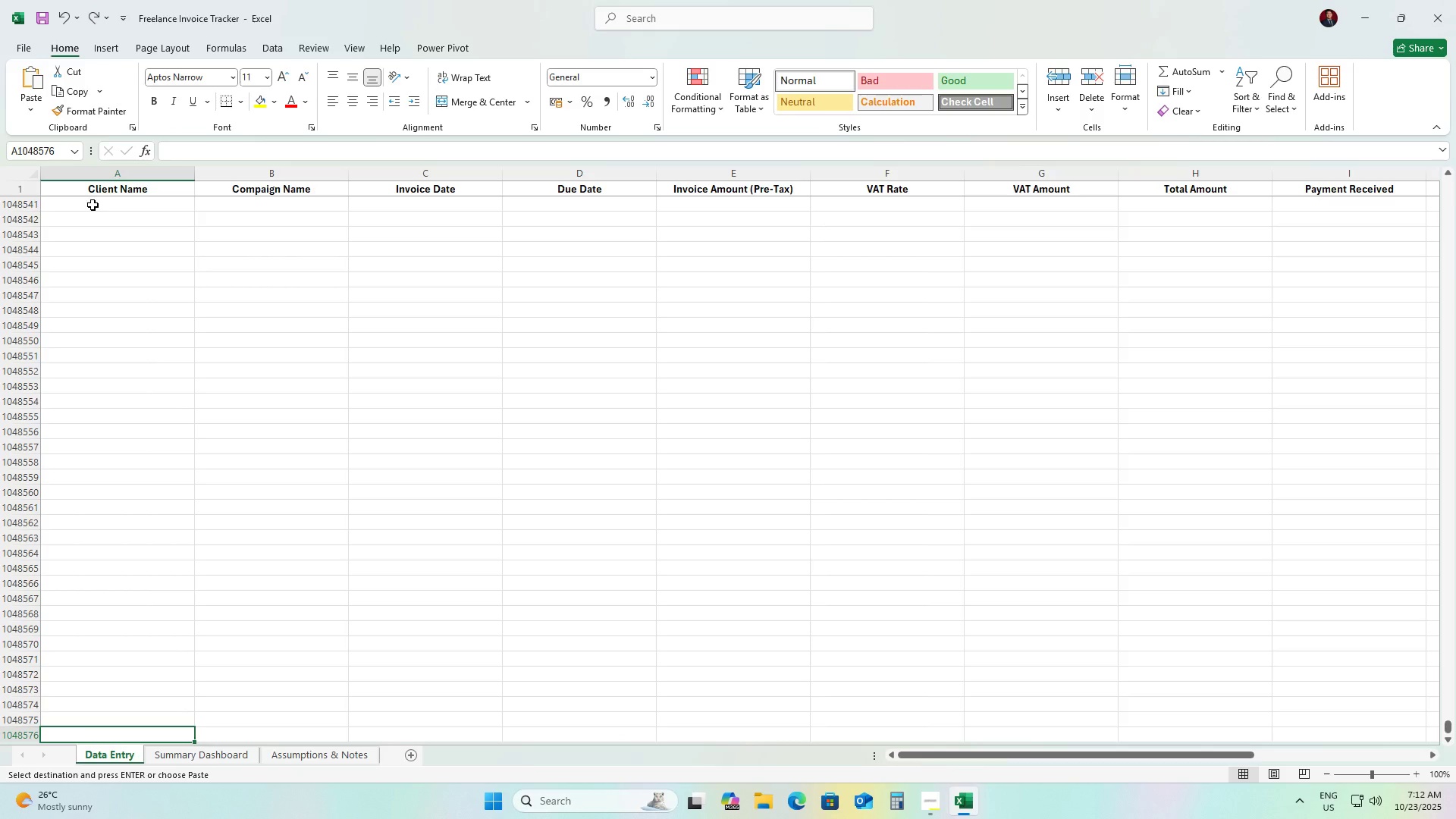 
key(ArrowDown)
 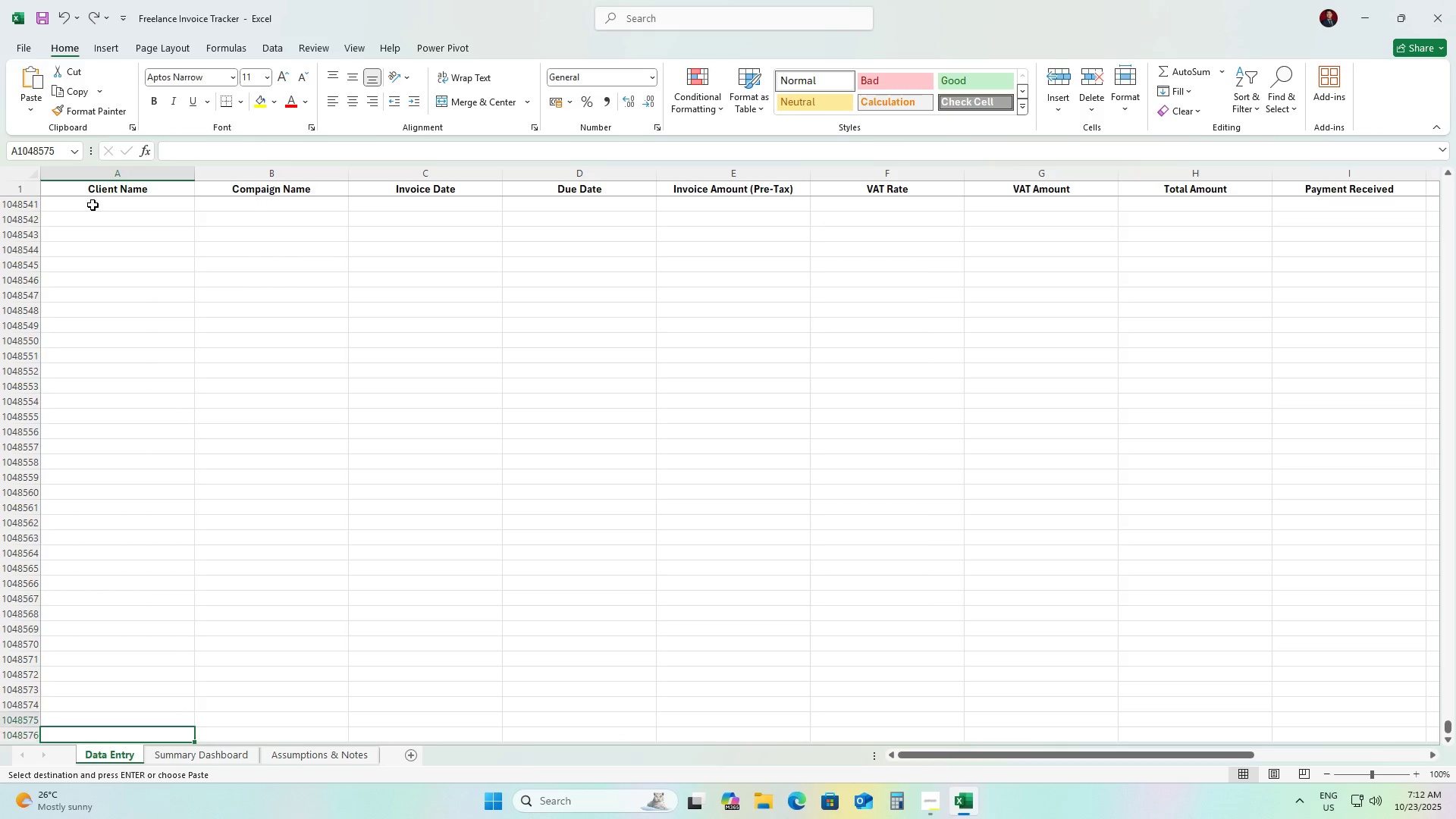 
key(ArrowUp)
 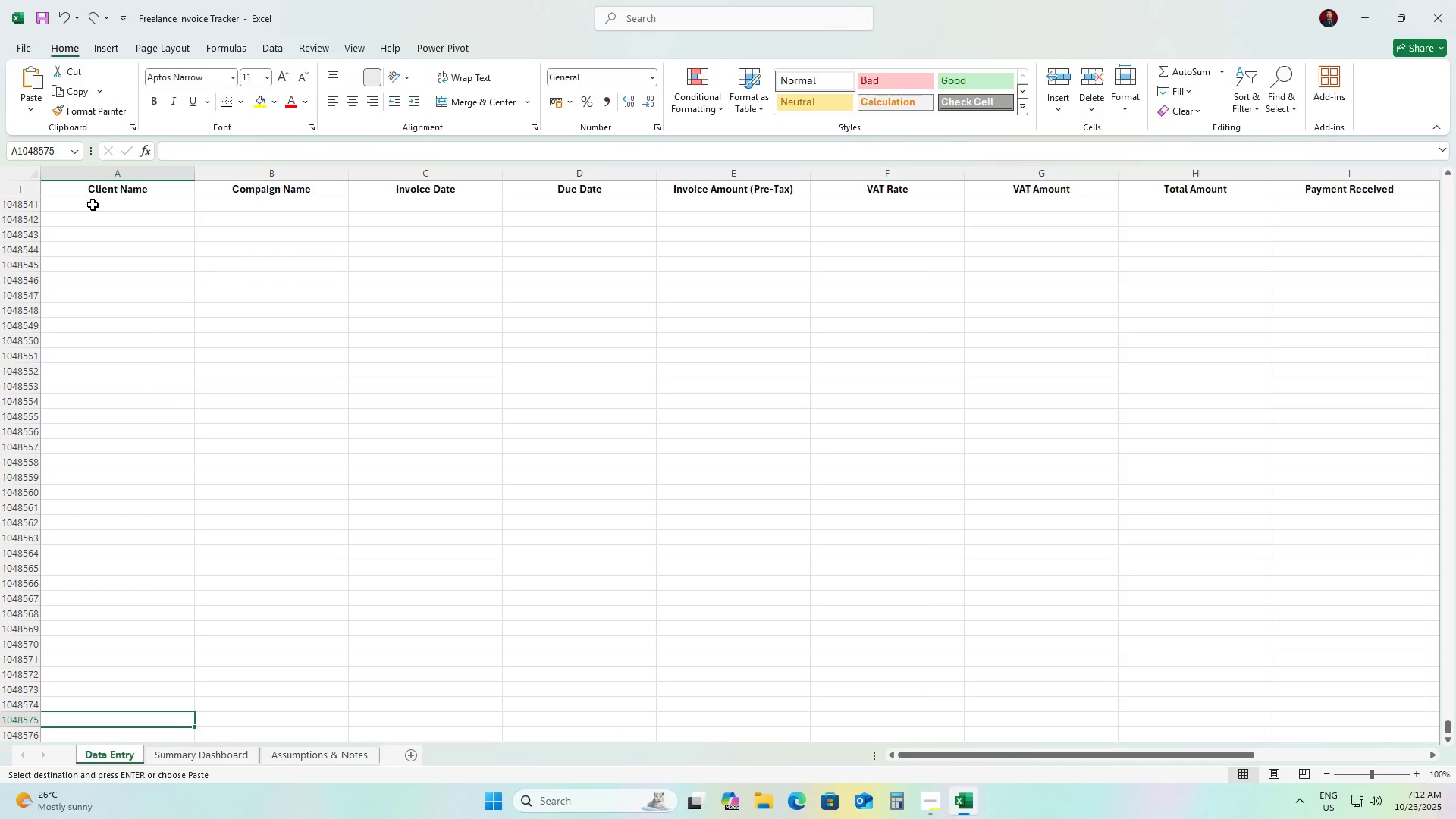 
key(Control+ArrowUp)
 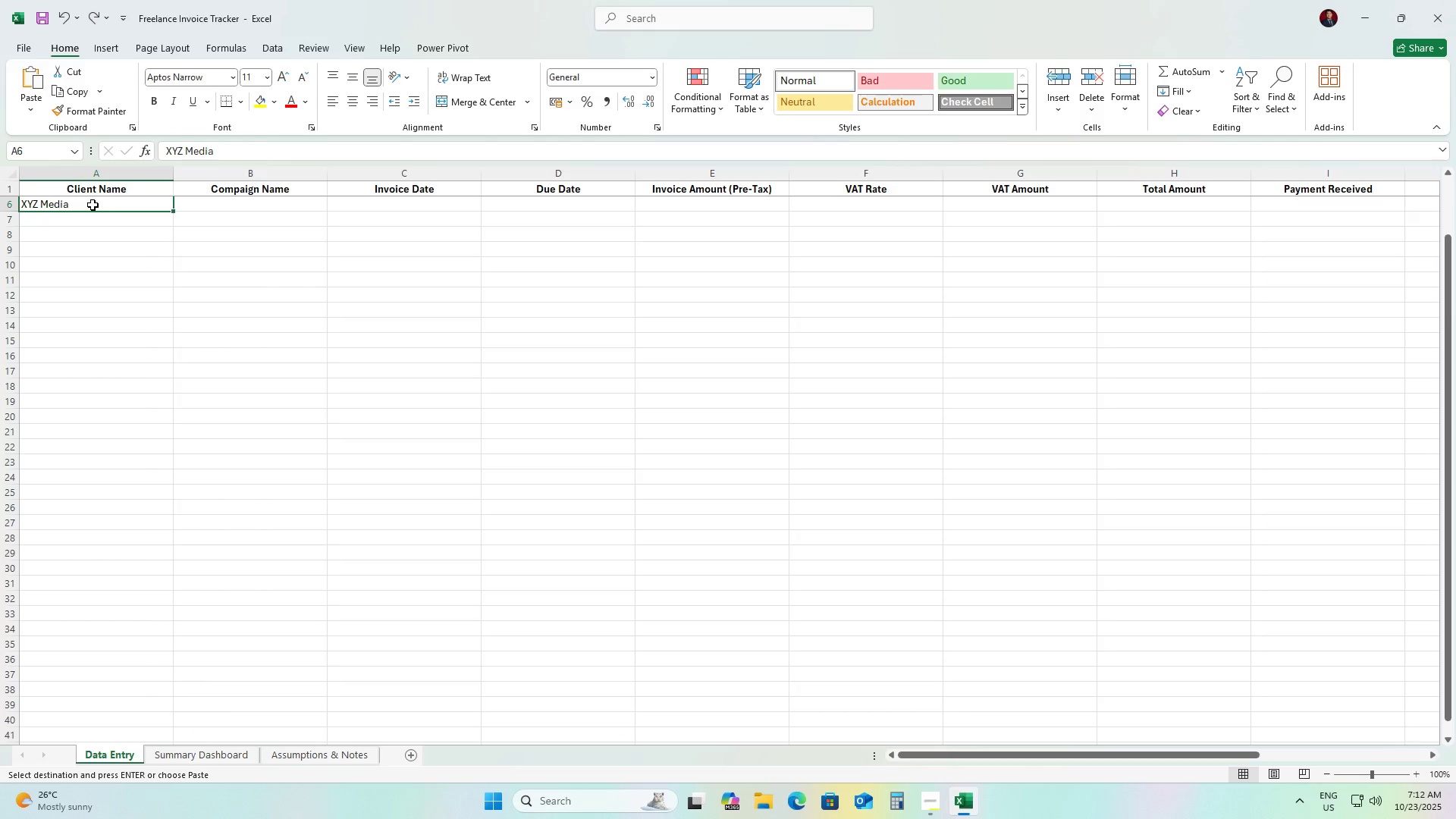 
key(ArrowDown)
 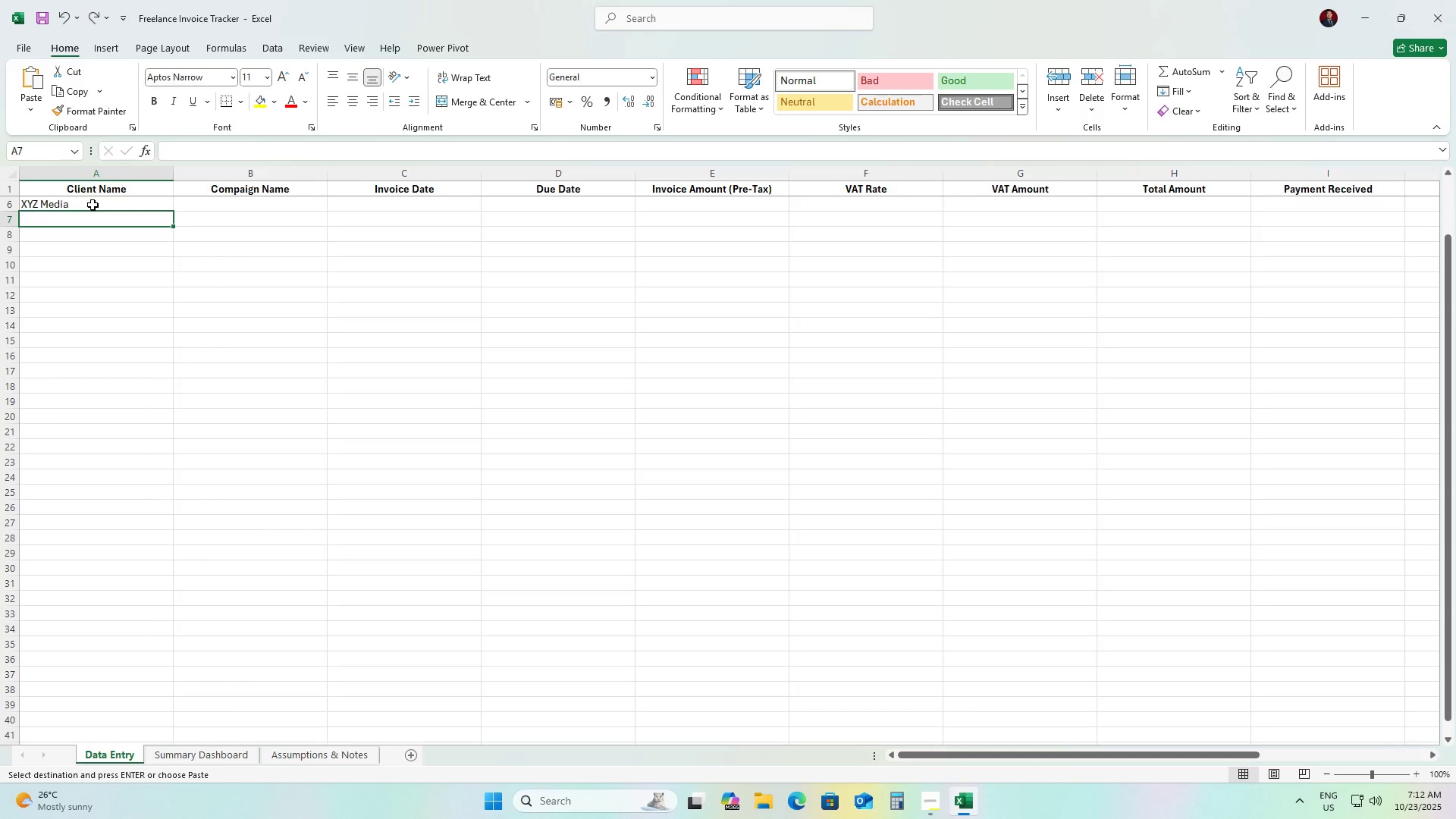 
key(Control+ControlLeft)
 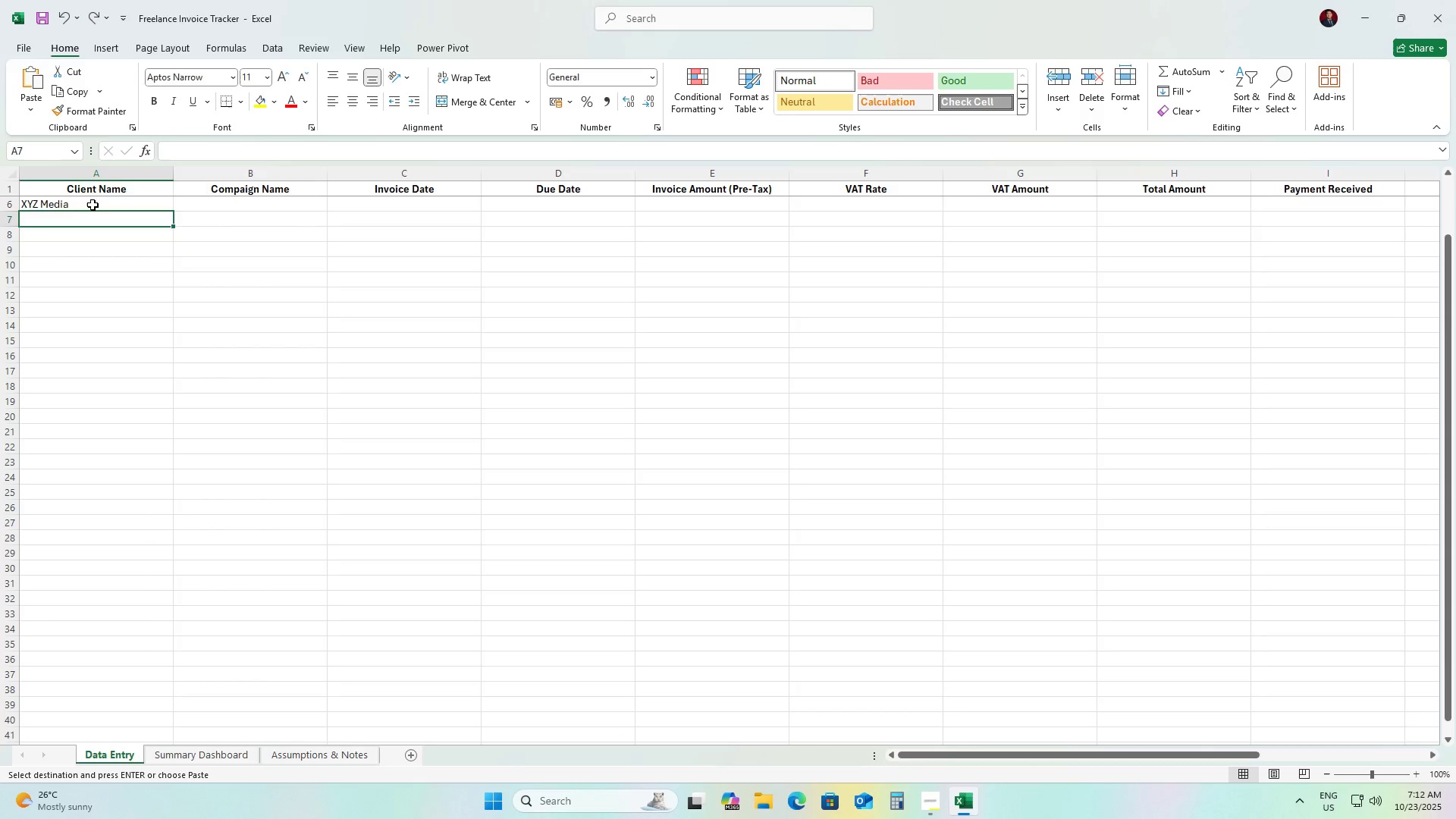 
key(ArrowUp)
 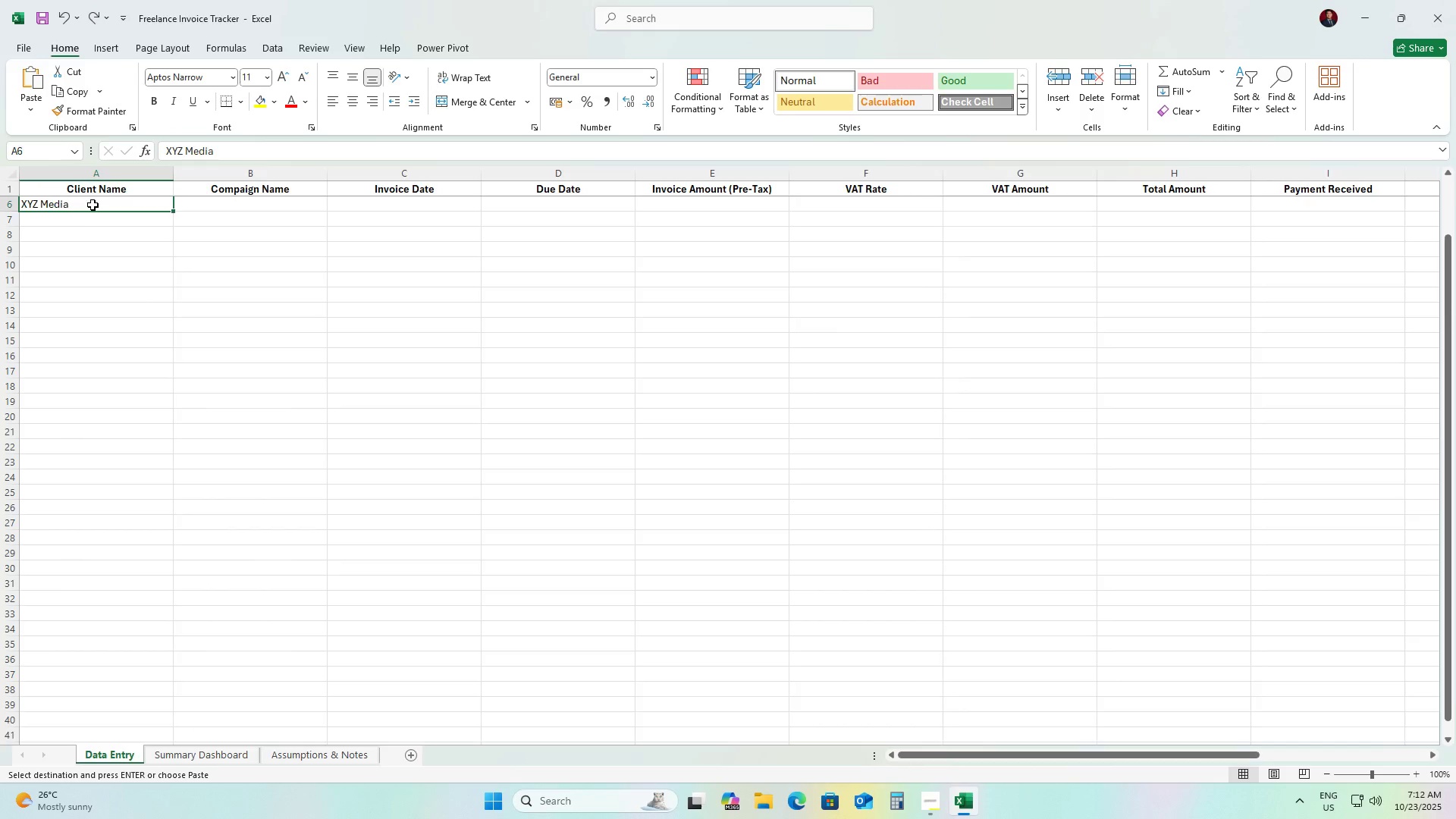 
key(ArrowUp)
 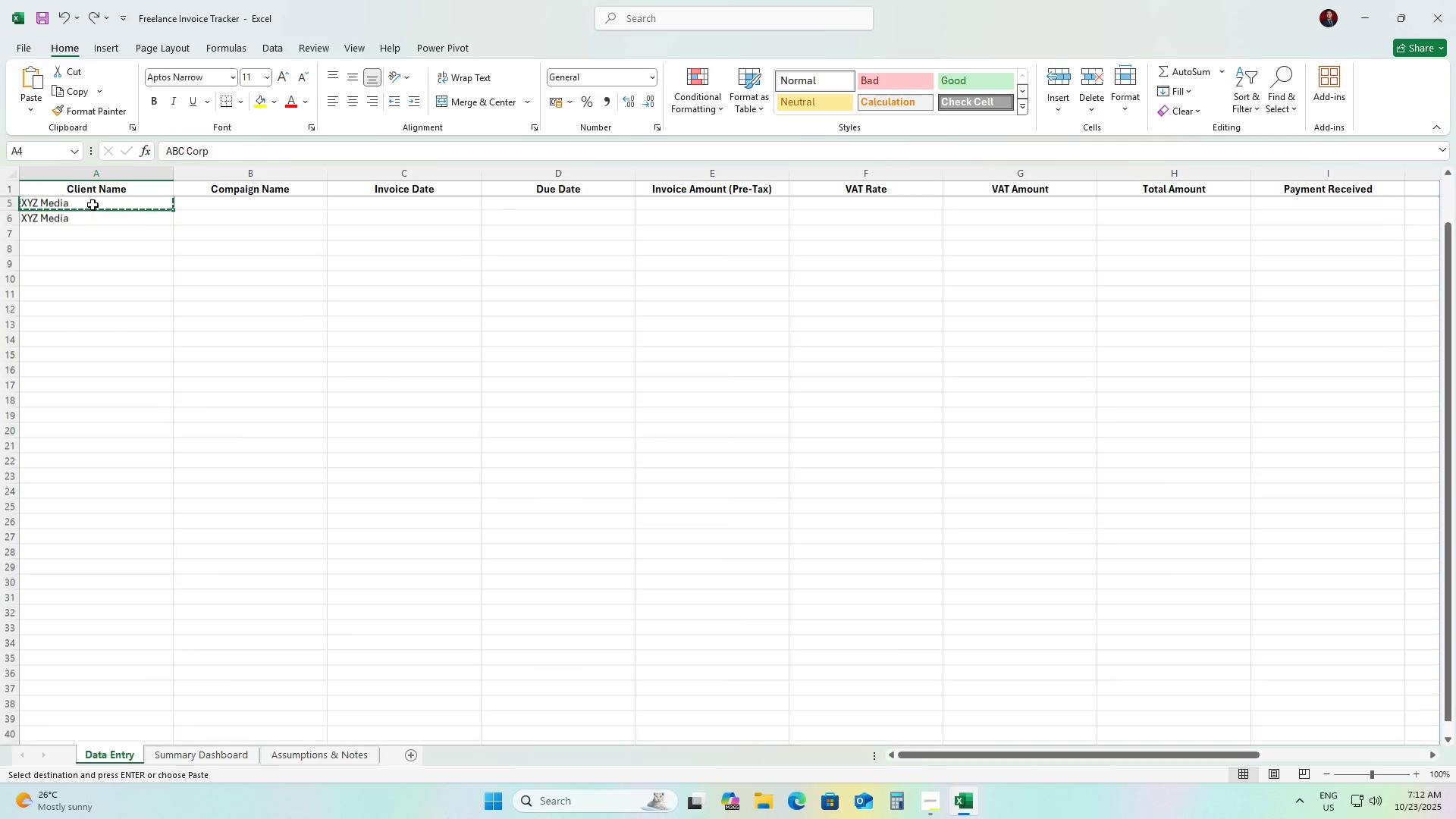 
key(ArrowUp)
 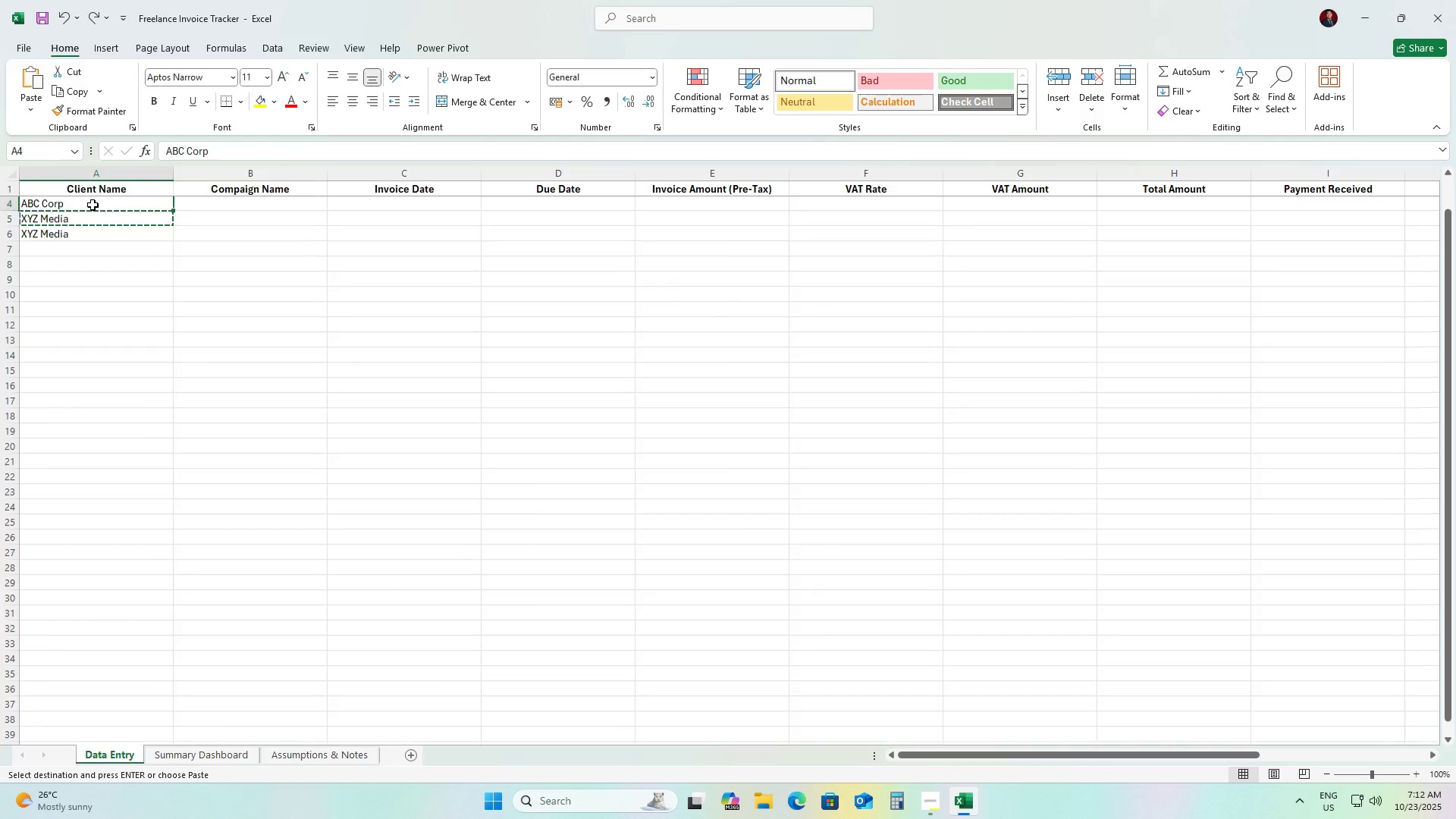 
key(ArrowUp)
 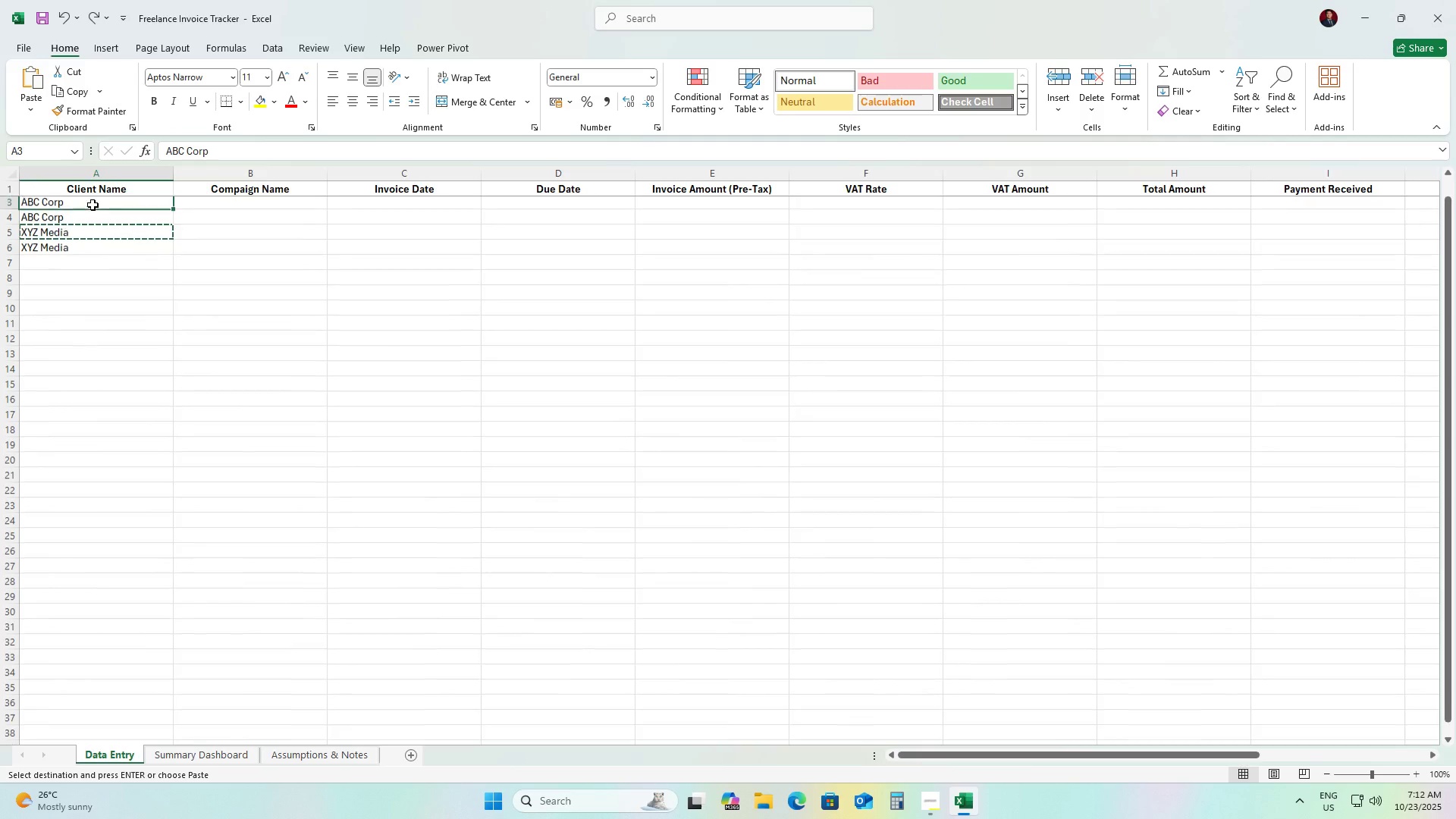 
key(ArrowUp)
 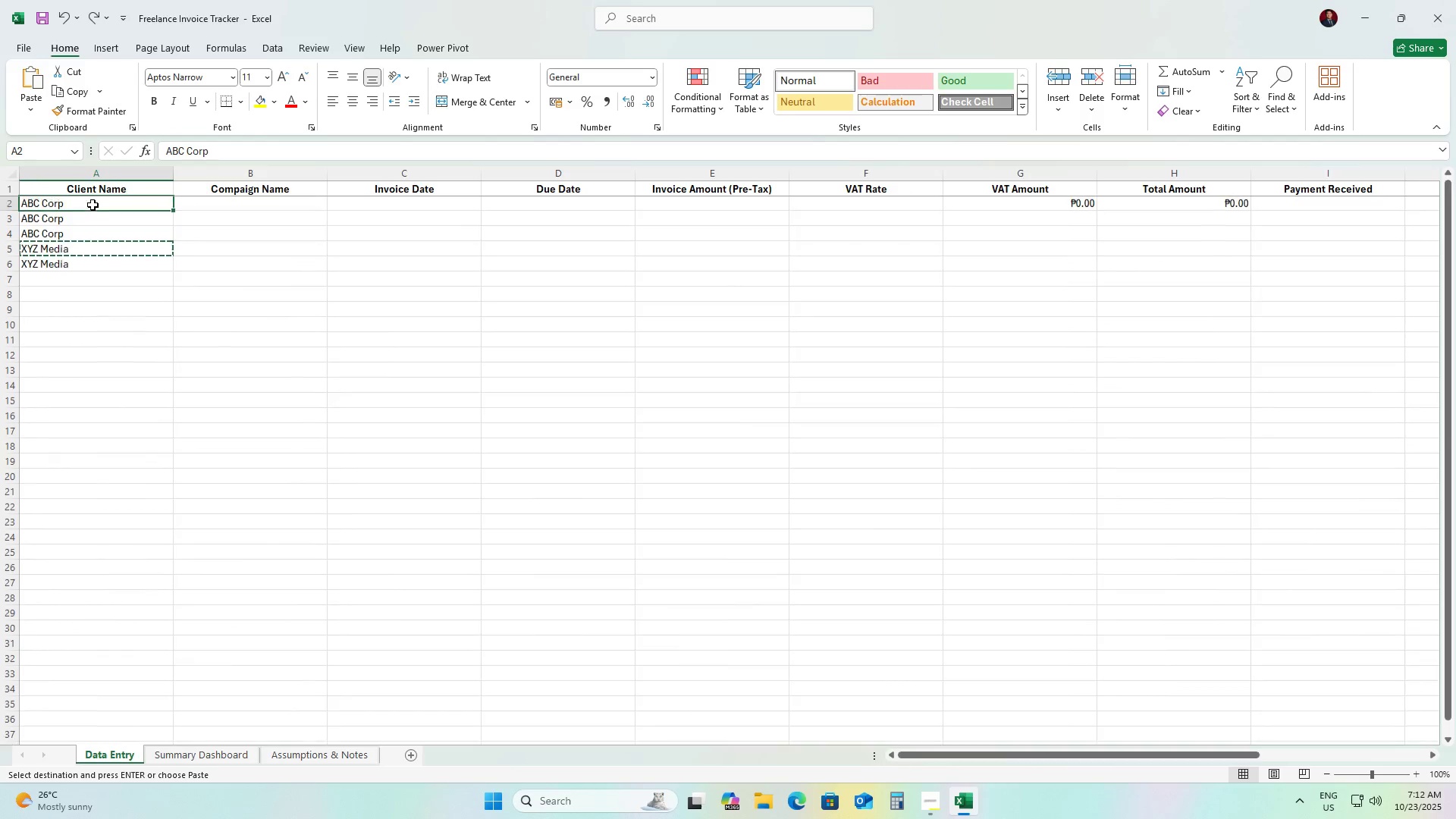 
key(ArrowDown)
 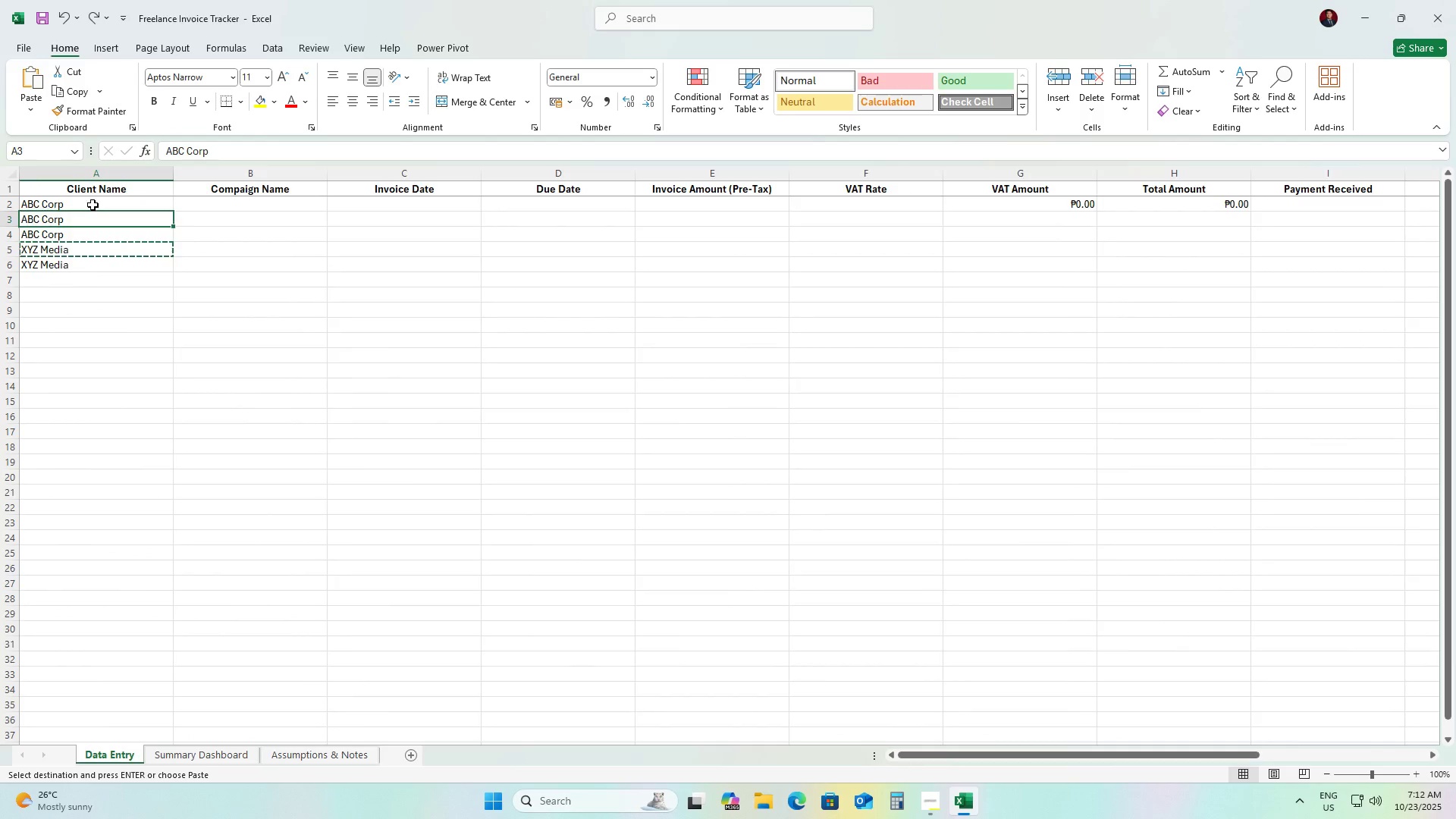 
key(ArrowDown)
 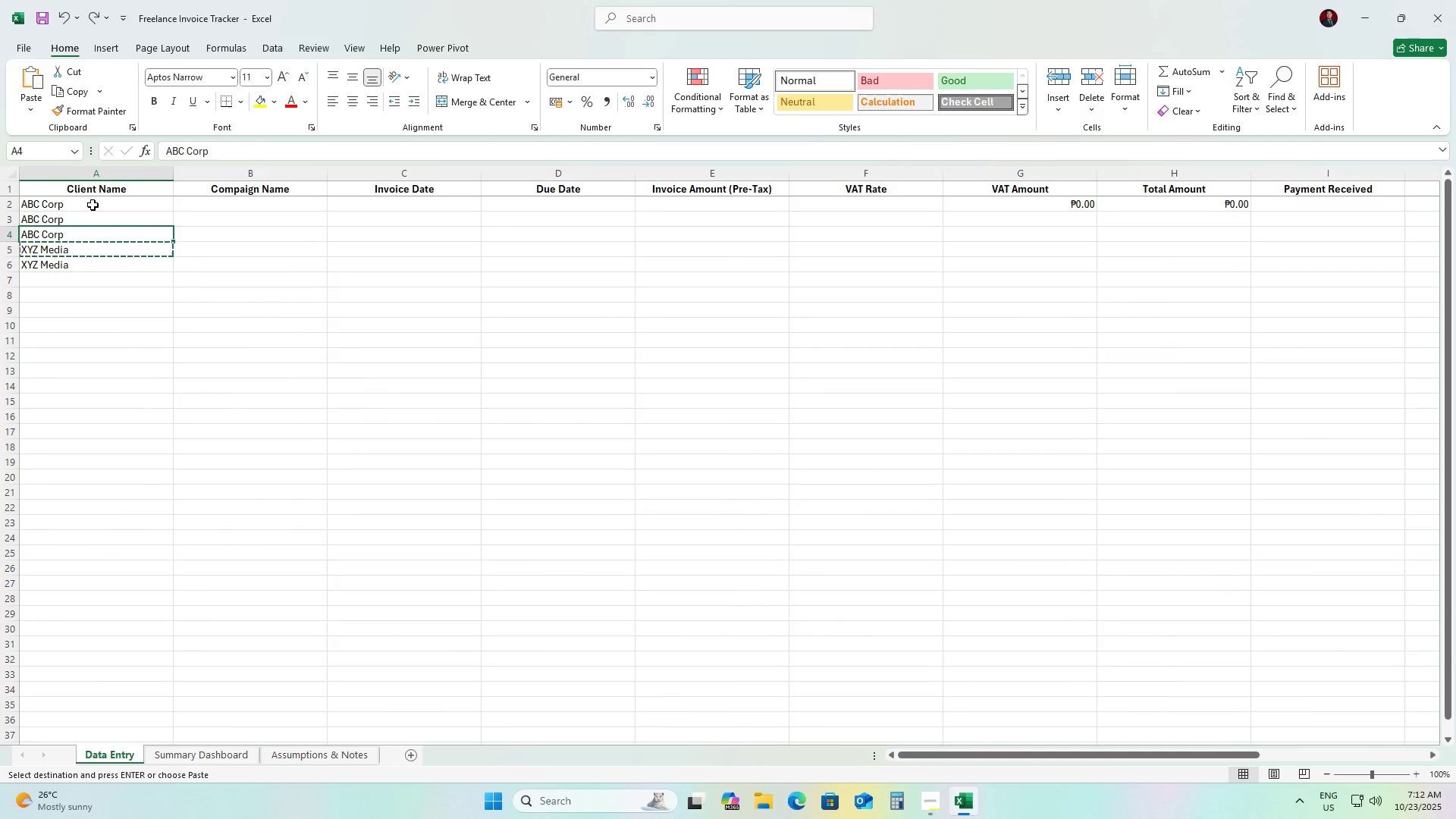 
key(ArrowDown)
 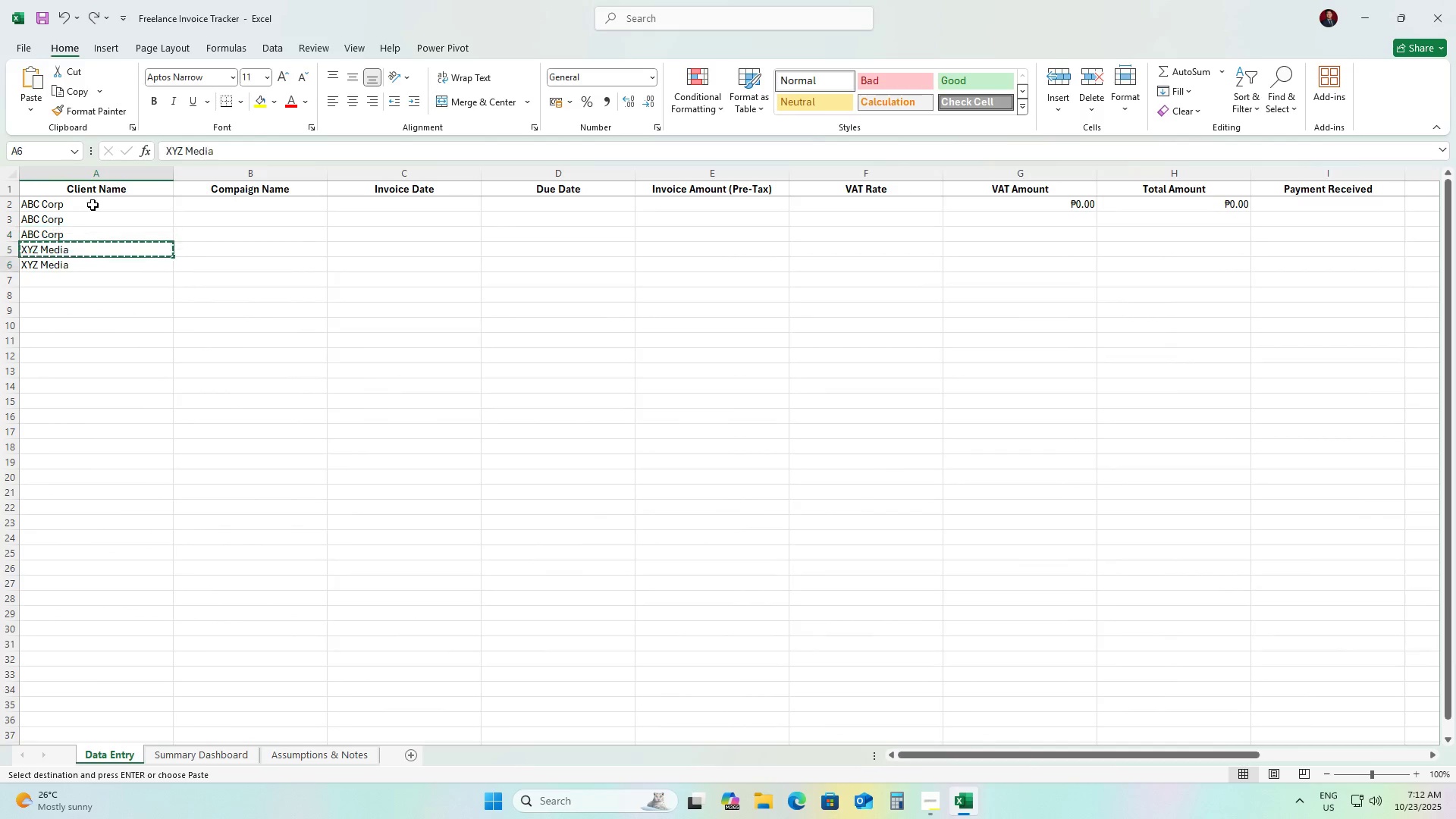 
key(ArrowDown)
 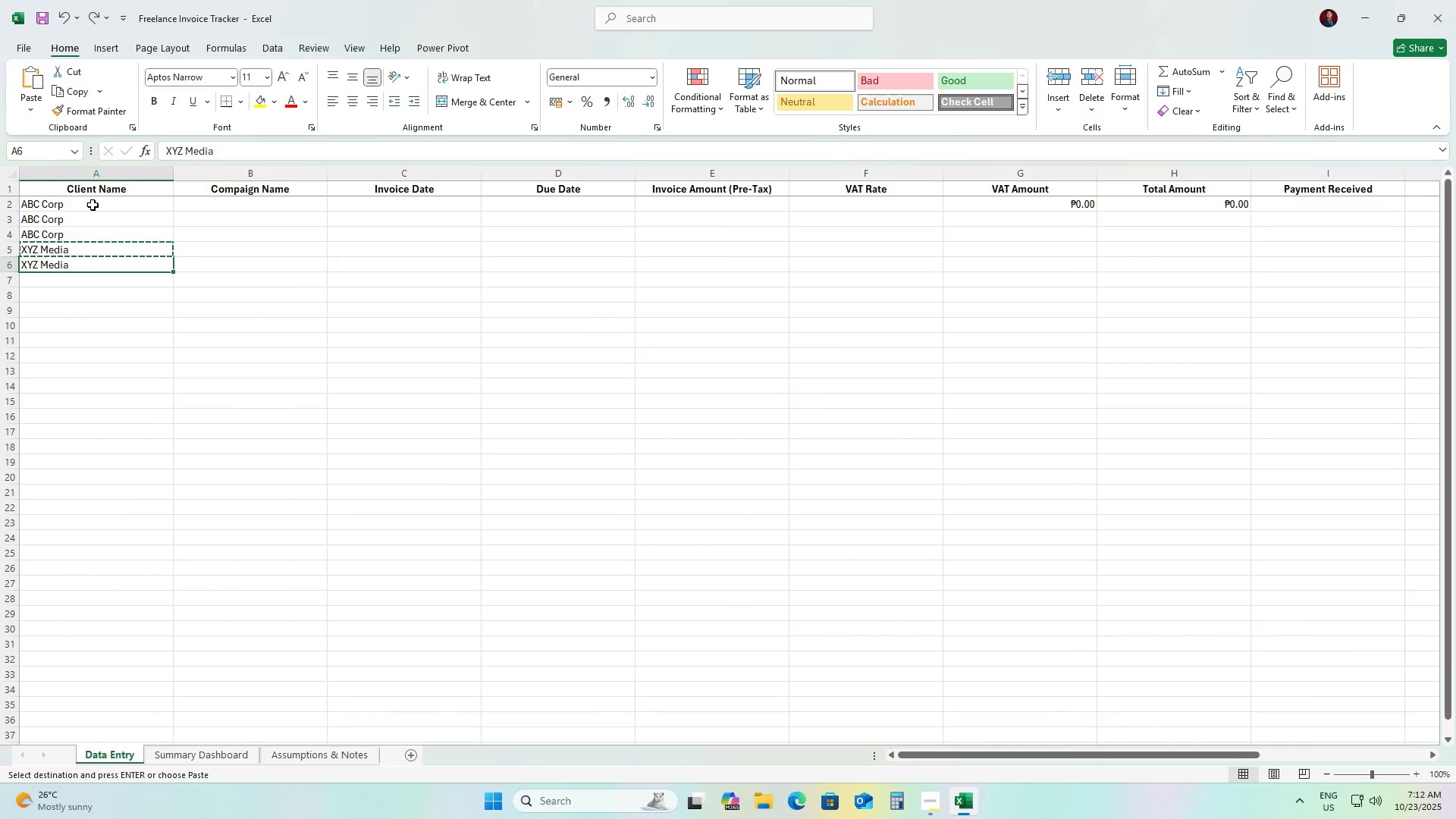 
key(Shift+ShiftLeft)
 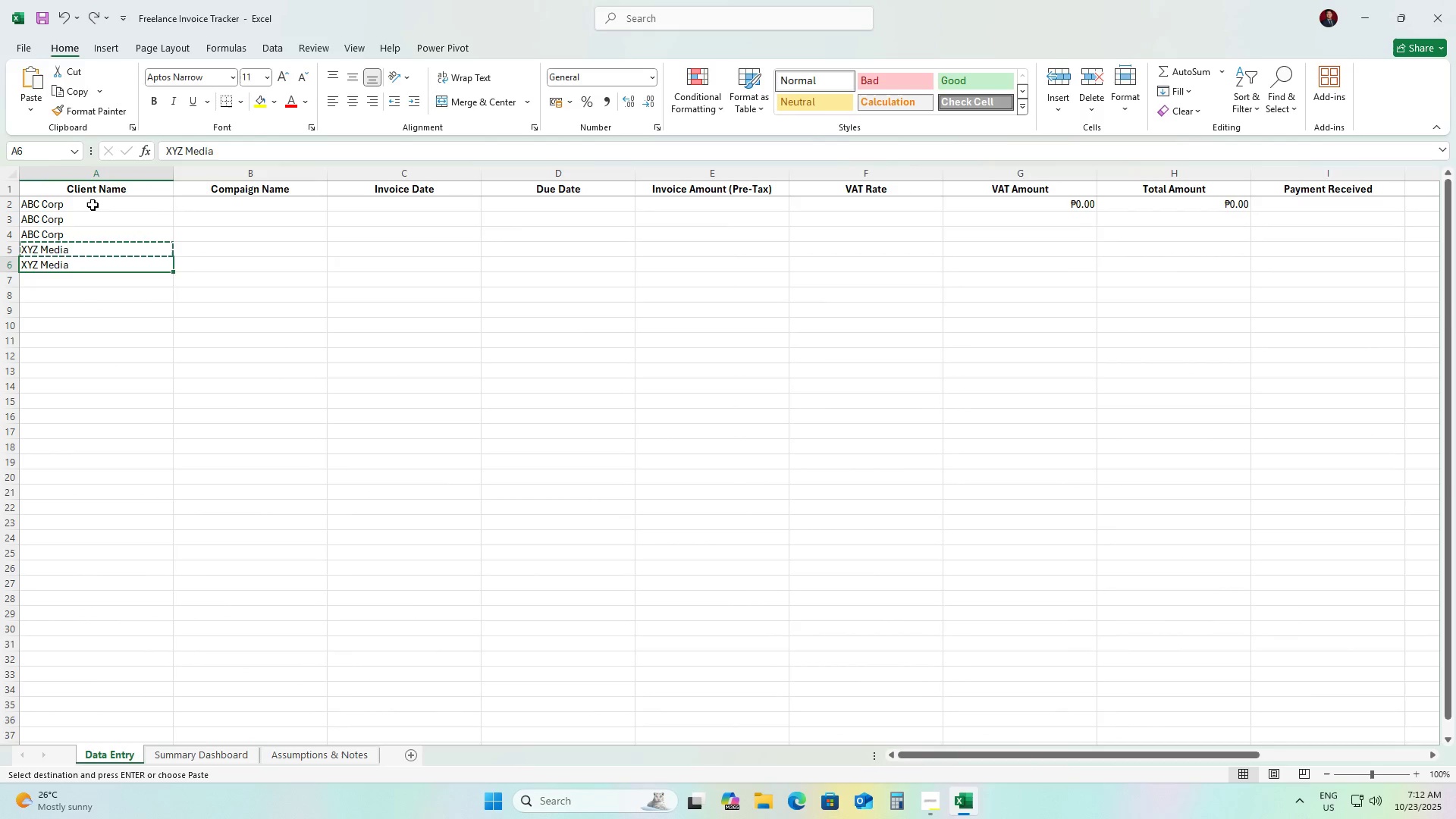 
key(ArrowDown)
 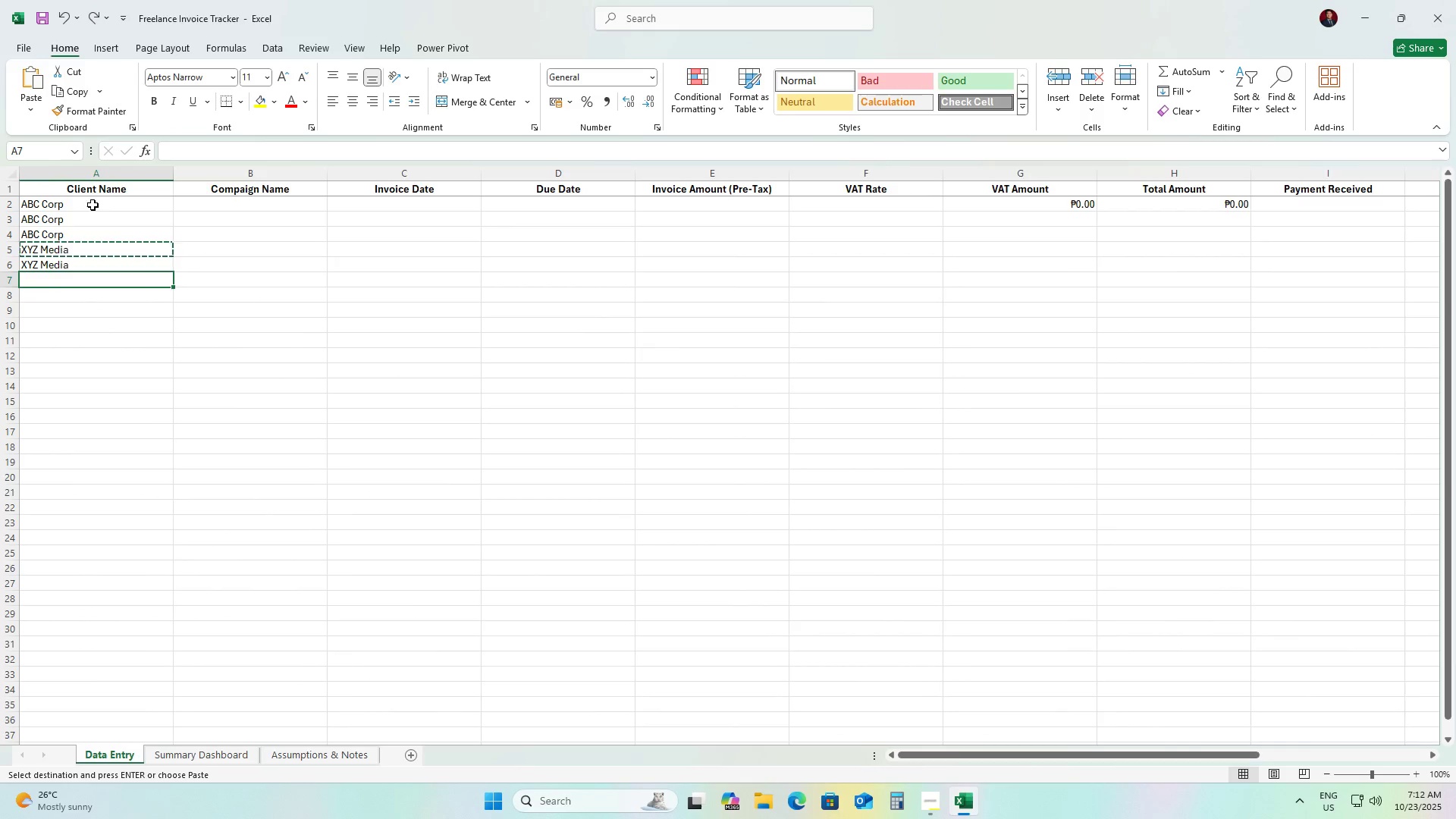 
key(Control+V)
 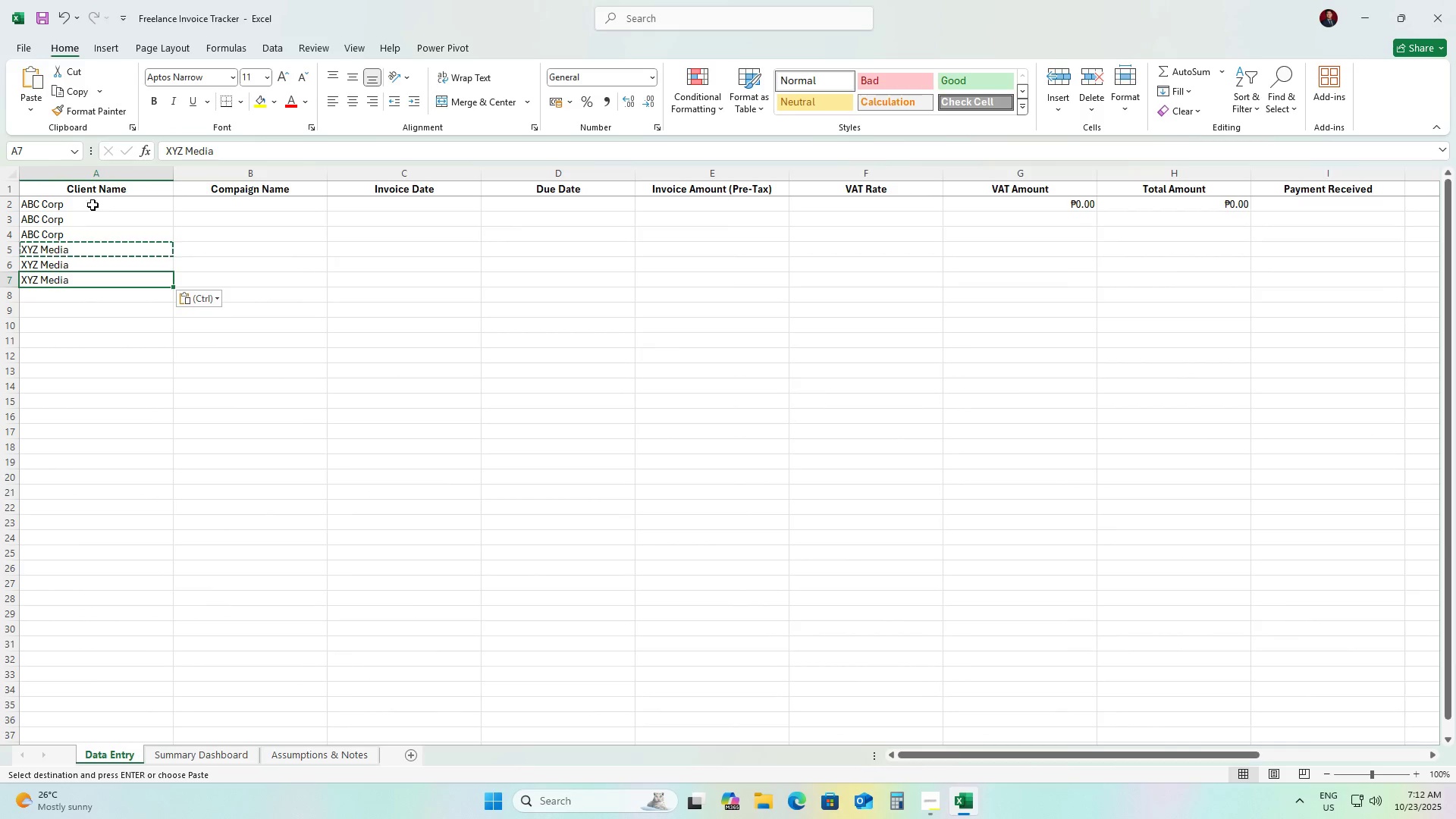 
key(ArrowDown)
 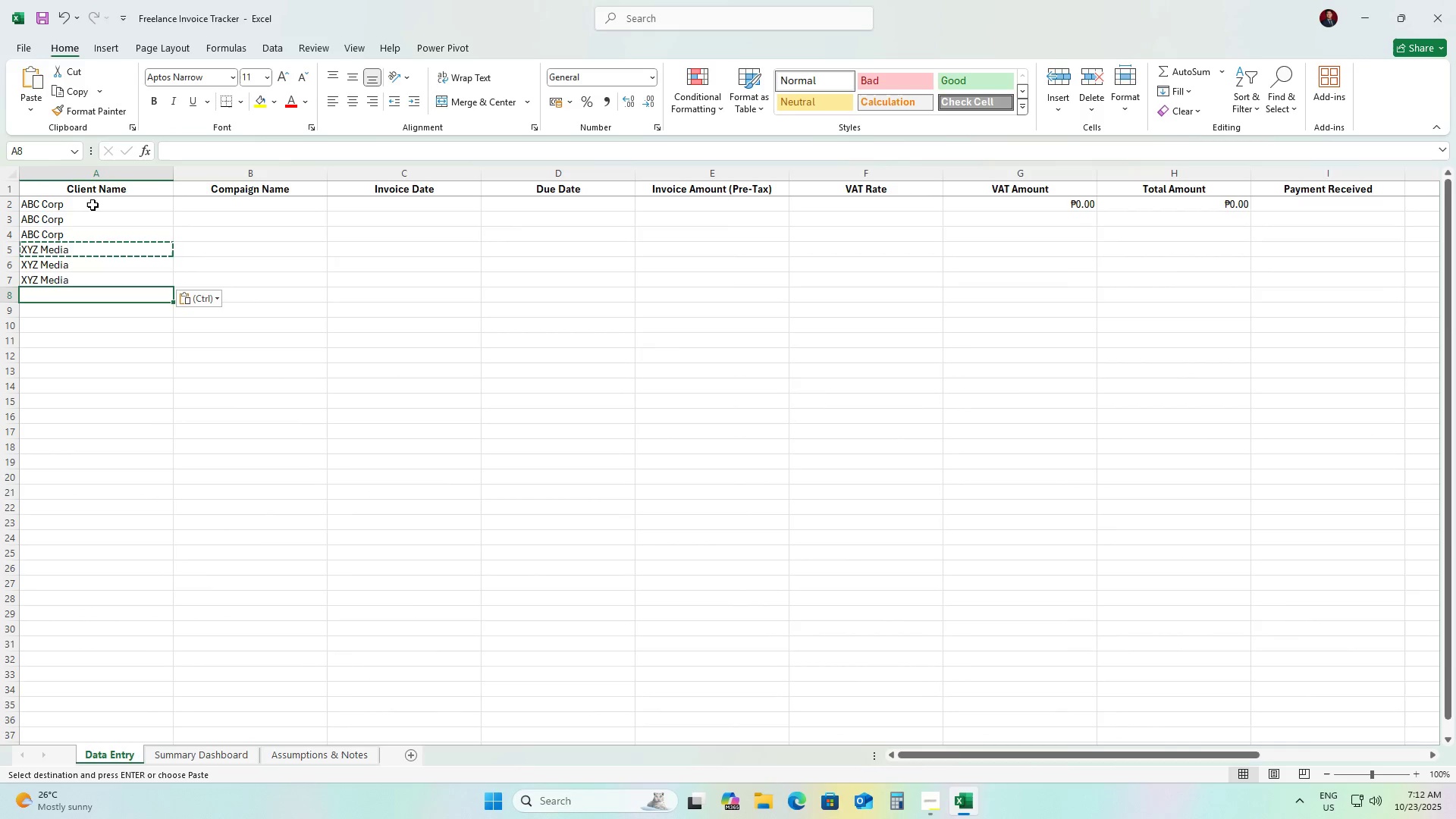 
key(ArrowUp)
 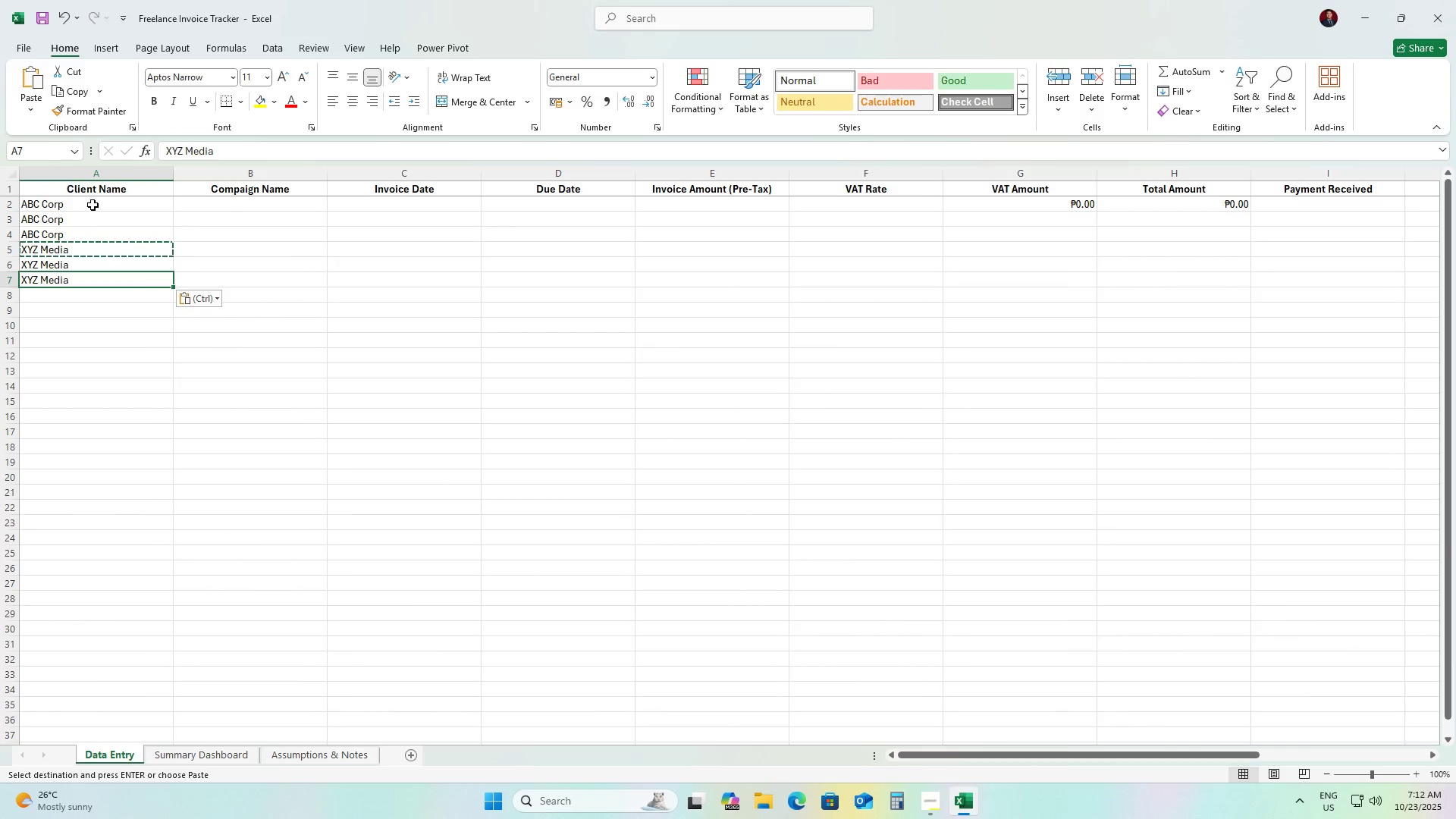 
key(ArrowDown)
 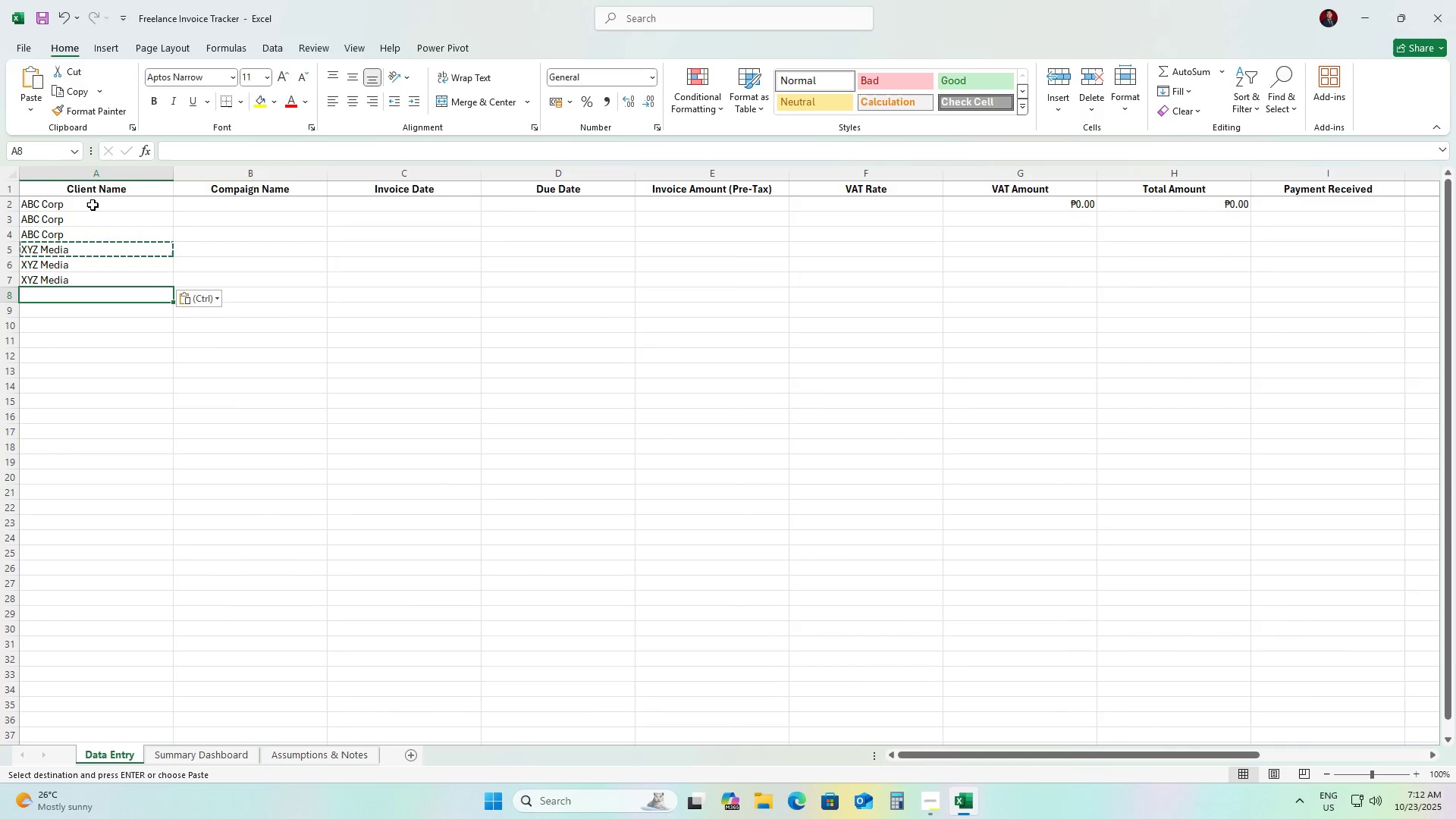 
type(Bright Digital)
 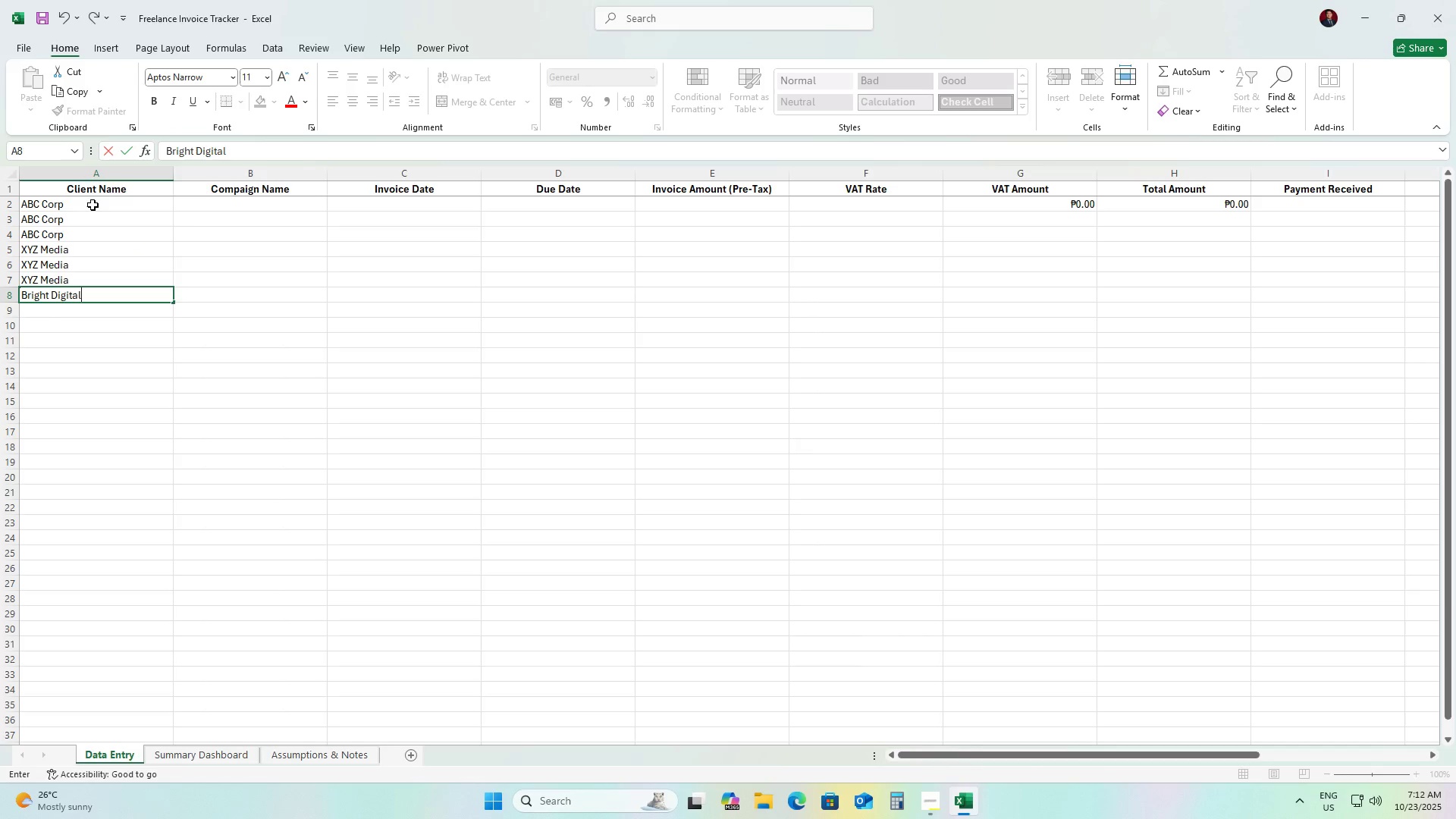 
key(ArrowDown)
 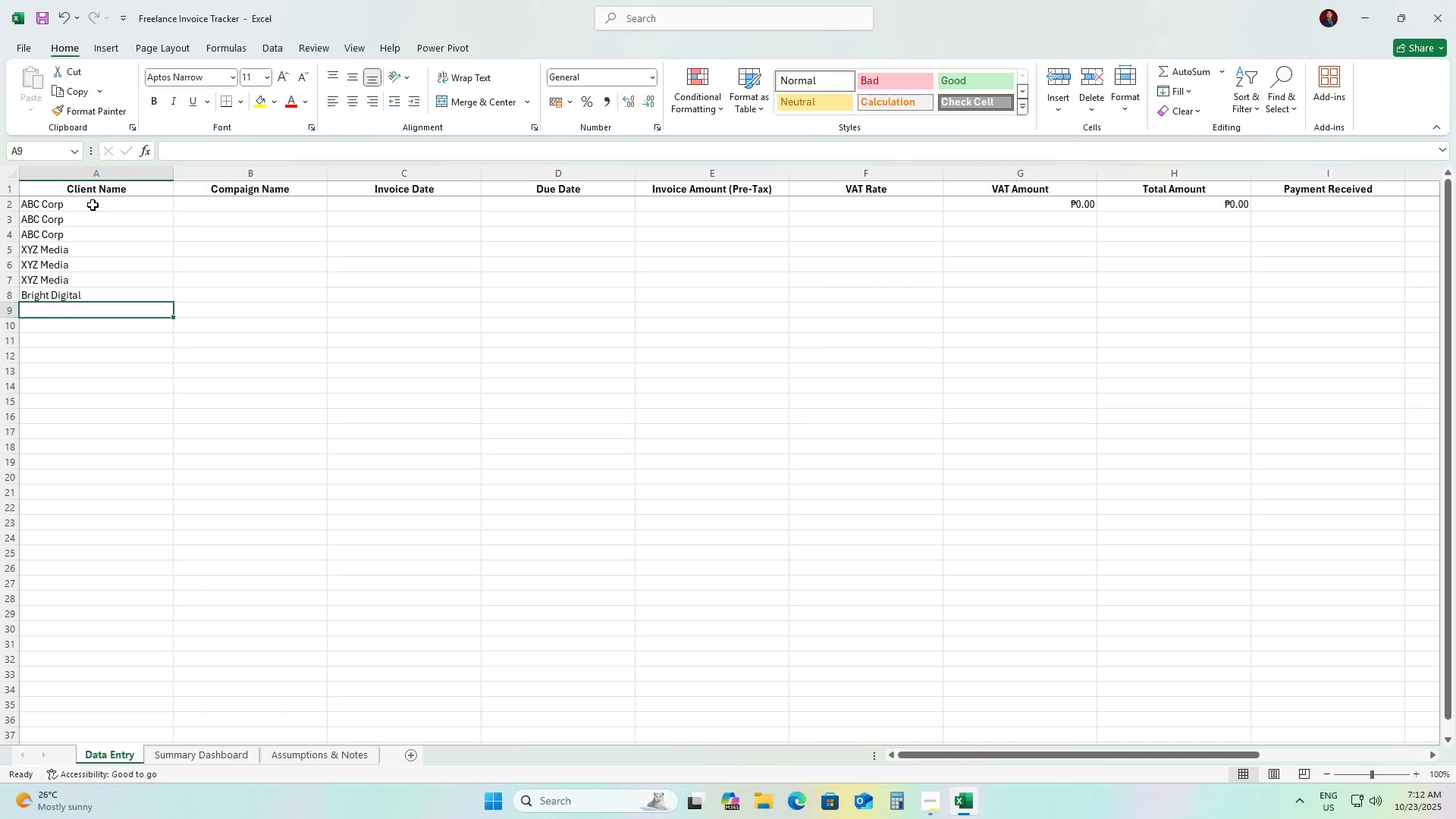 
key(ArrowUp)
 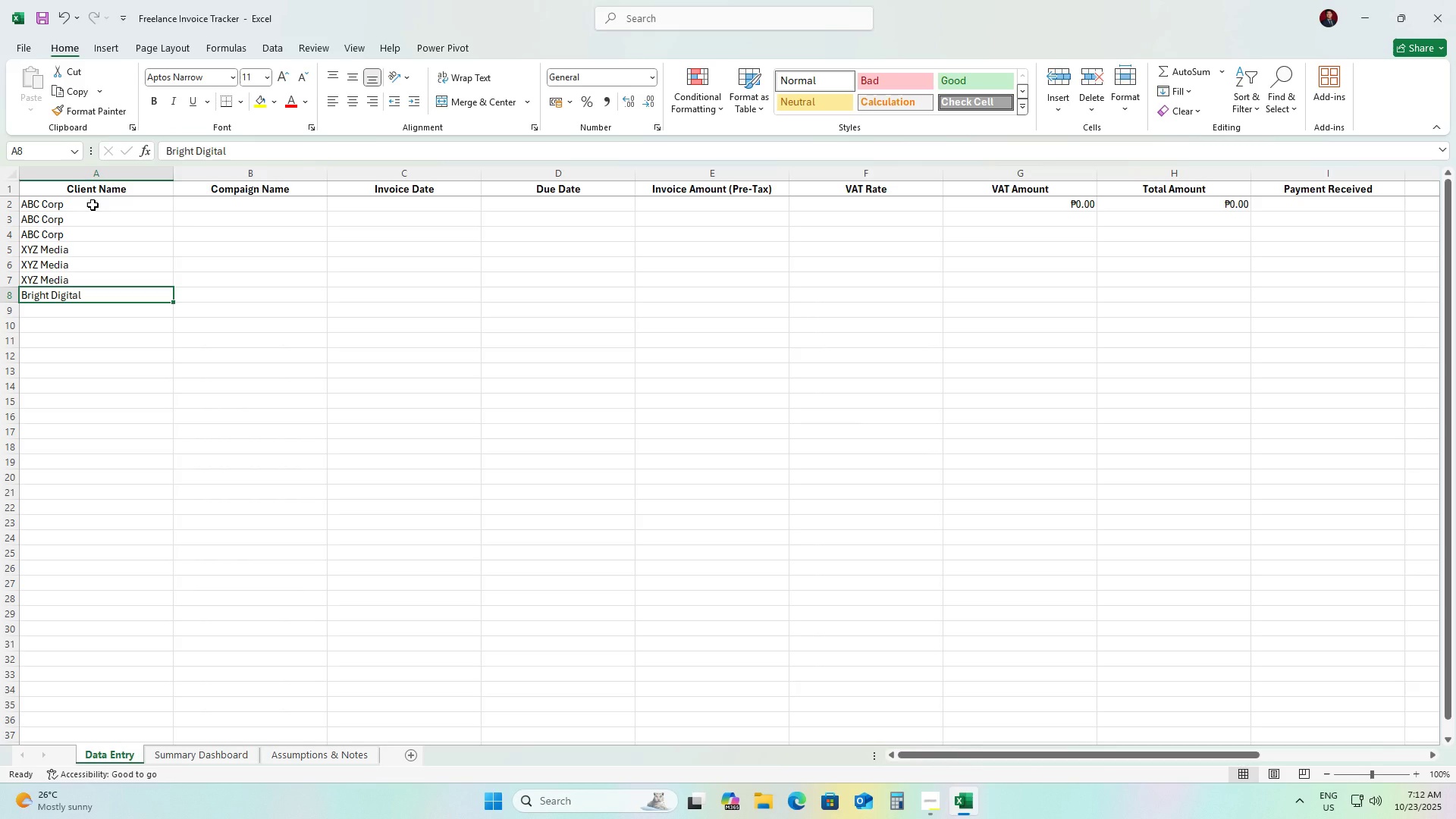 
key(Control+C)
 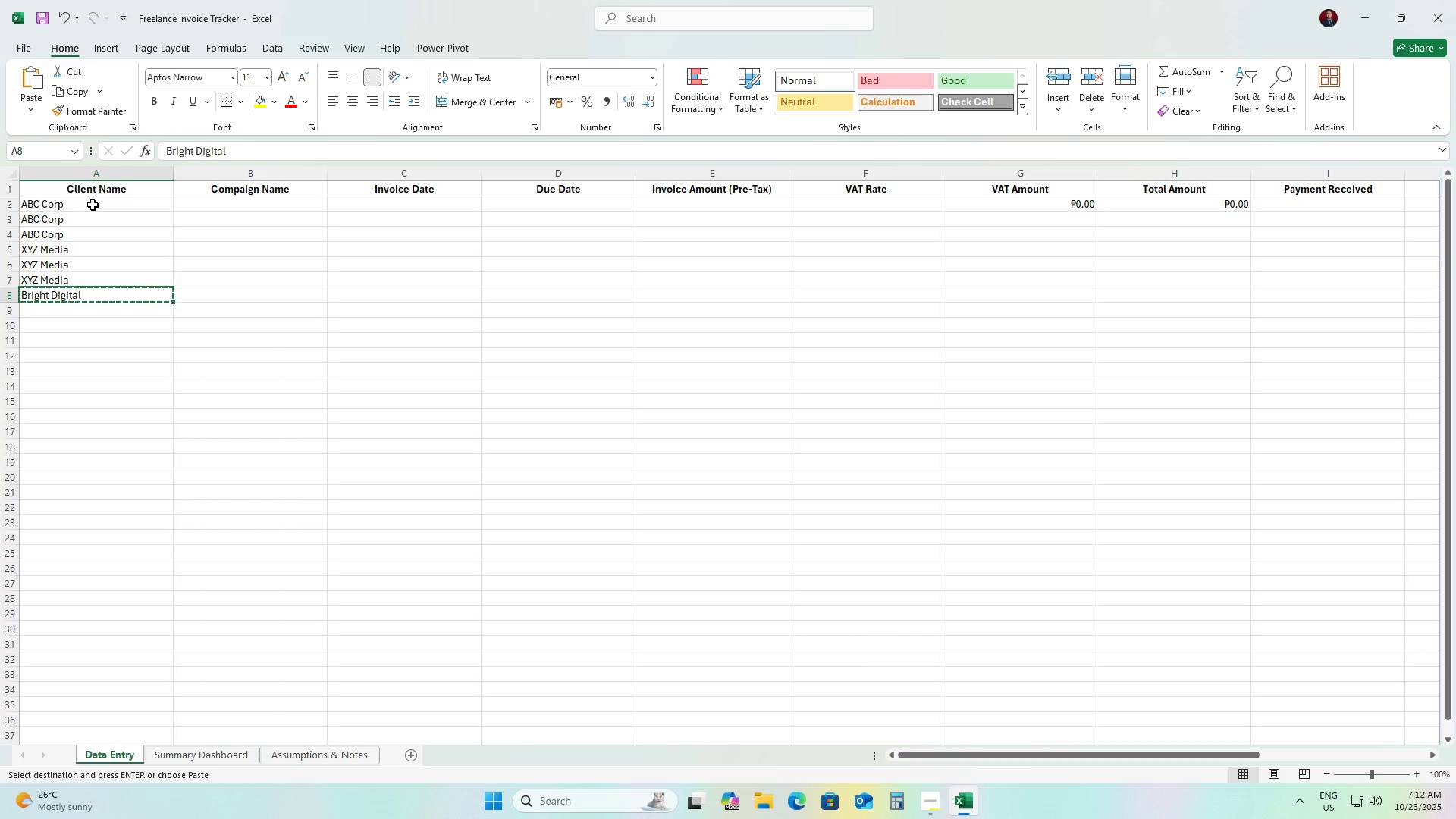 
key(ArrowDown)
 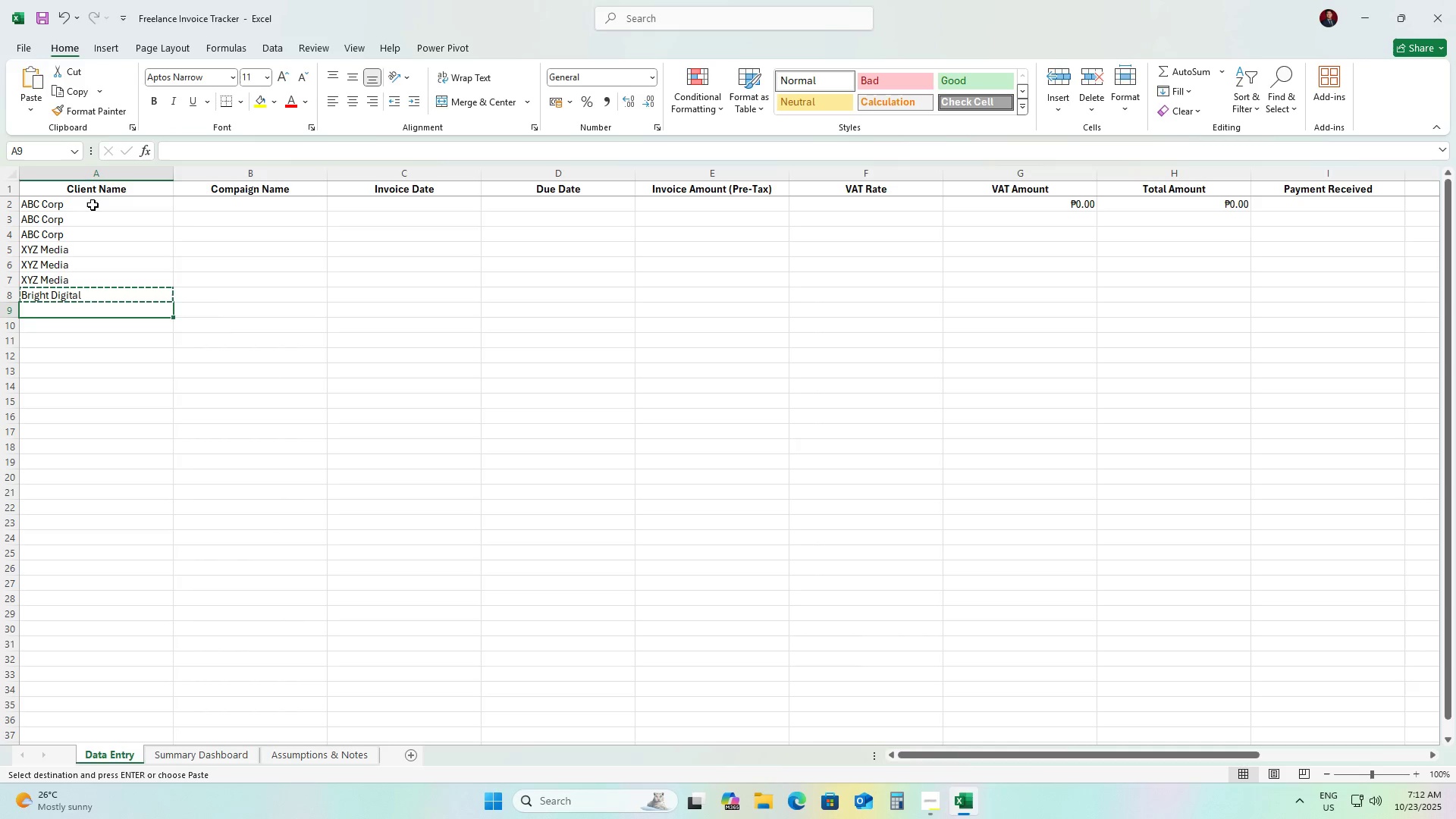 
key(Control+ControlLeft)
 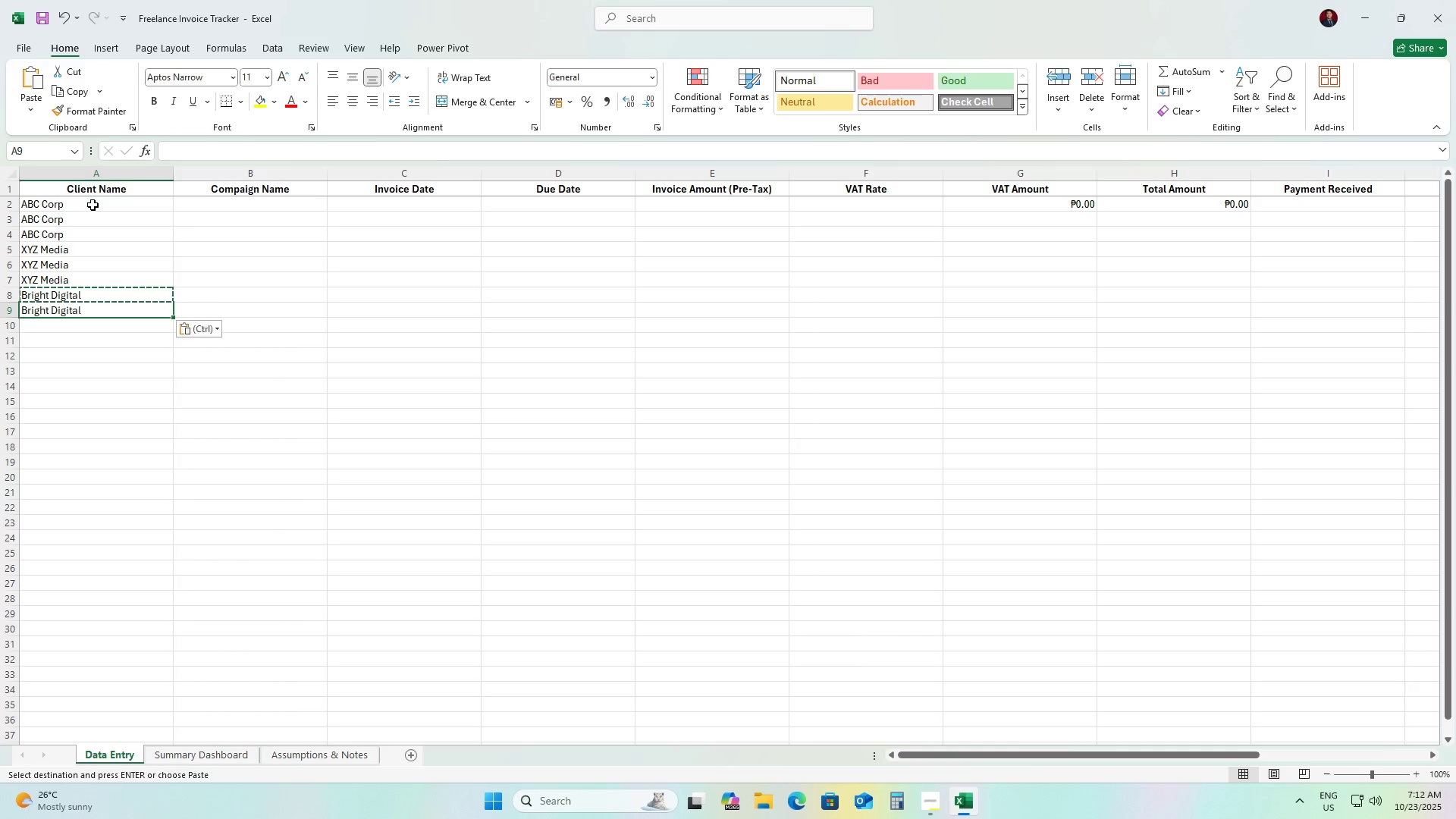 
key(Control+V)
 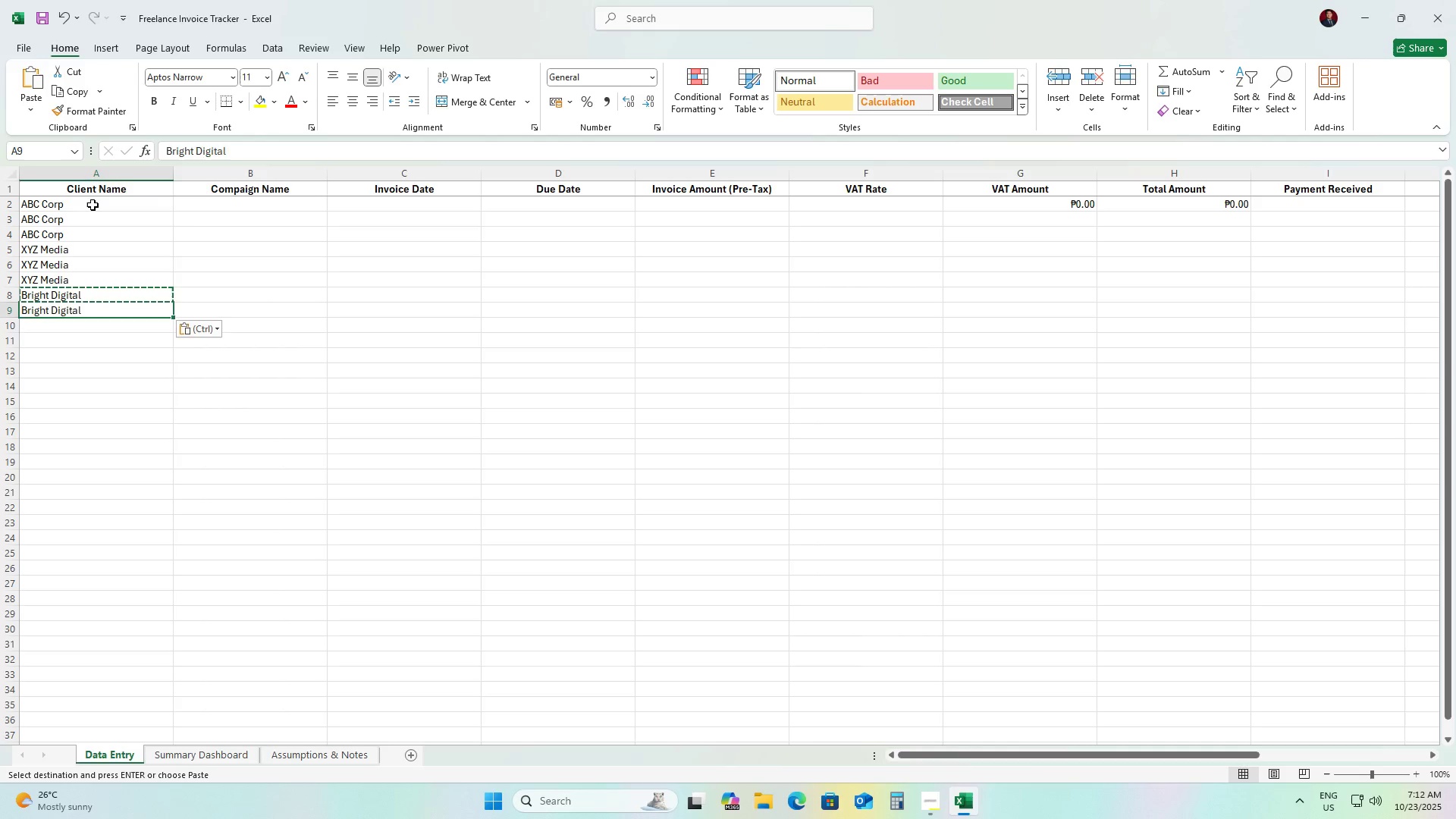 
key(ArrowDown)
 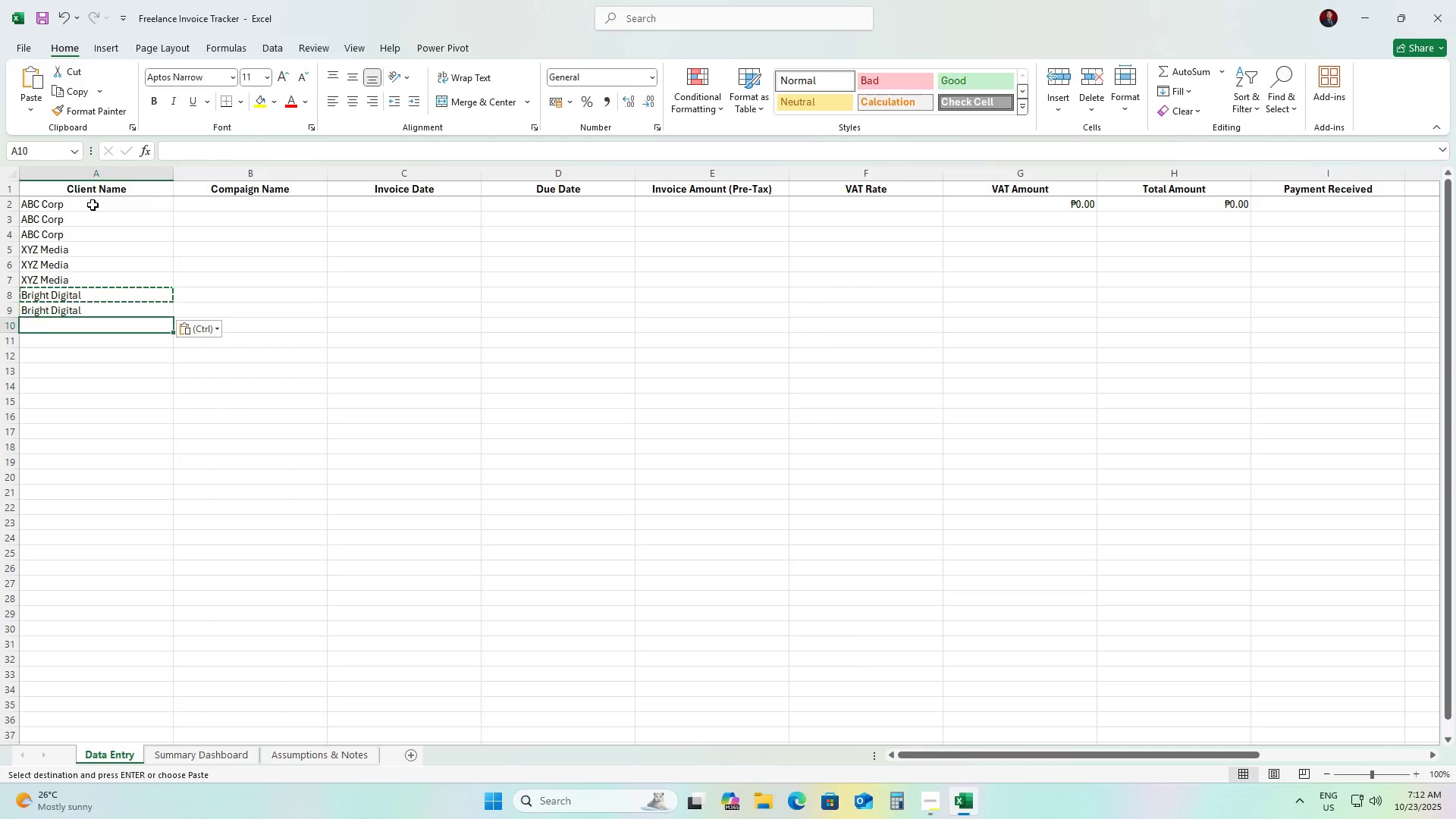 
key(Control+ControlLeft)
 